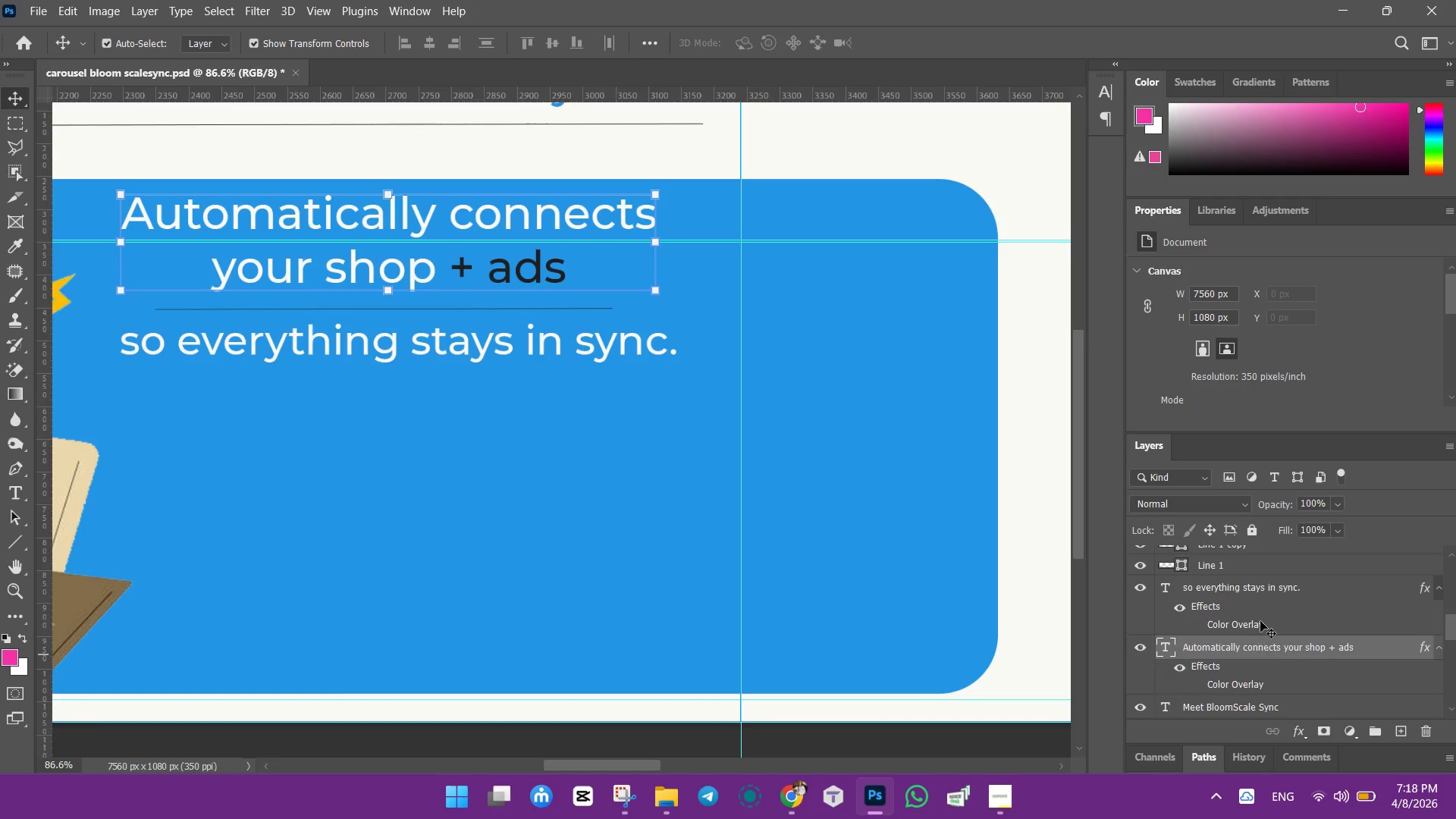 
wait(6.81)
 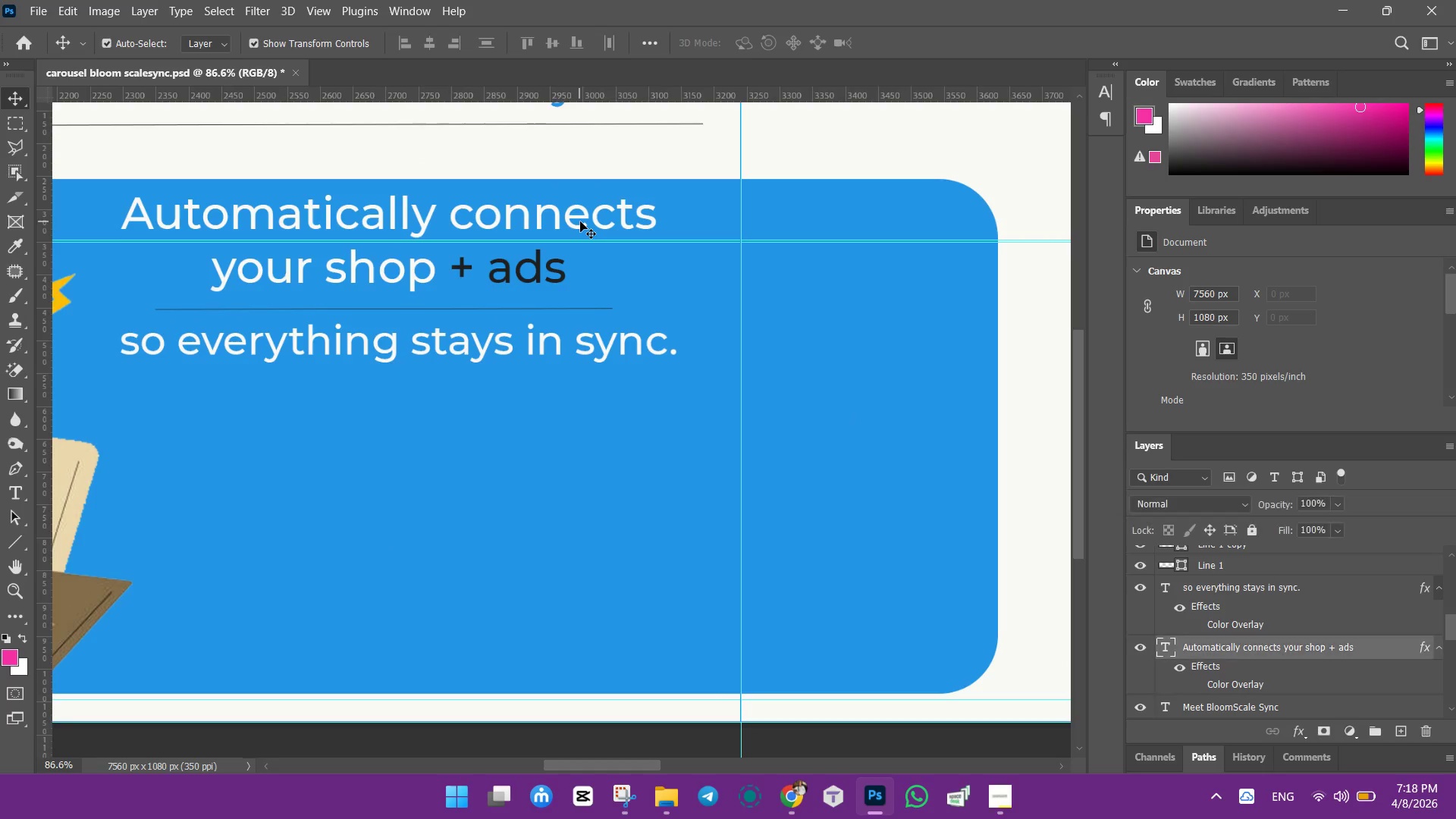 
left_click([1021, 383])
 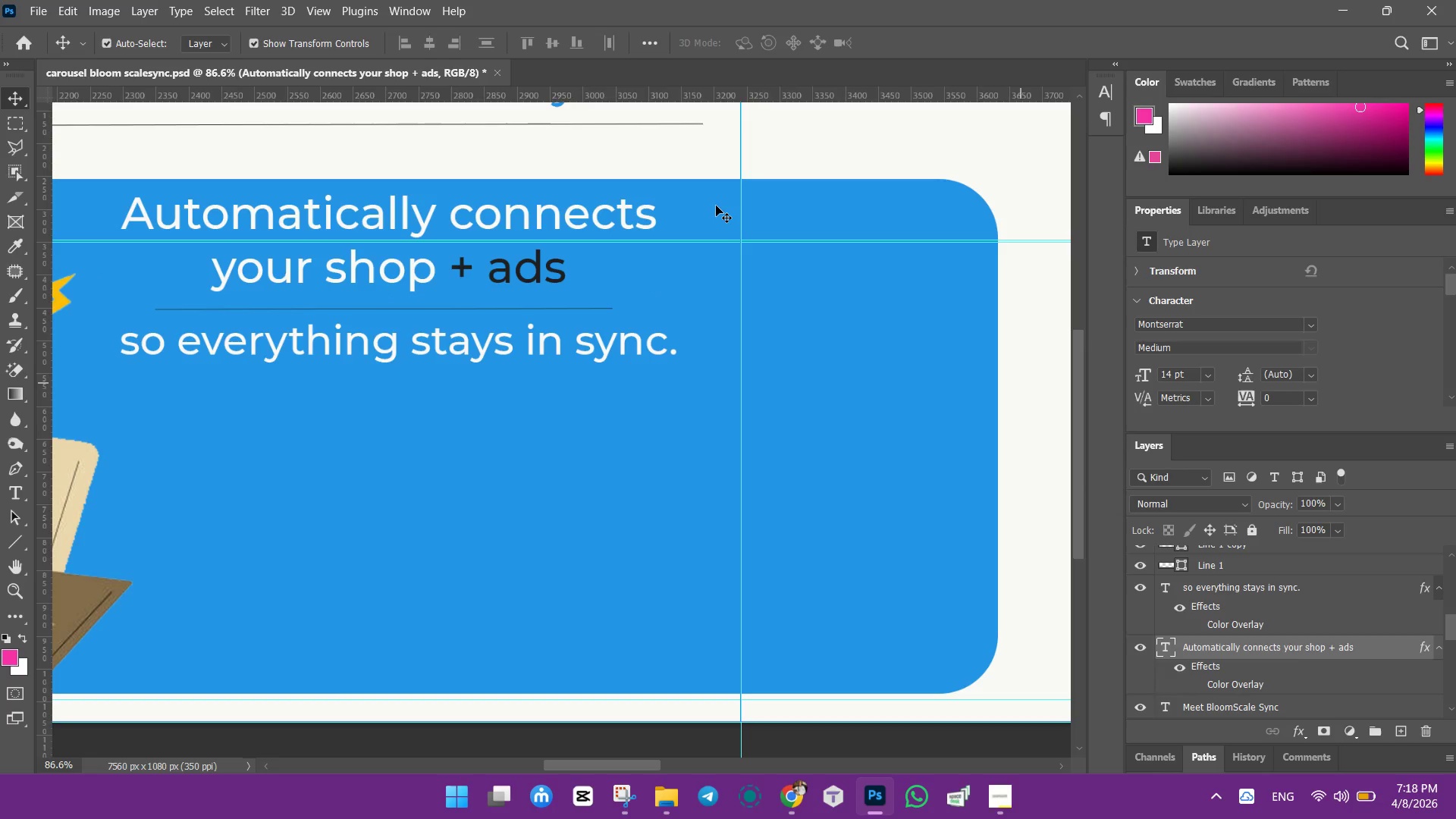 
left_click_drag(start_coordinate=[711, 206], to_coordinate=[680, 336])
 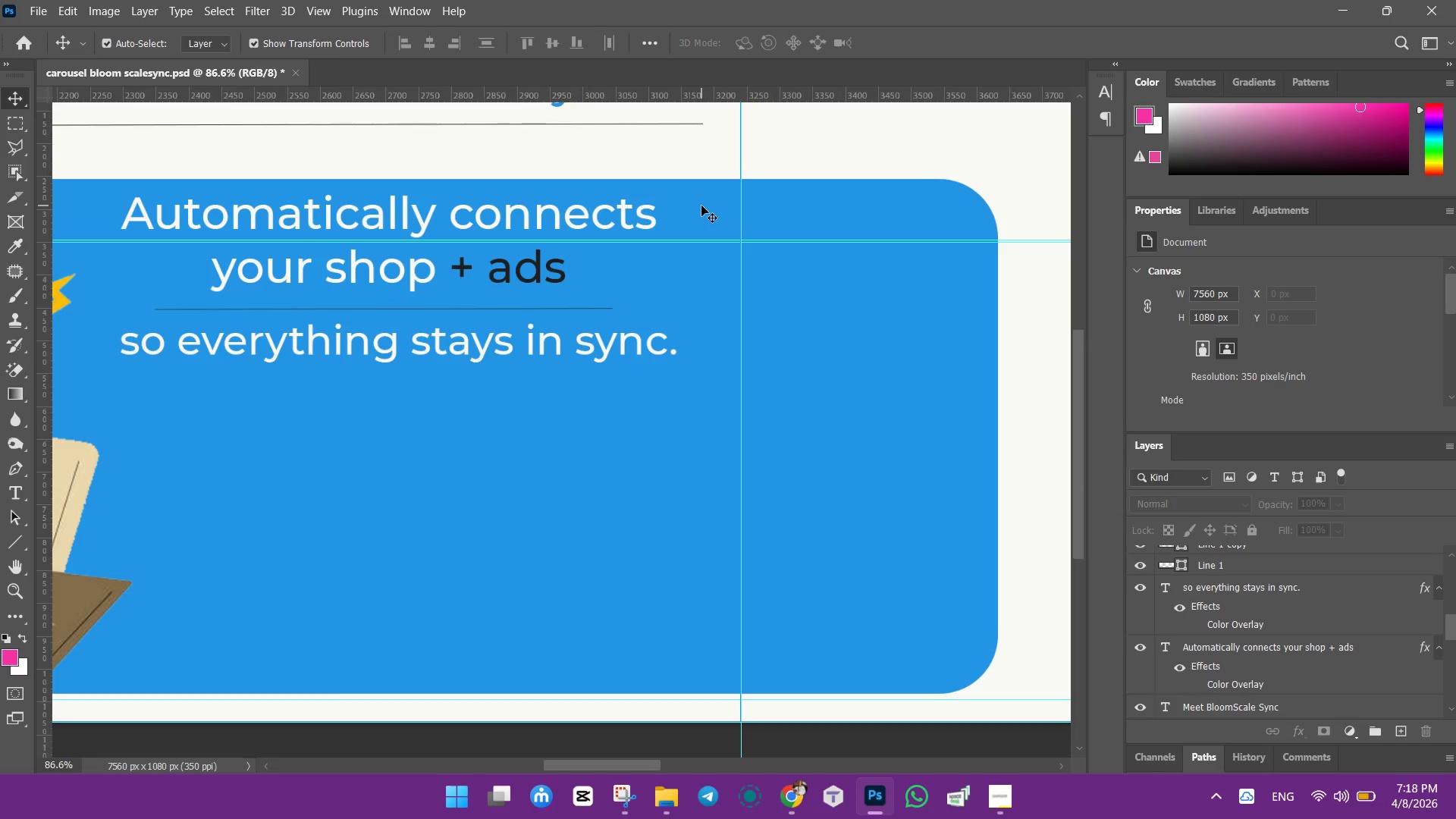 
left_click_drag(start_coordinate=[700, 197], to_coordinate=[275, 344])
 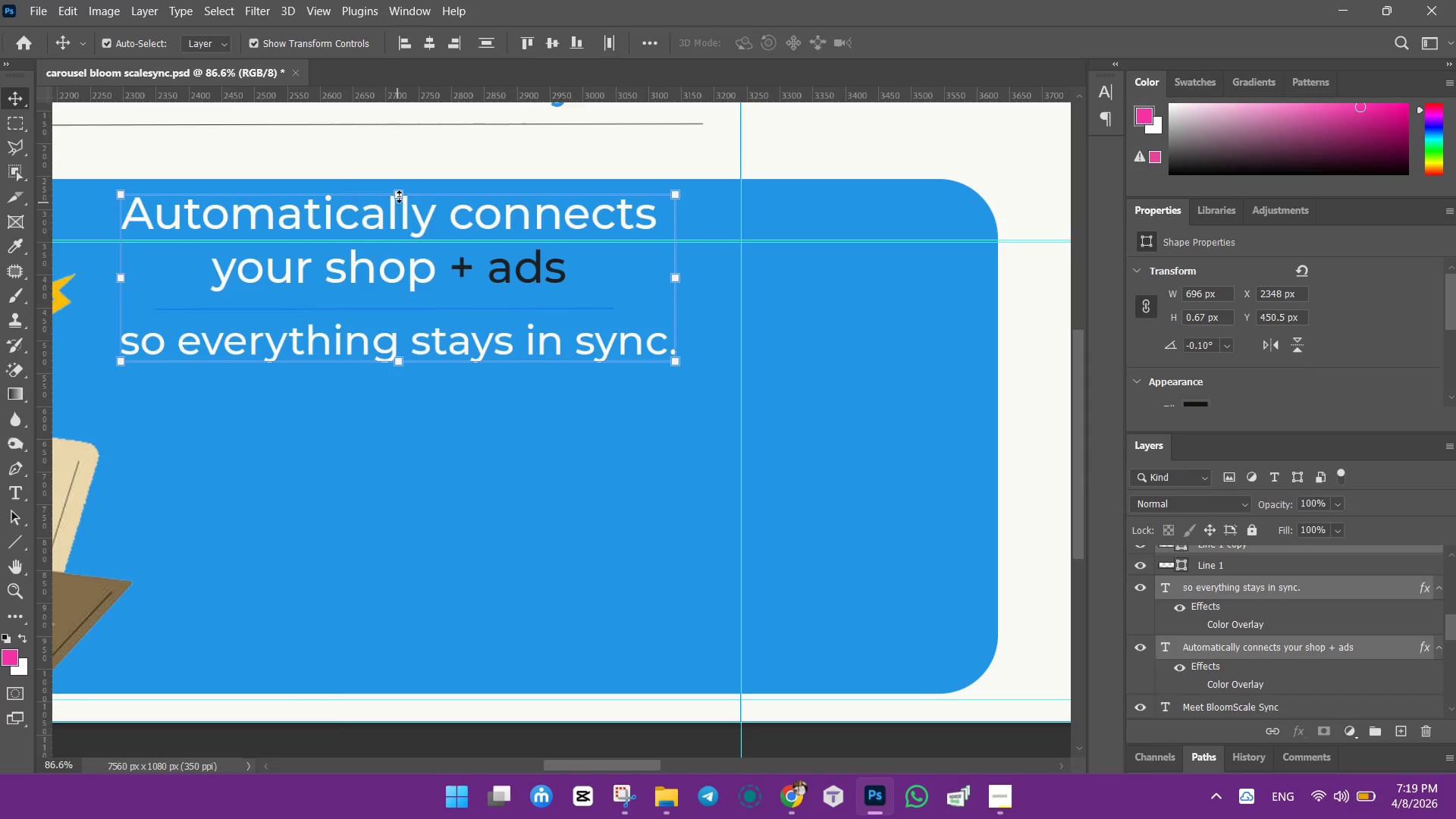 
left_click_drag(start_coordinate=[399, 193], to_coordinate=[401, 216])
 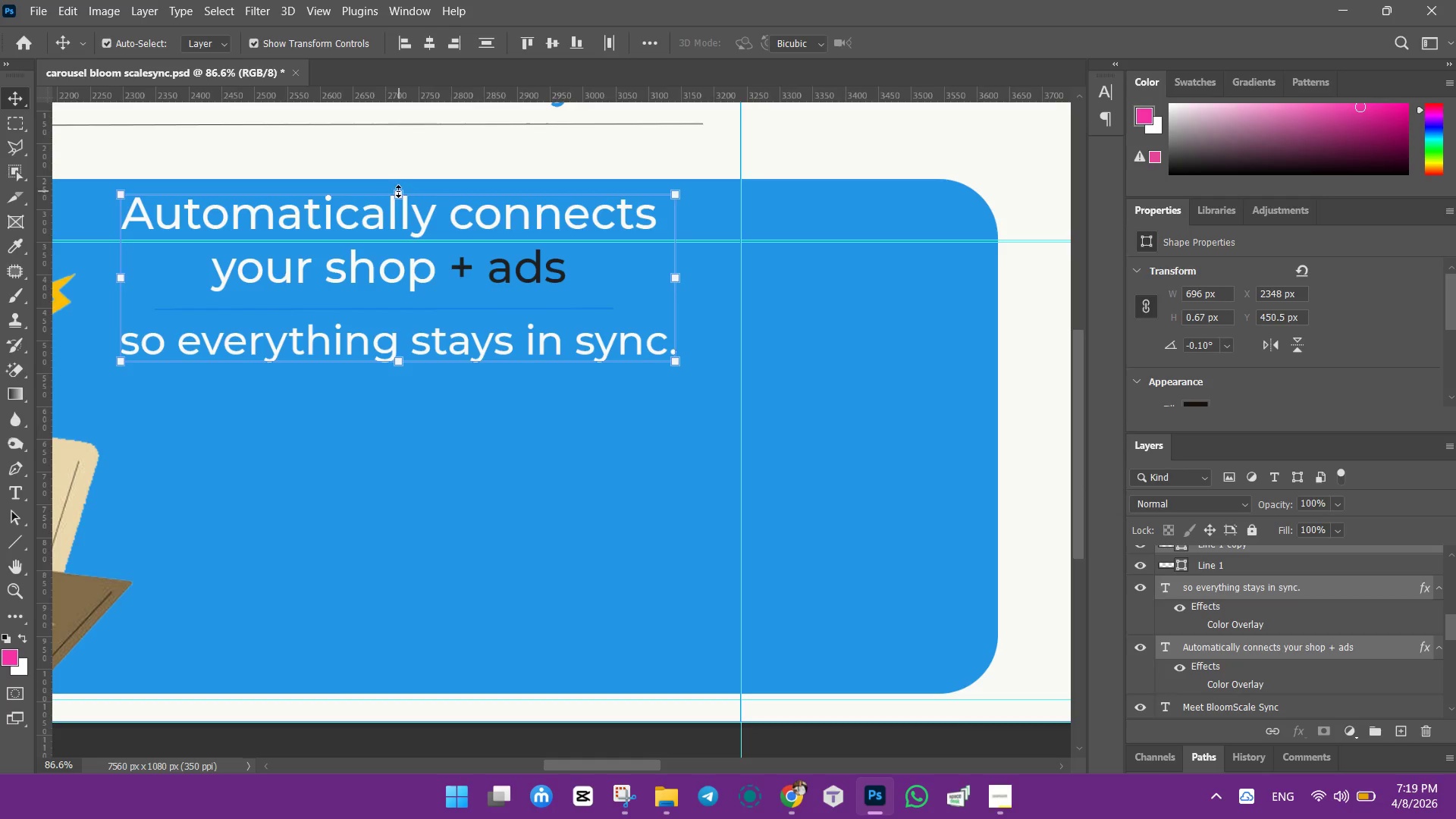 
left_click_drag(start_coordinate=[398, 191], to_coordinate=[398, 218])
 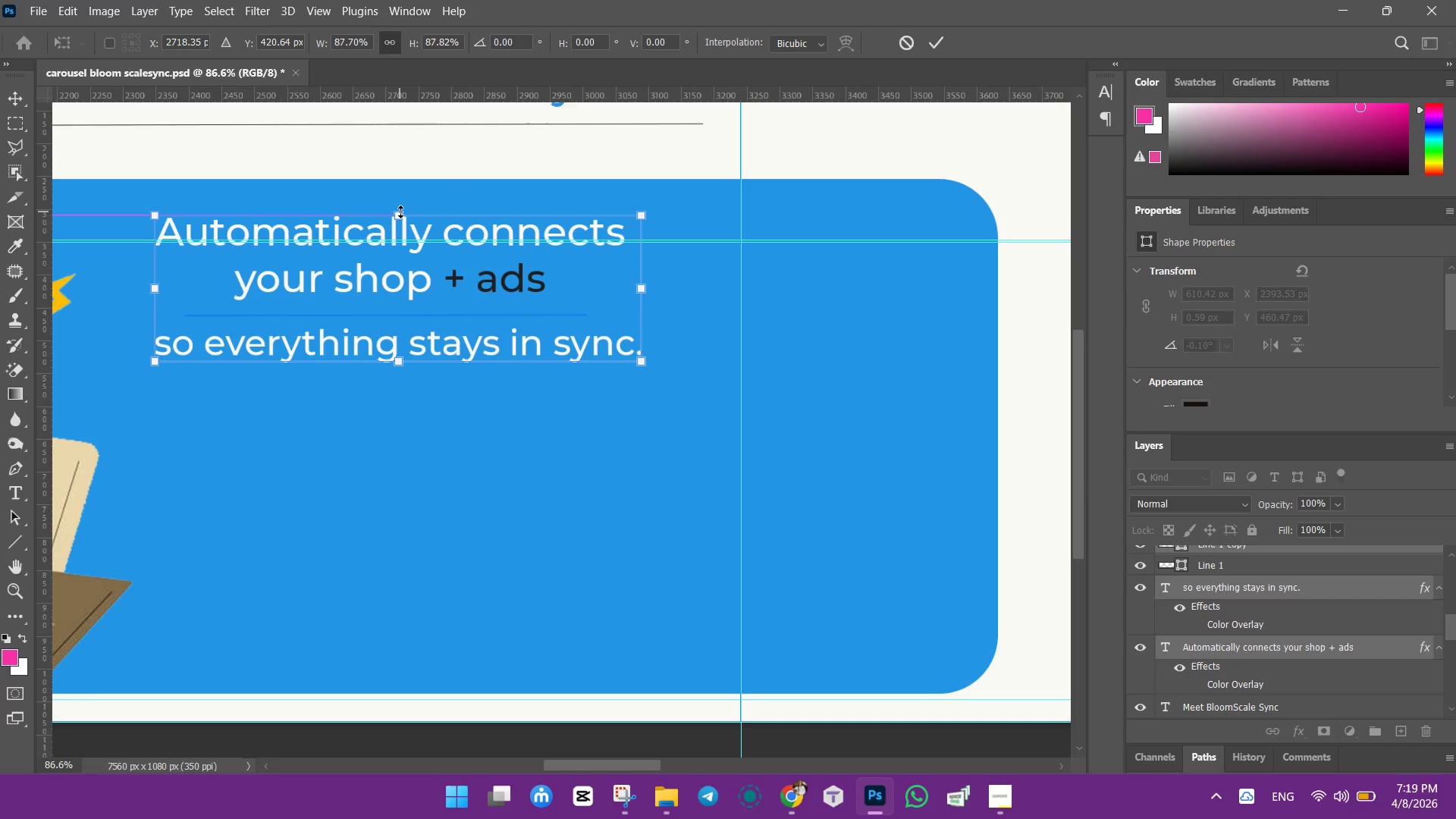 
left_click_drag(start_coordinate=[400, 212], to_coordinate=[397, 227])
 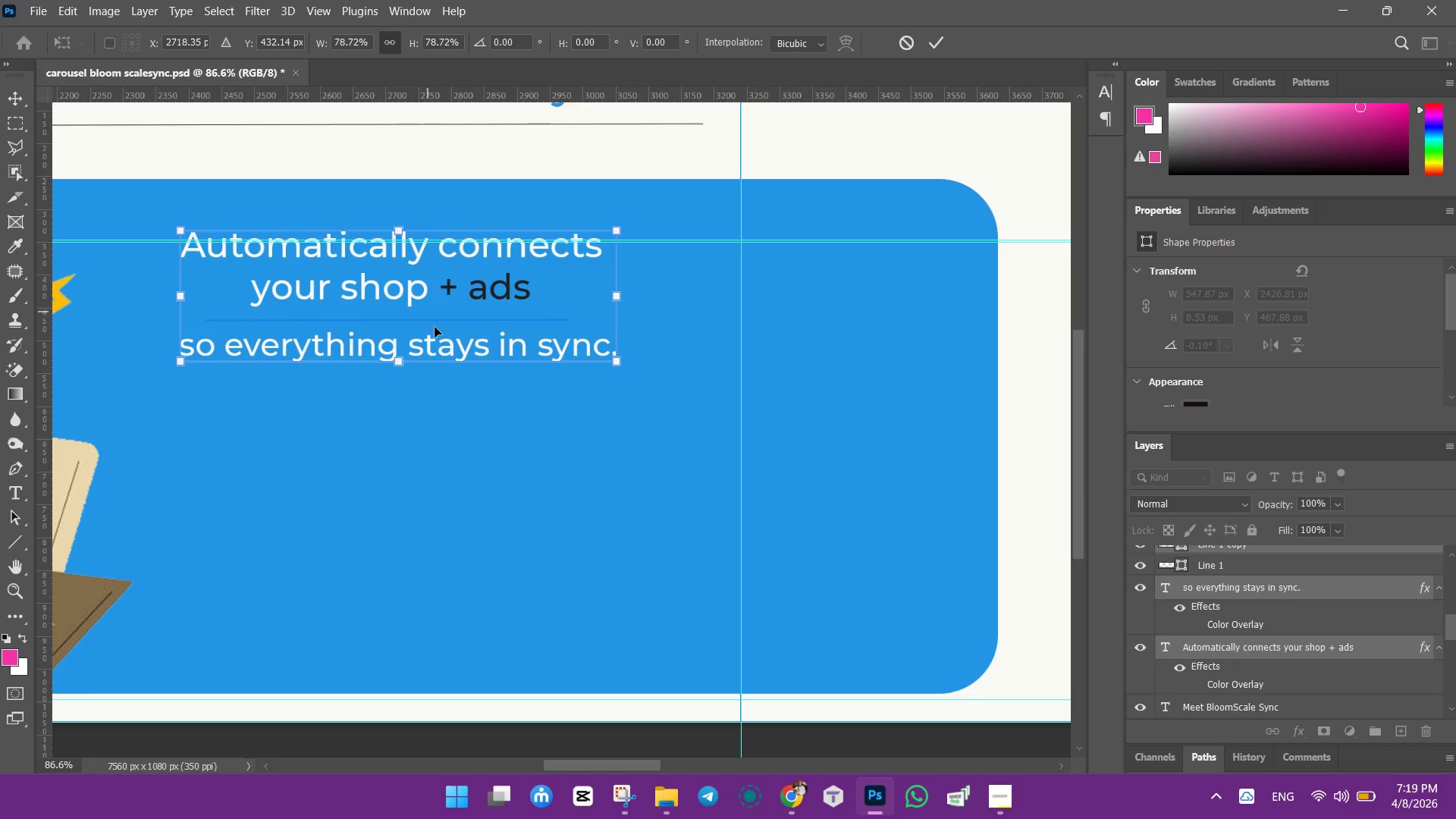 
left_click_drag(start_coordinate=[461, 346], to_coordinate=[463, 303])
 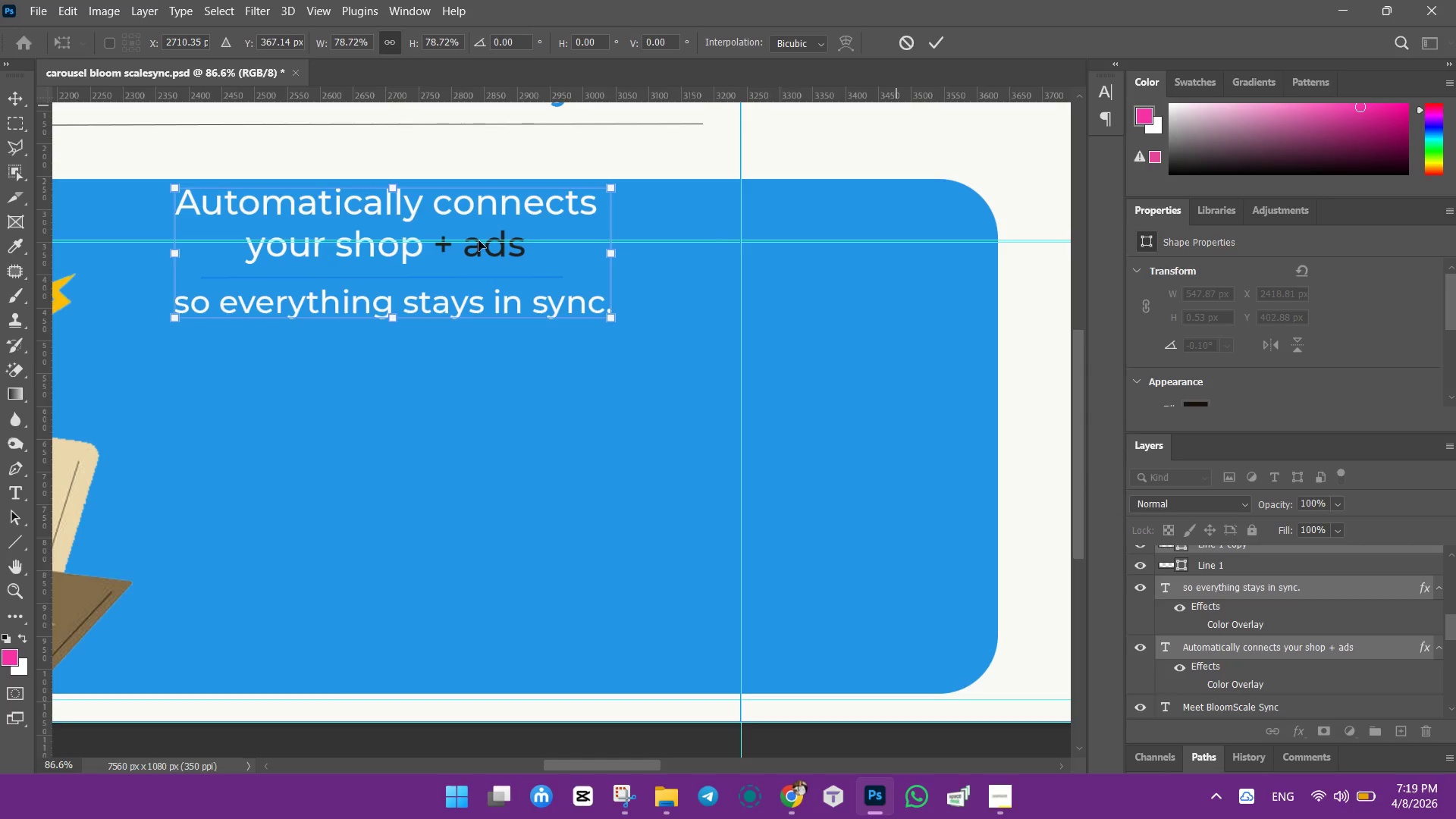 
left_click_drag(start_coordinate=[506, 200], to_coordinate=[507, 210])
 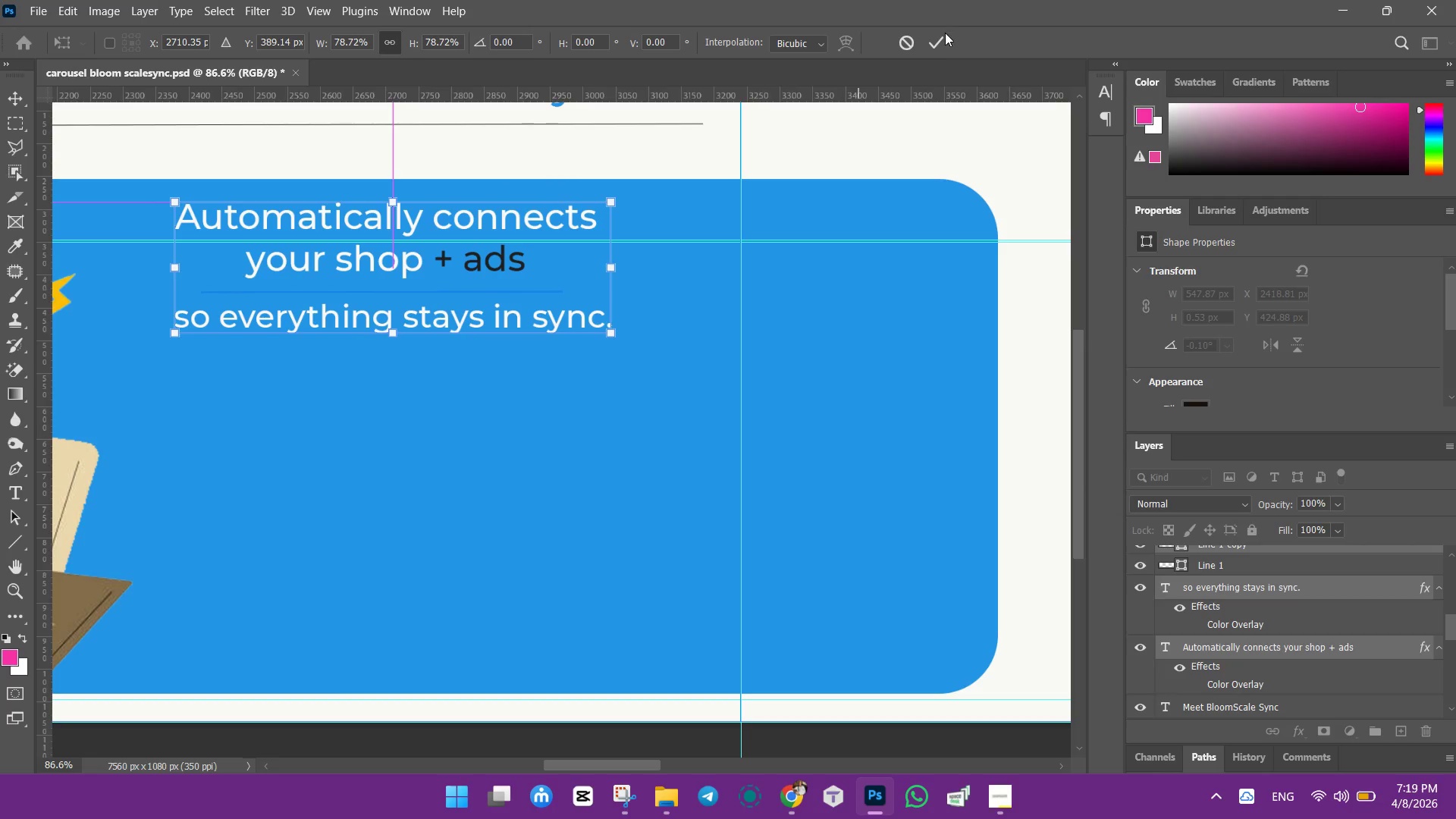 
left_click([937, 40])
 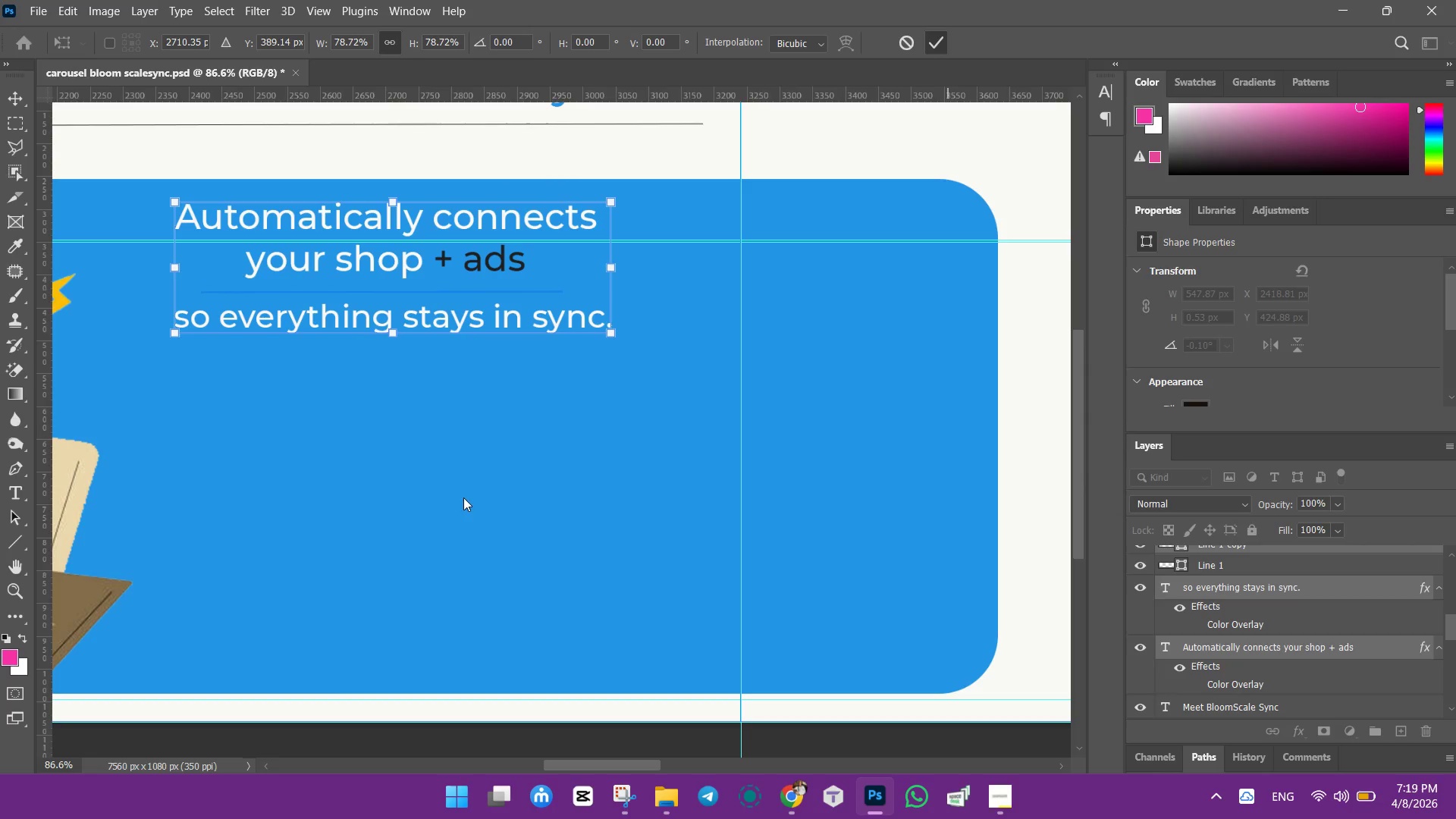 
left_click([464, 497])
 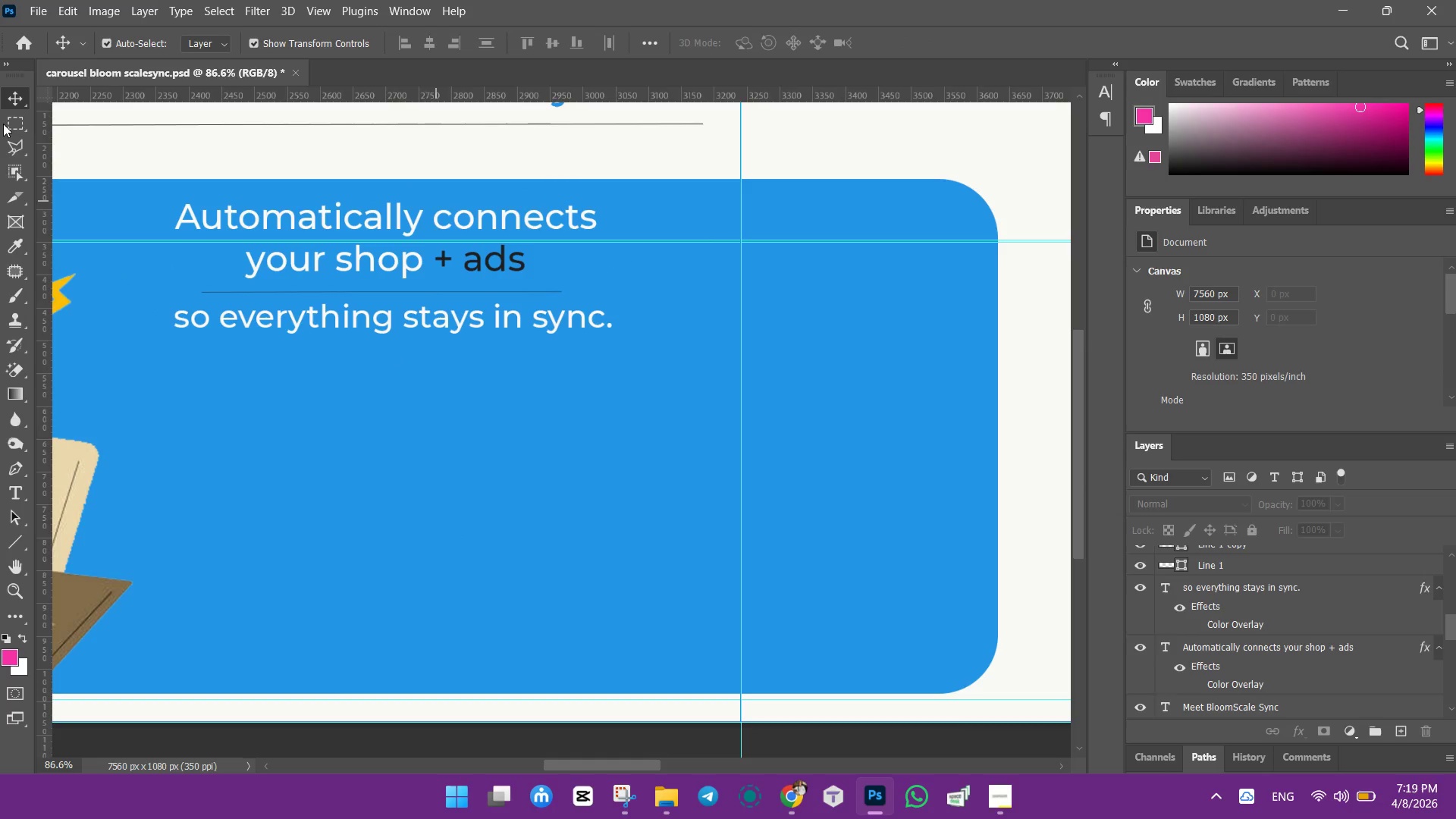 
left_click([33, 8])
 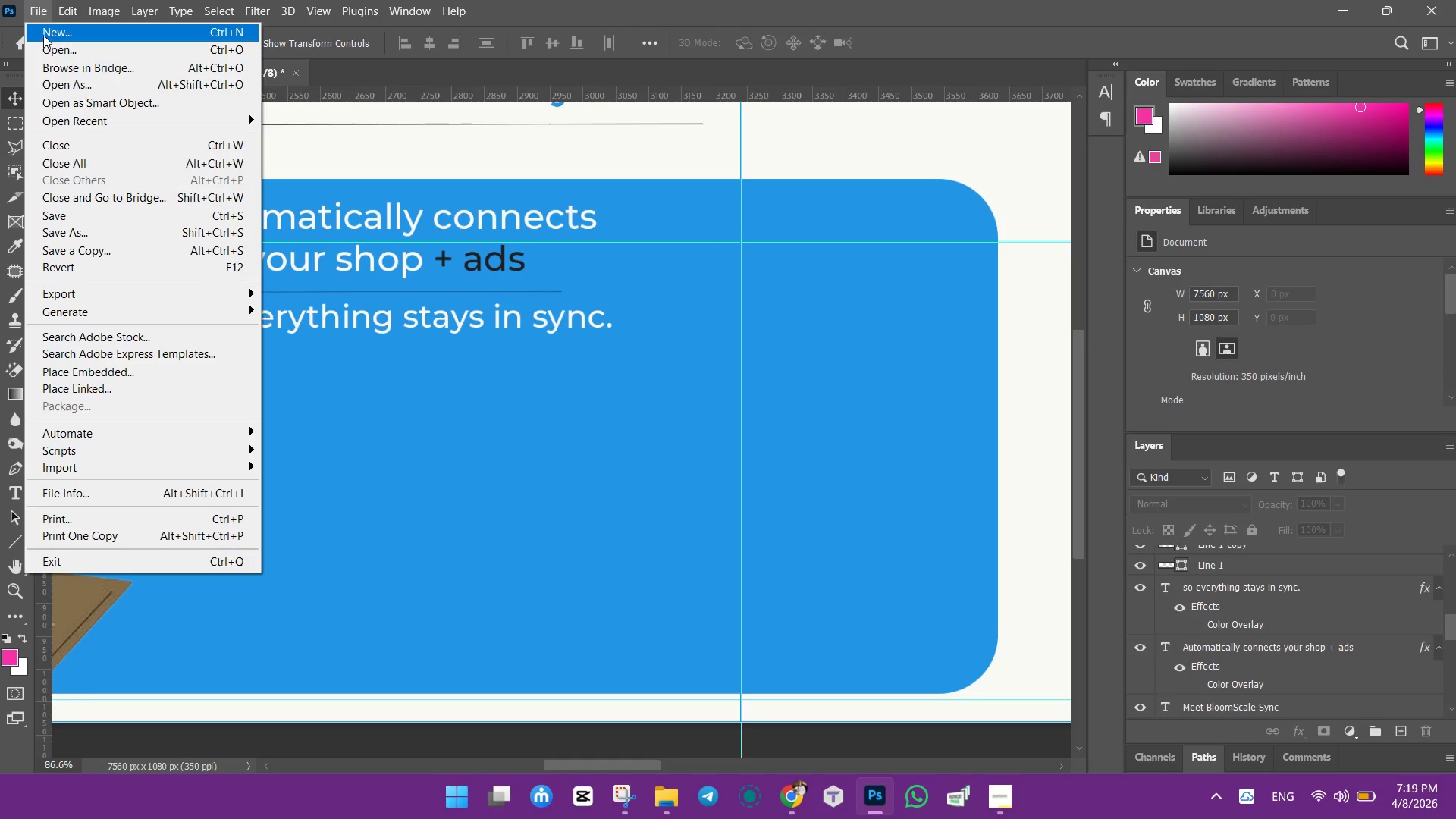 
left_click([45, 33])
 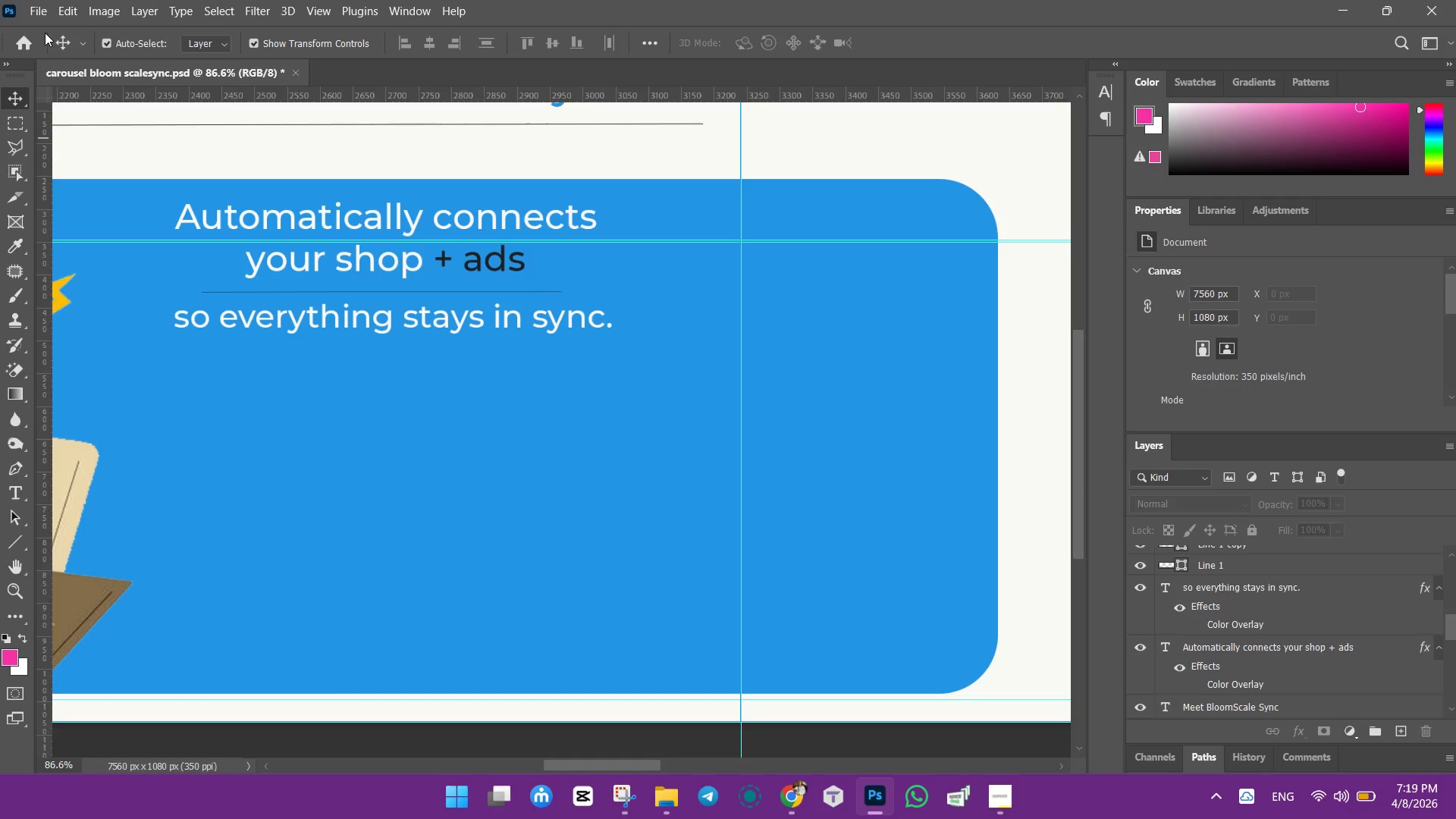 
mouse_move([55, 36])
 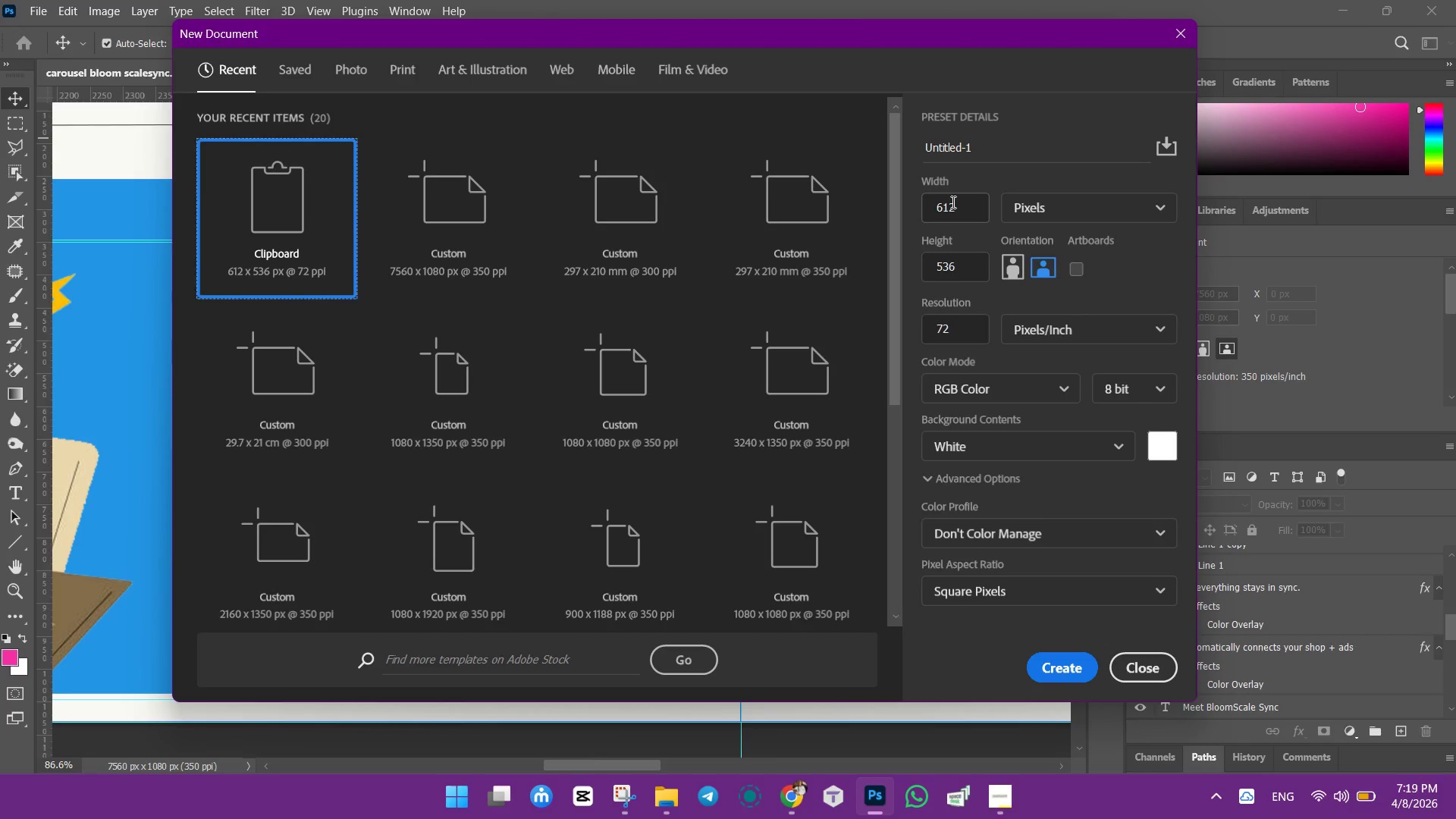 
left_click([952, 202])
 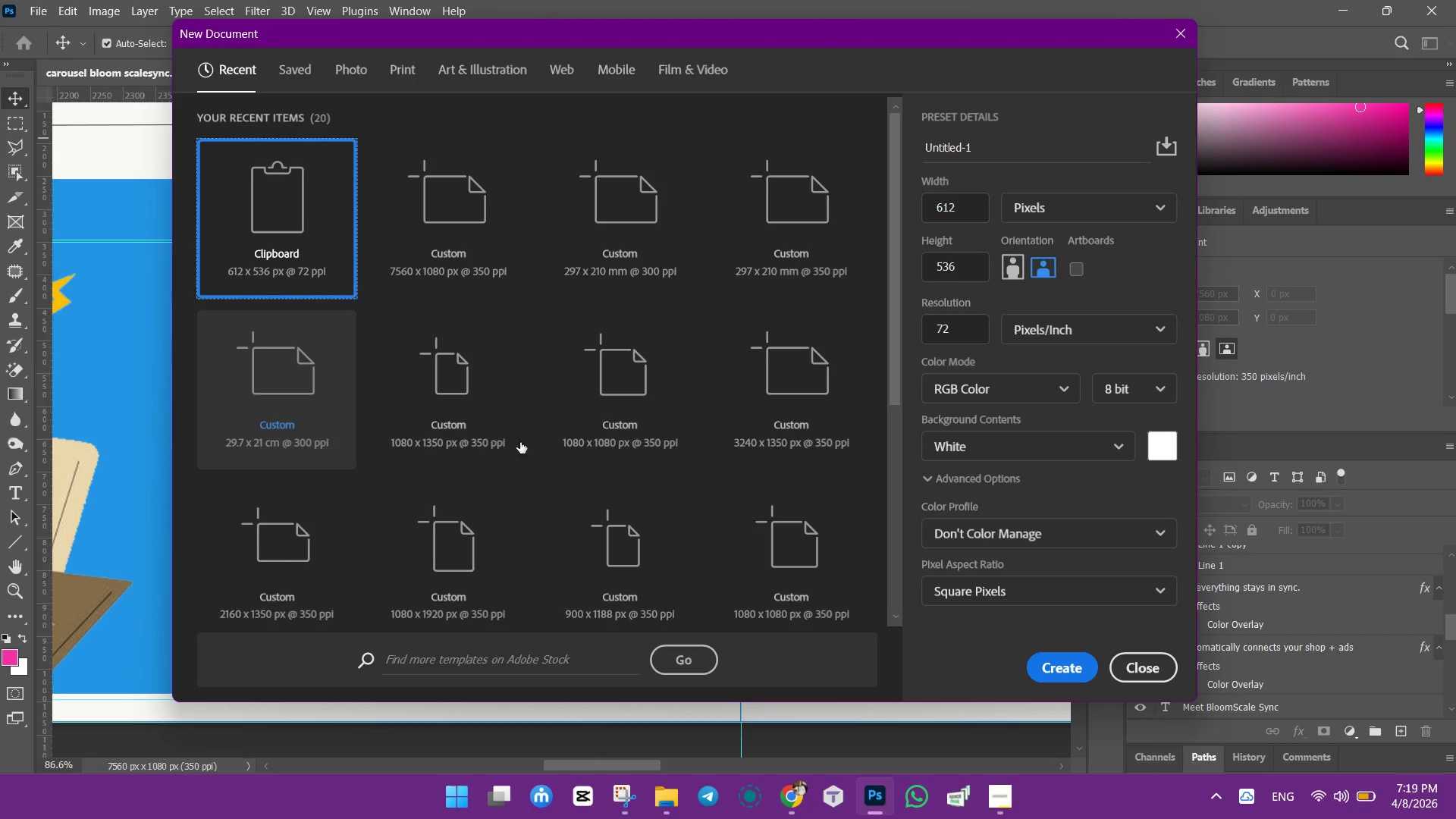 
left_click([453, 410])
 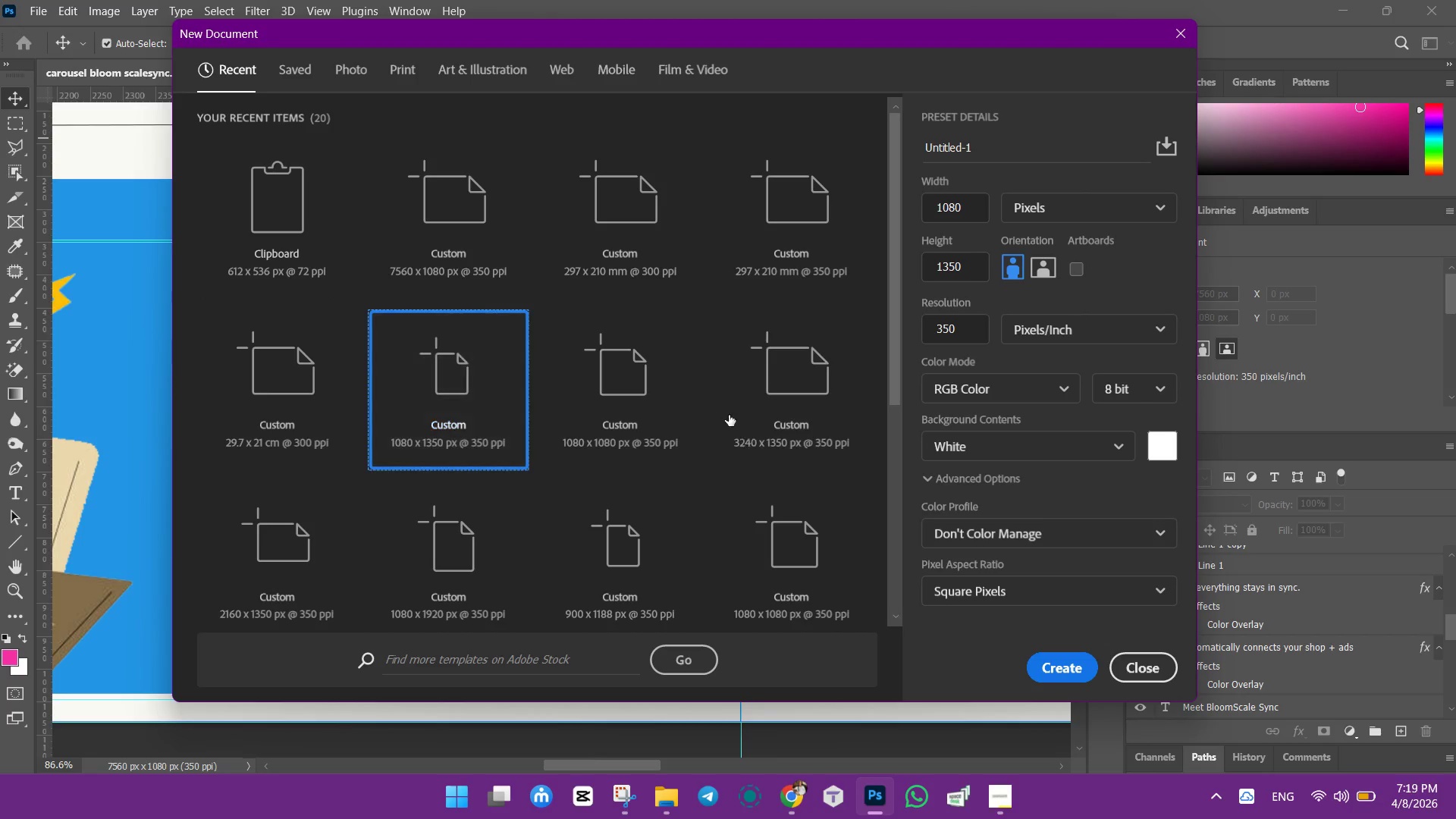 
left_click([626, 378])
 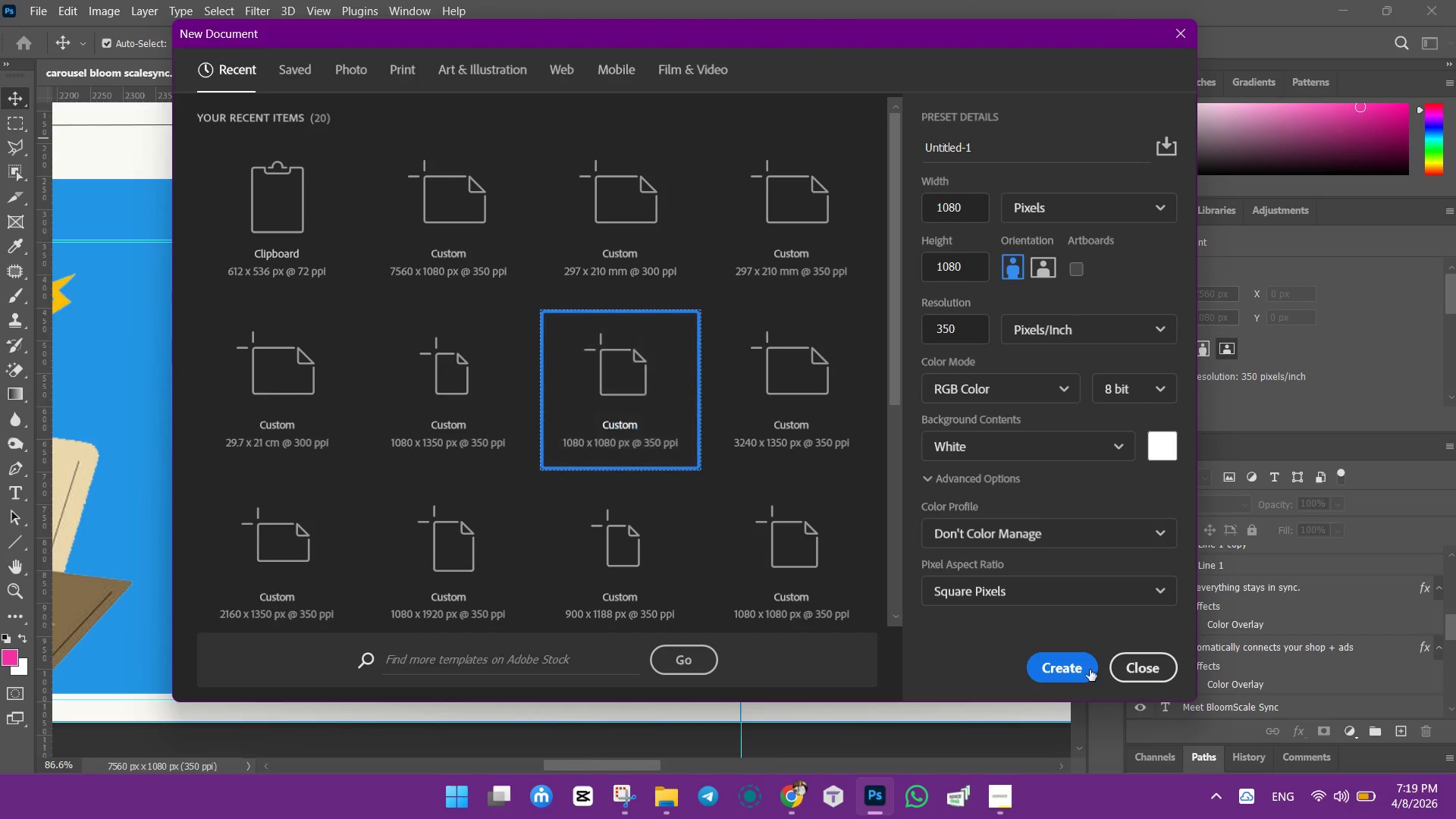 
left_click([1080, 662])
 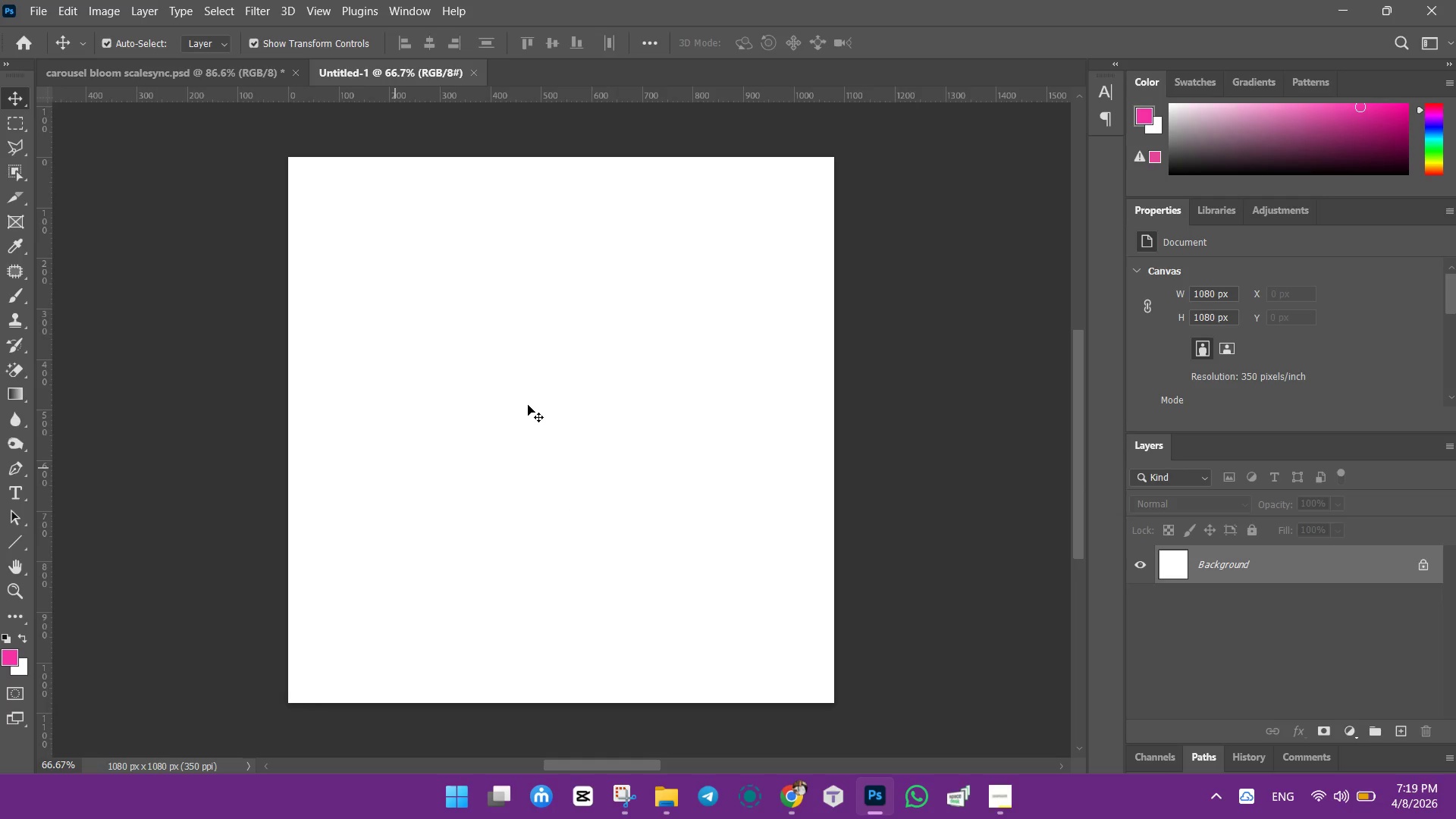 
wait(8.09)
 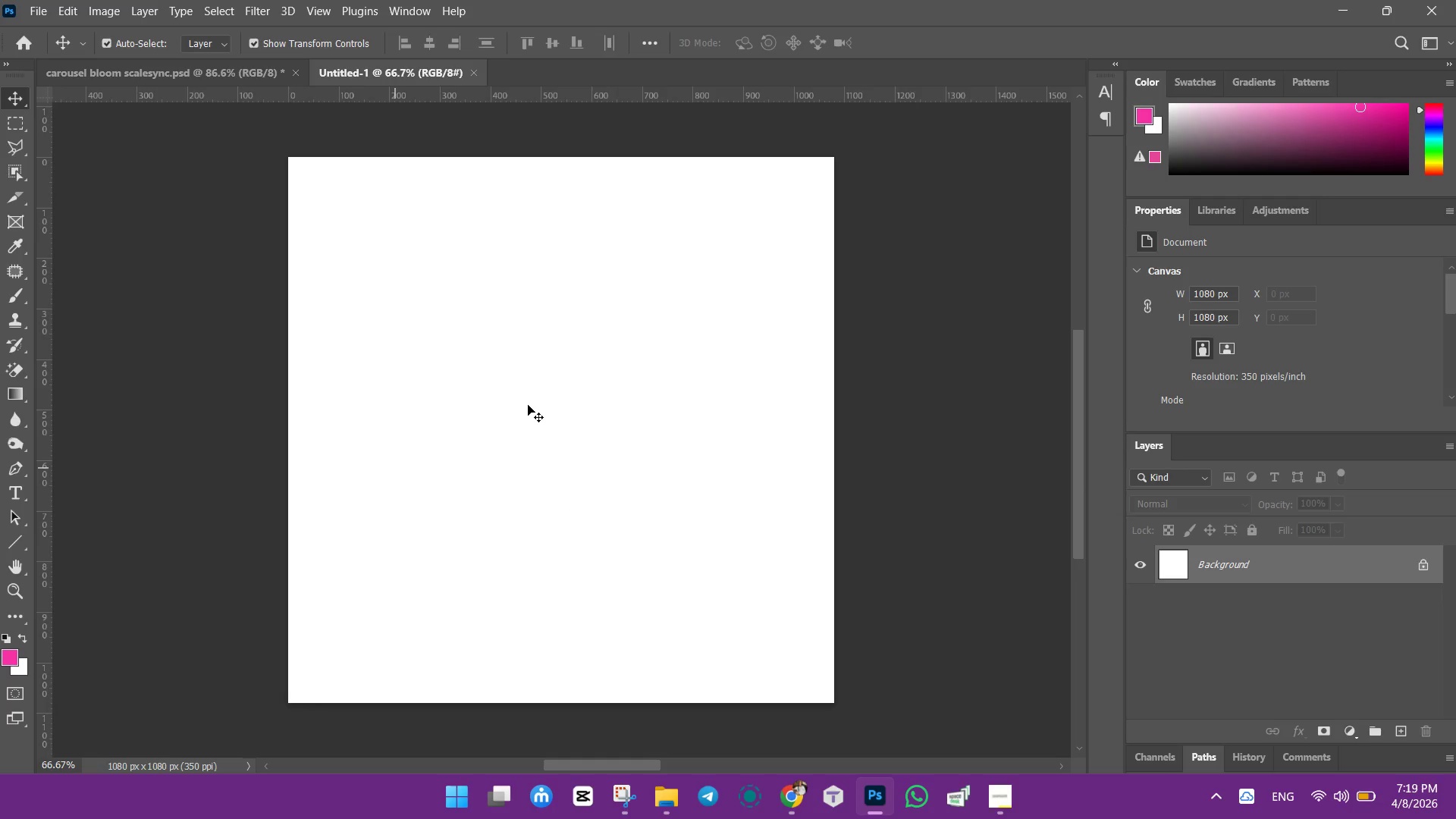 
right_click([17, 609])
 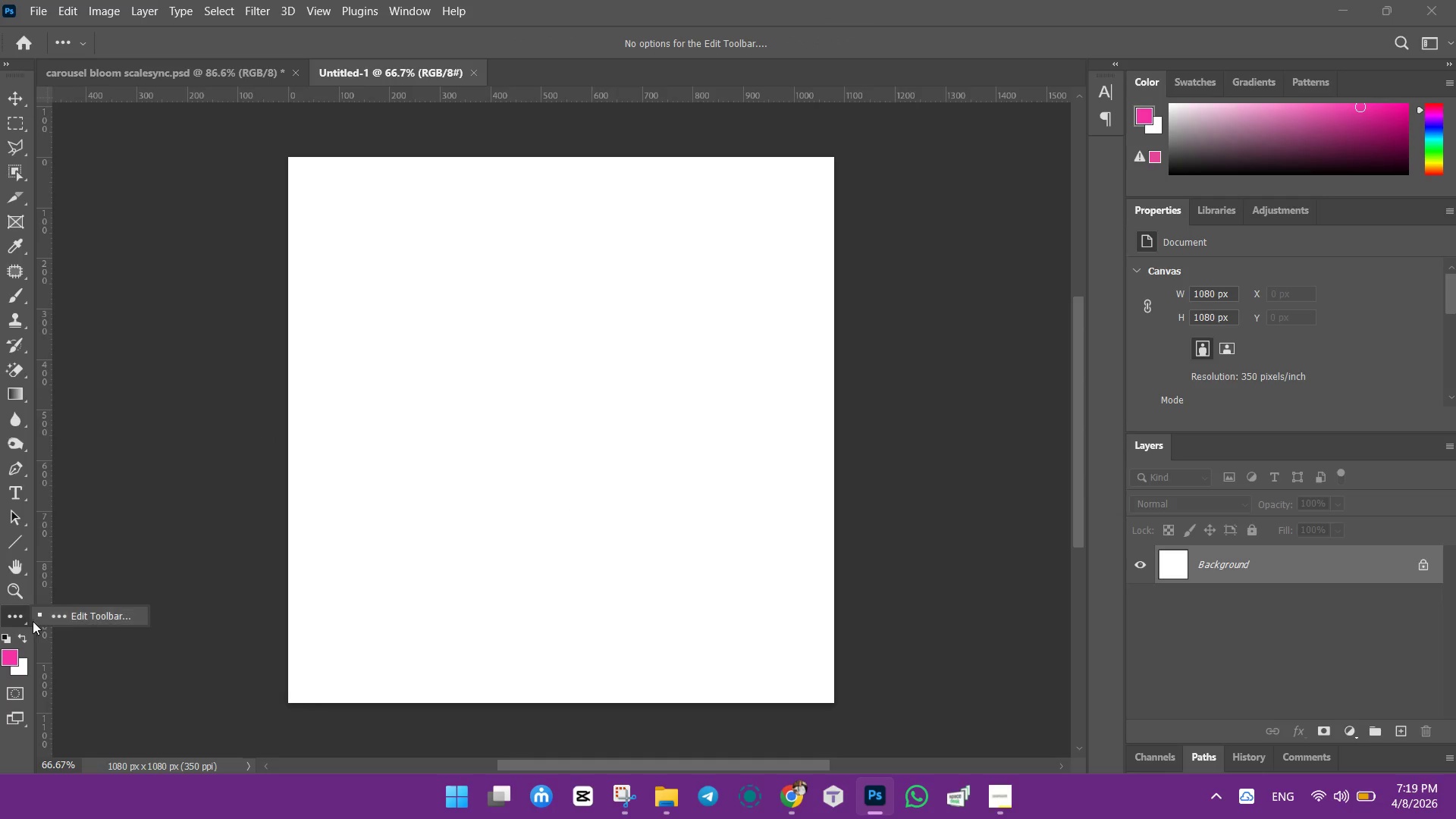 
right_click([18, 615])
 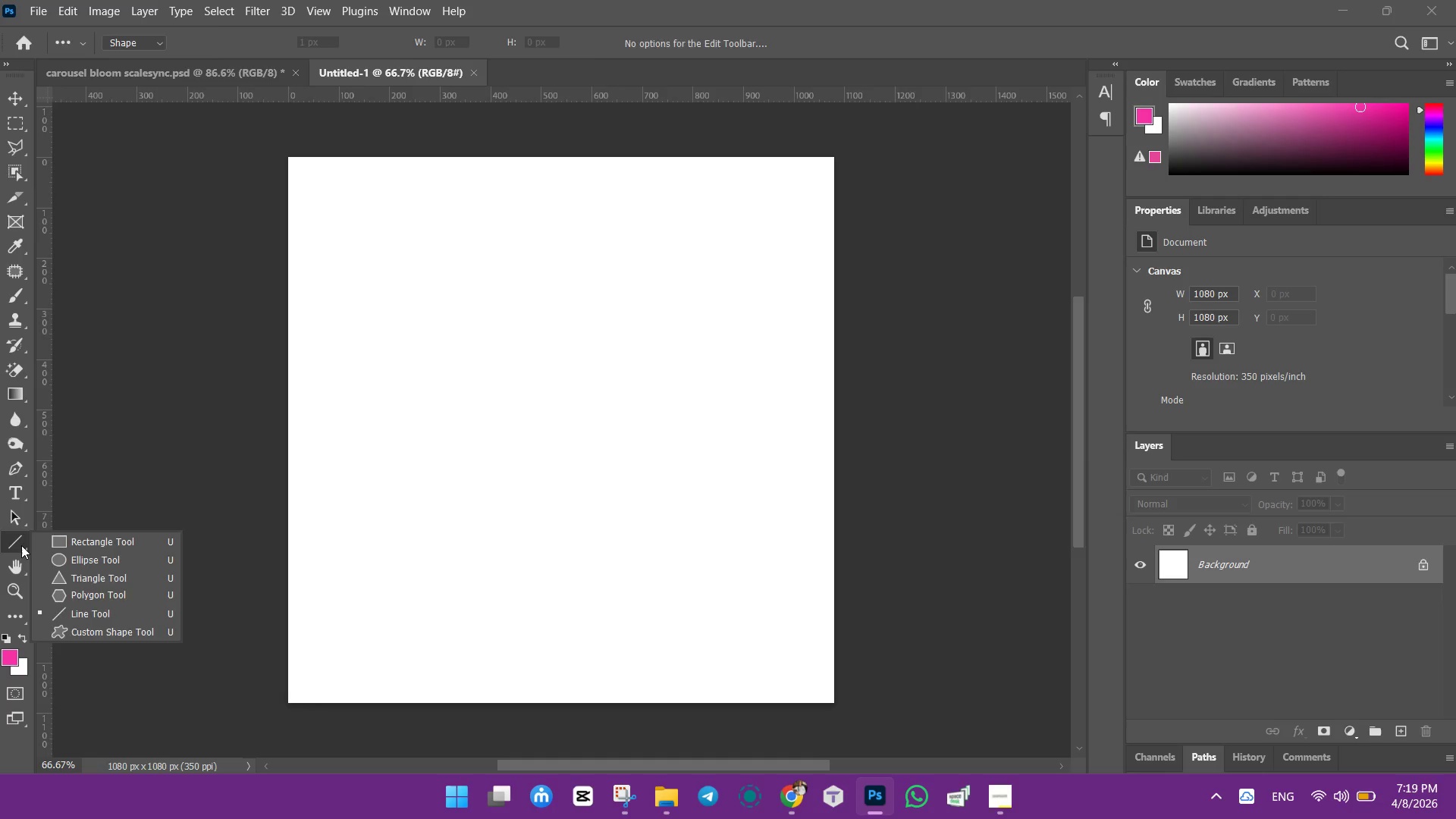 
mouse_move([43, 544])
 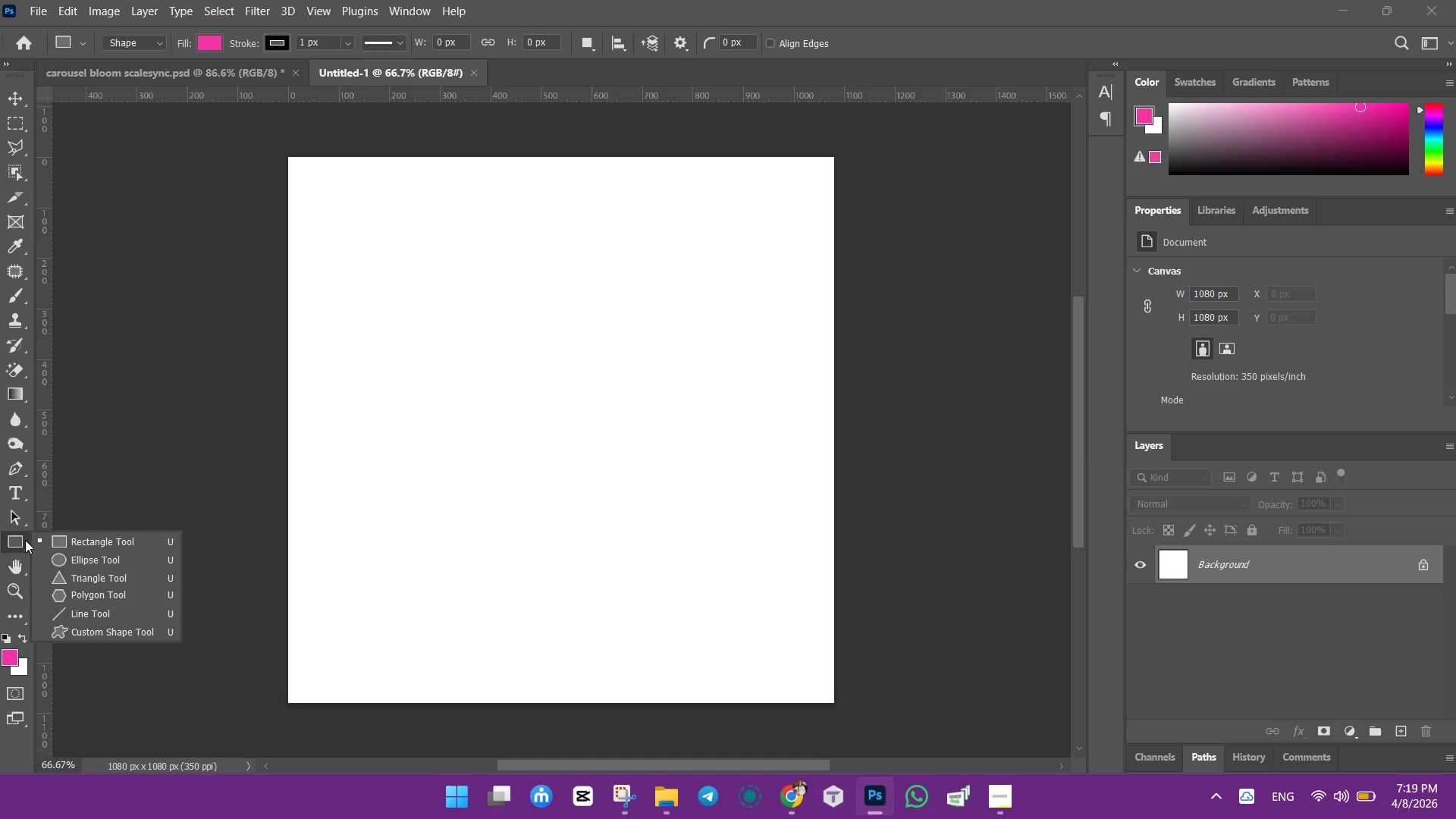 
right_click([24, 540])
 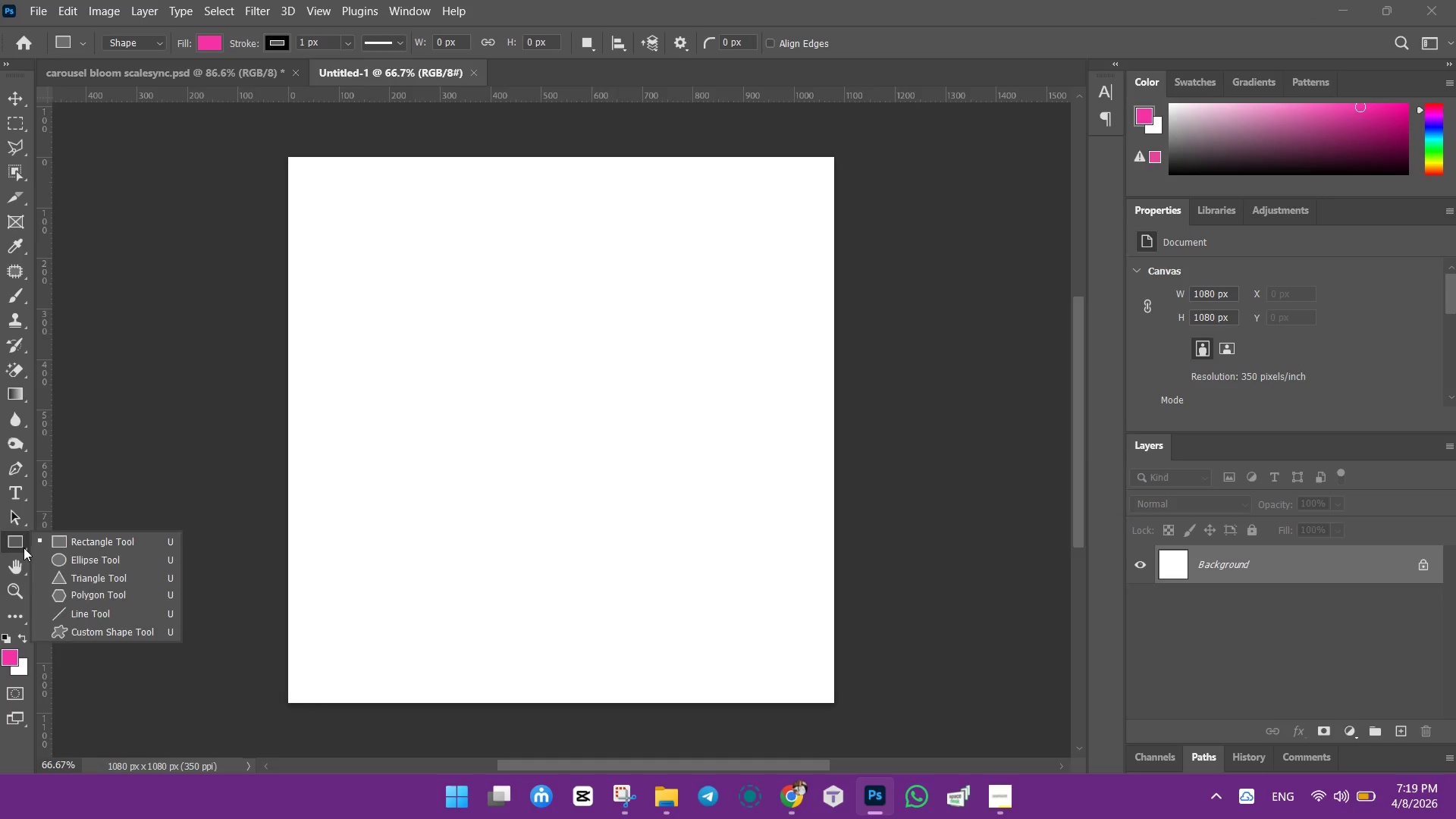 
left_click([74, 544])
 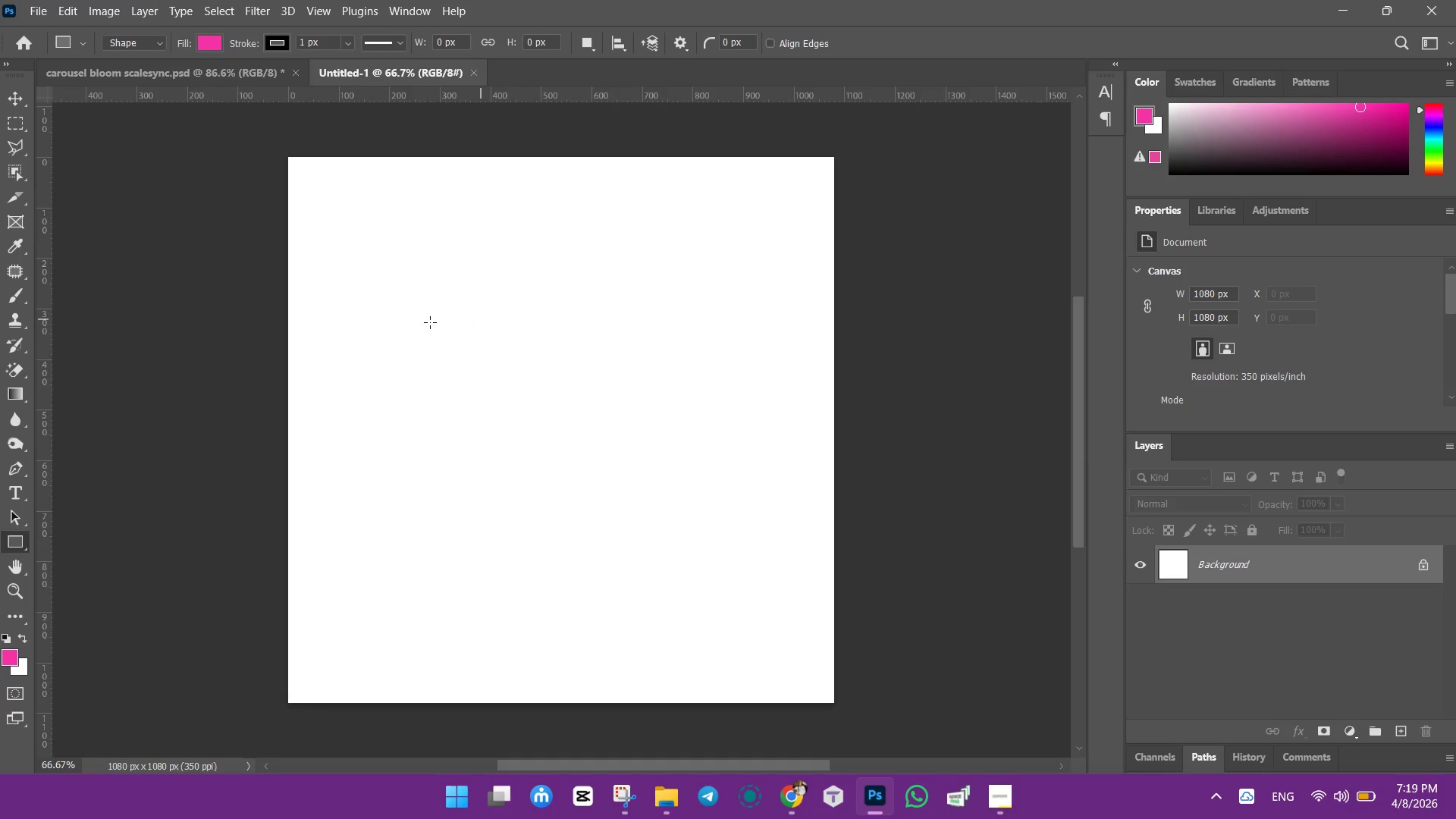 
left_click_drag(start_coordinate=[421, 324], to_coordinate=[581, 420])
 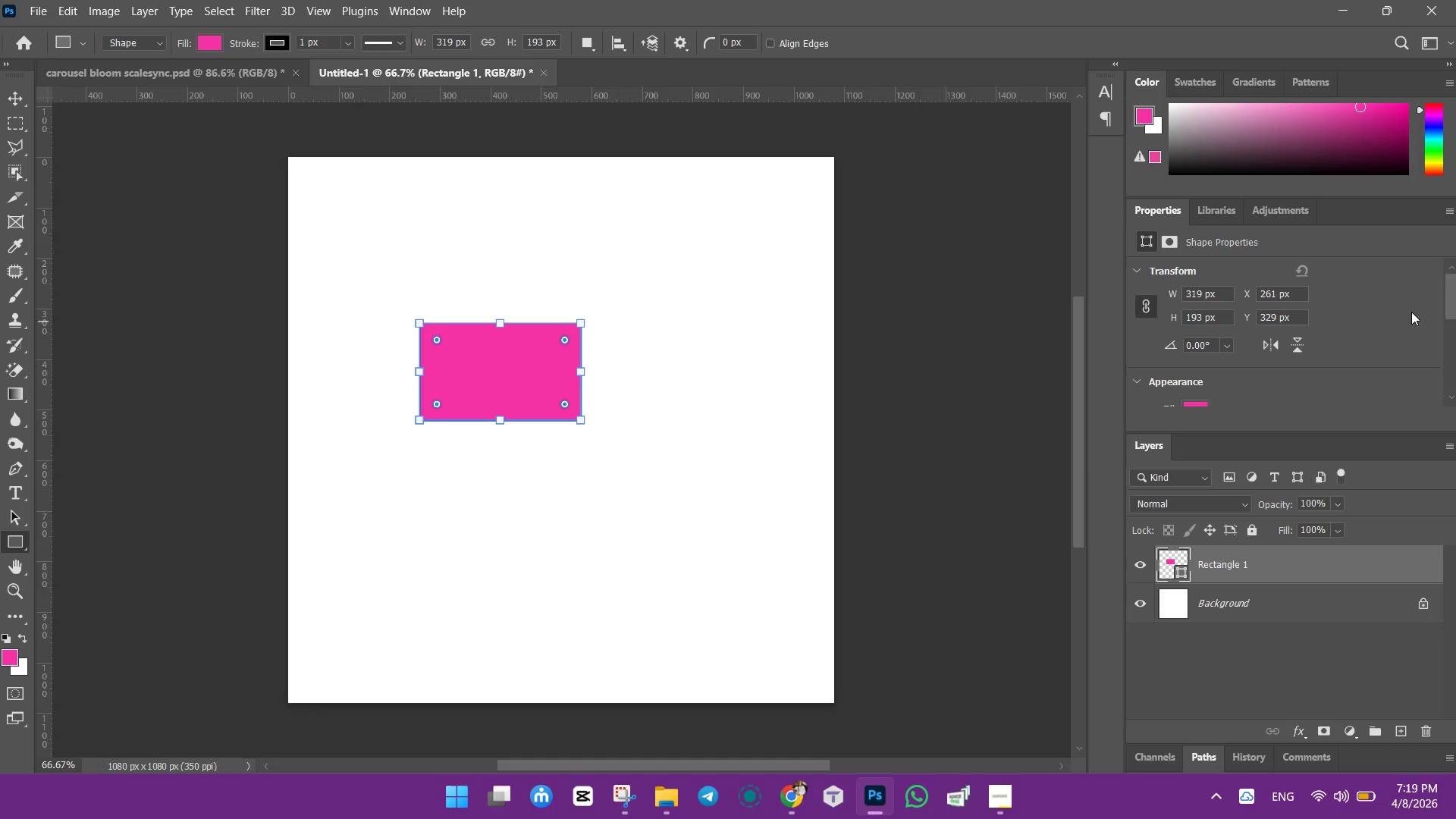 
left_click([1202, 278])
 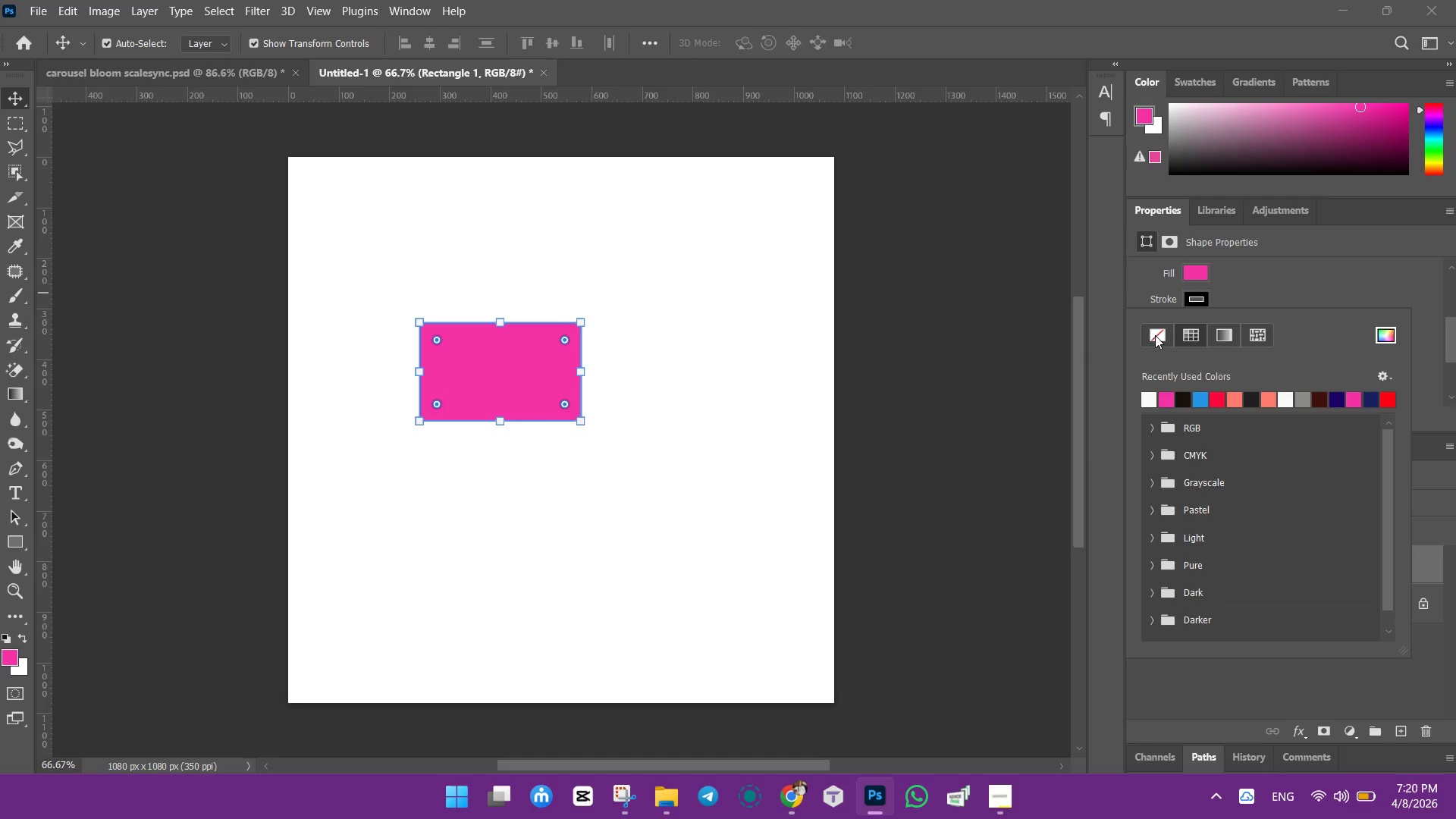 
scroll: coordinate [1261, 366], scroll_direction: down, amount: 9.0
 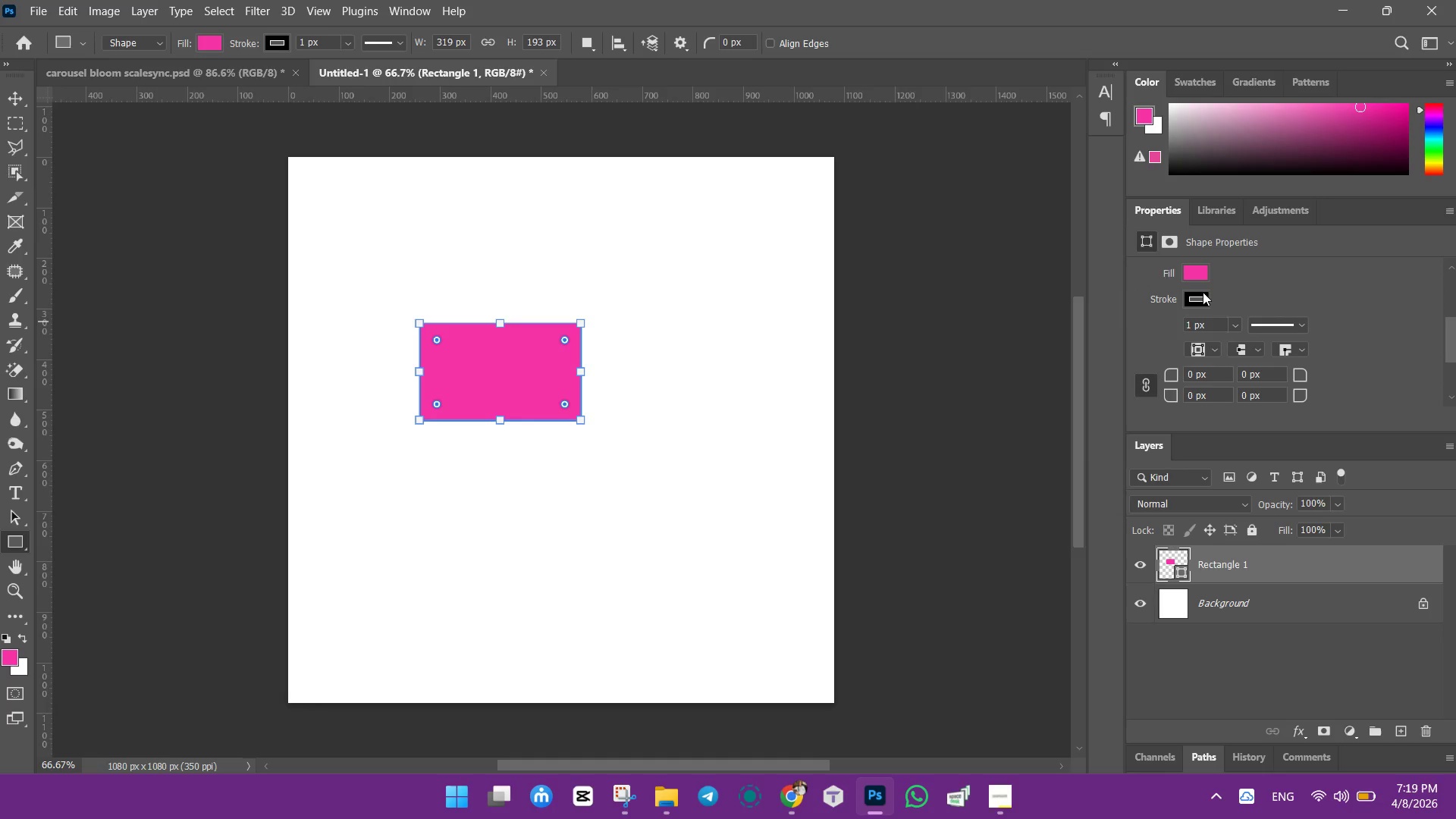 
wait(10.74)
 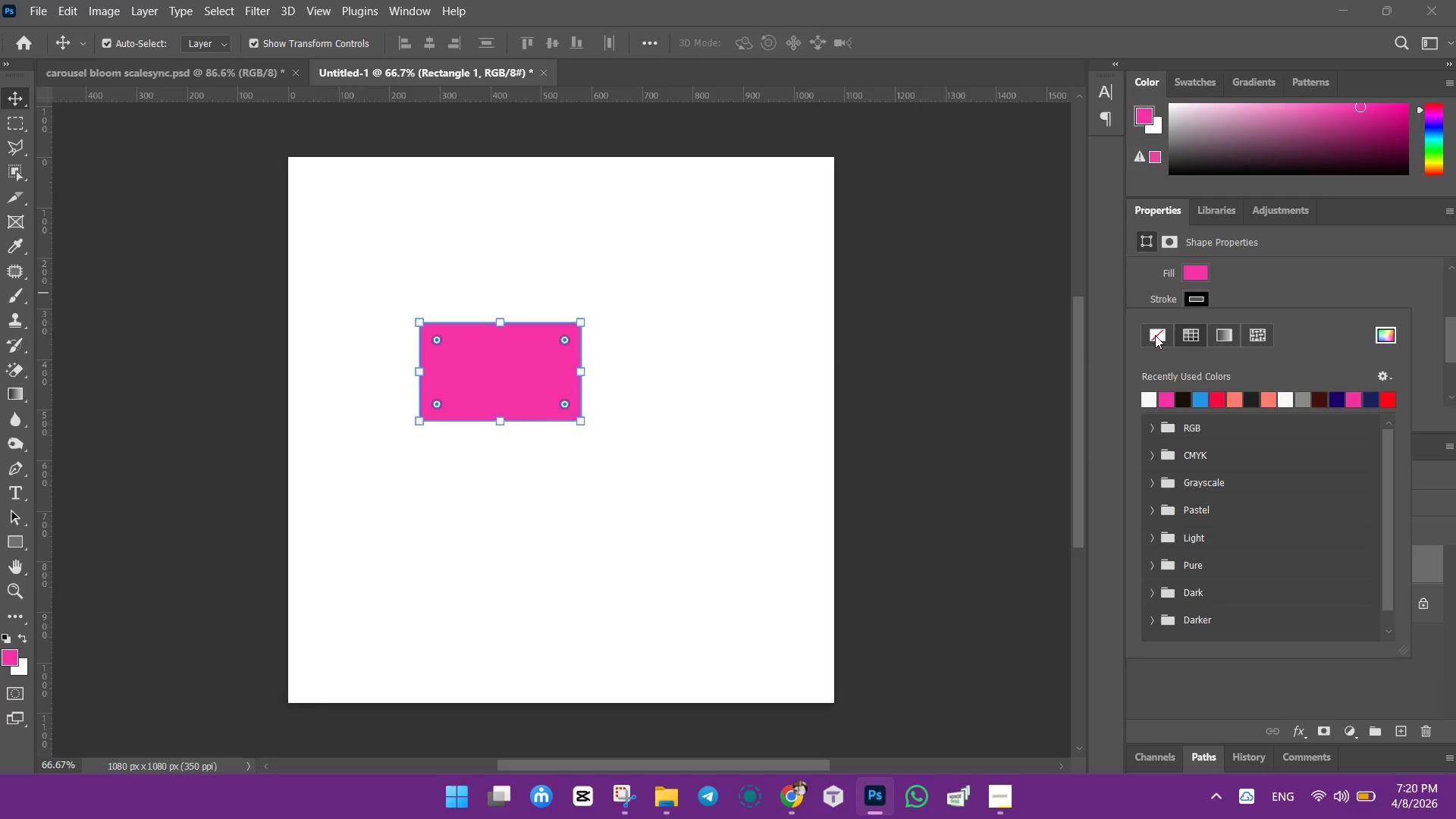 
left_click_drag(start_coordinate=[506, 369], to_coordinate=[541, 391])
 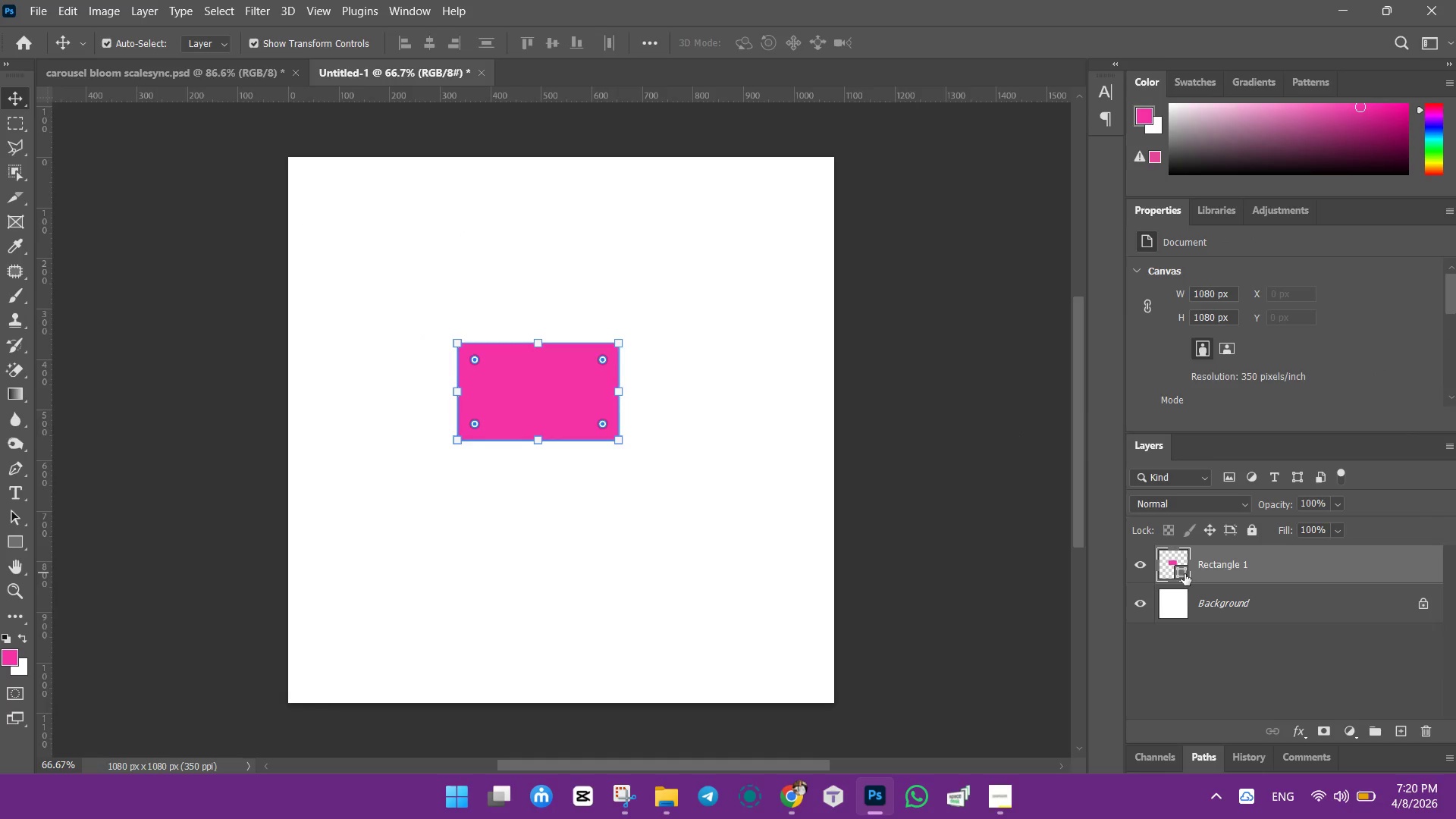 
double_click([1184, 575])
 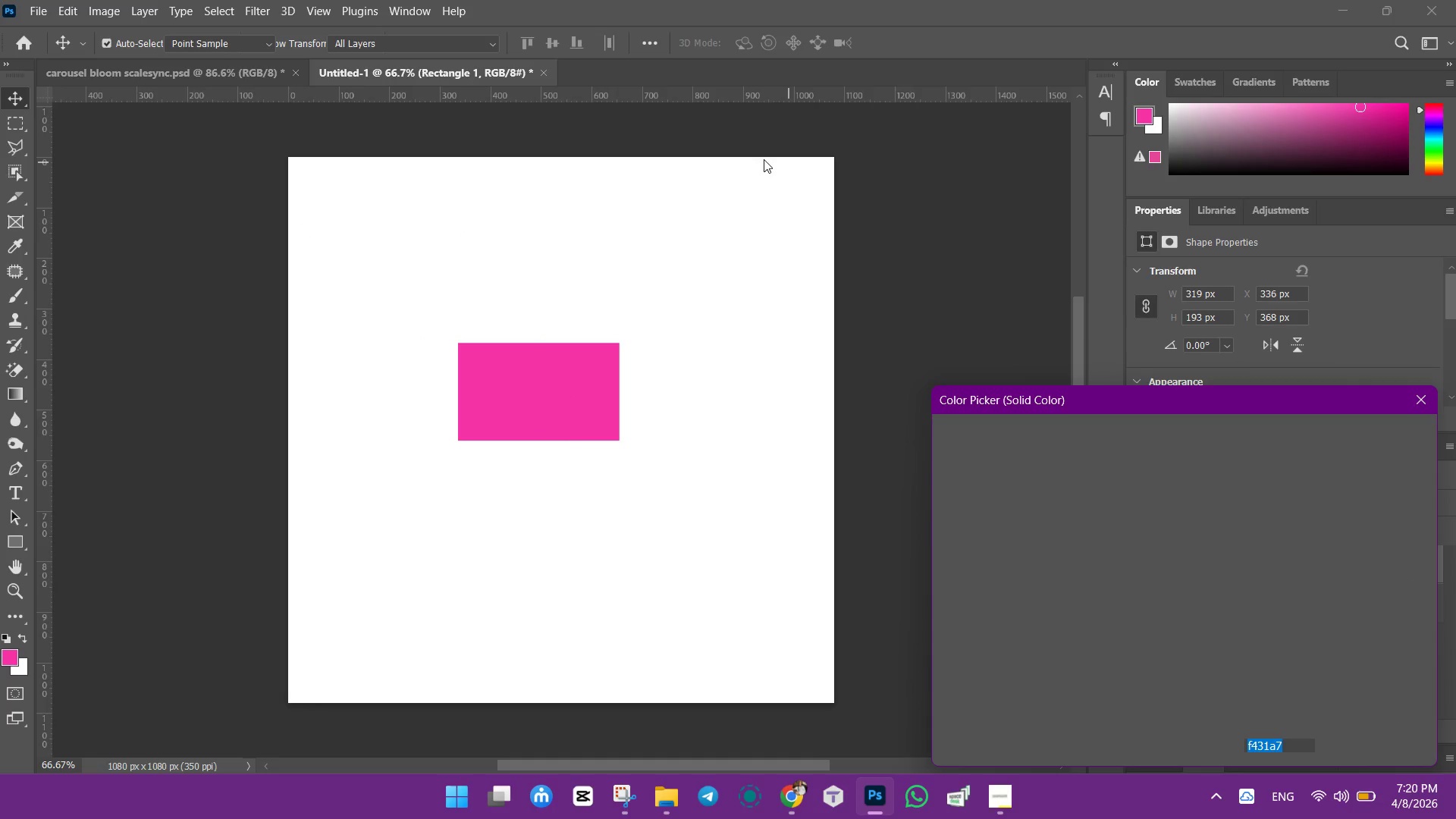 
left_click([737, 216])
 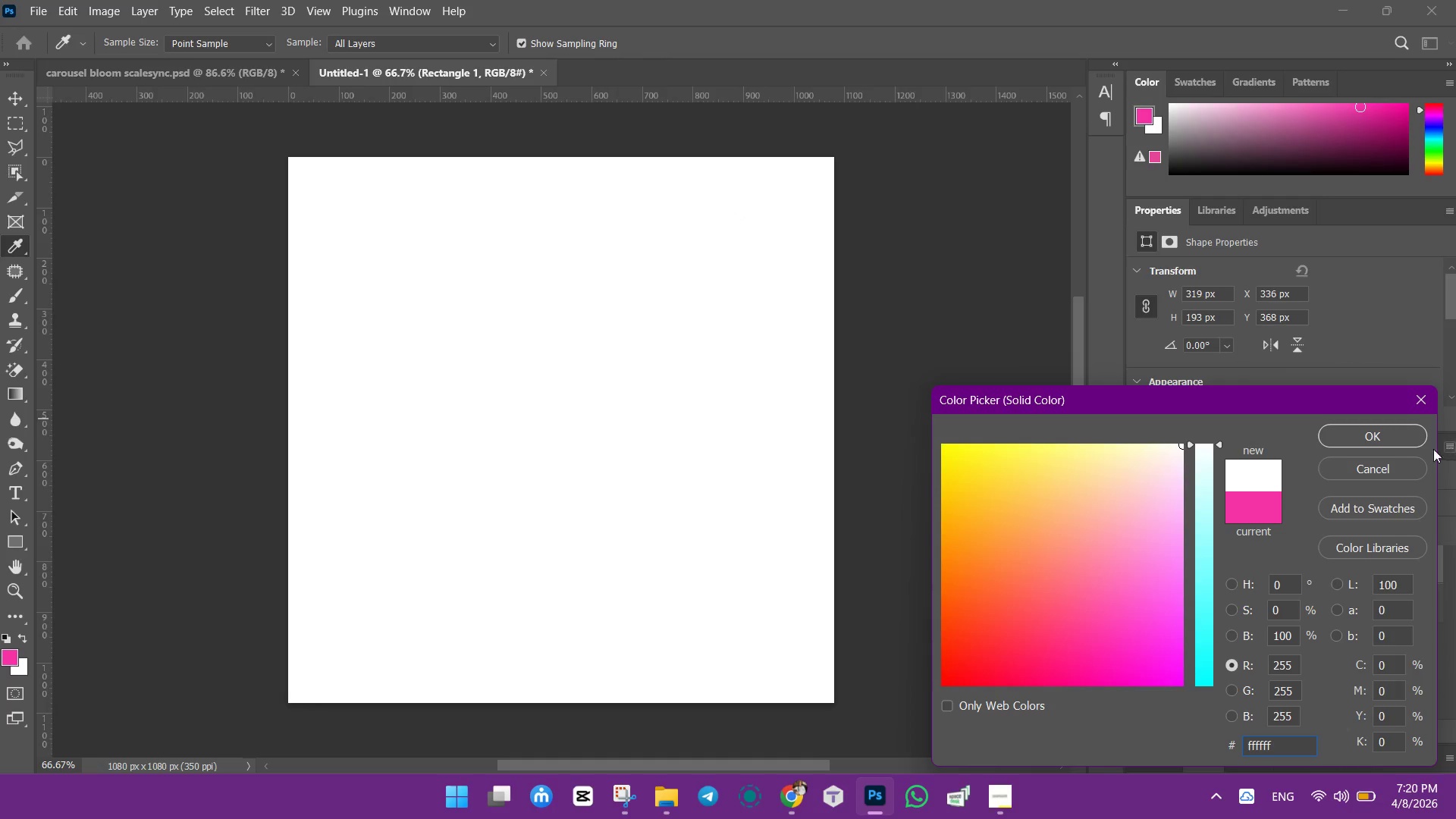 
left_click([1407, 441])
 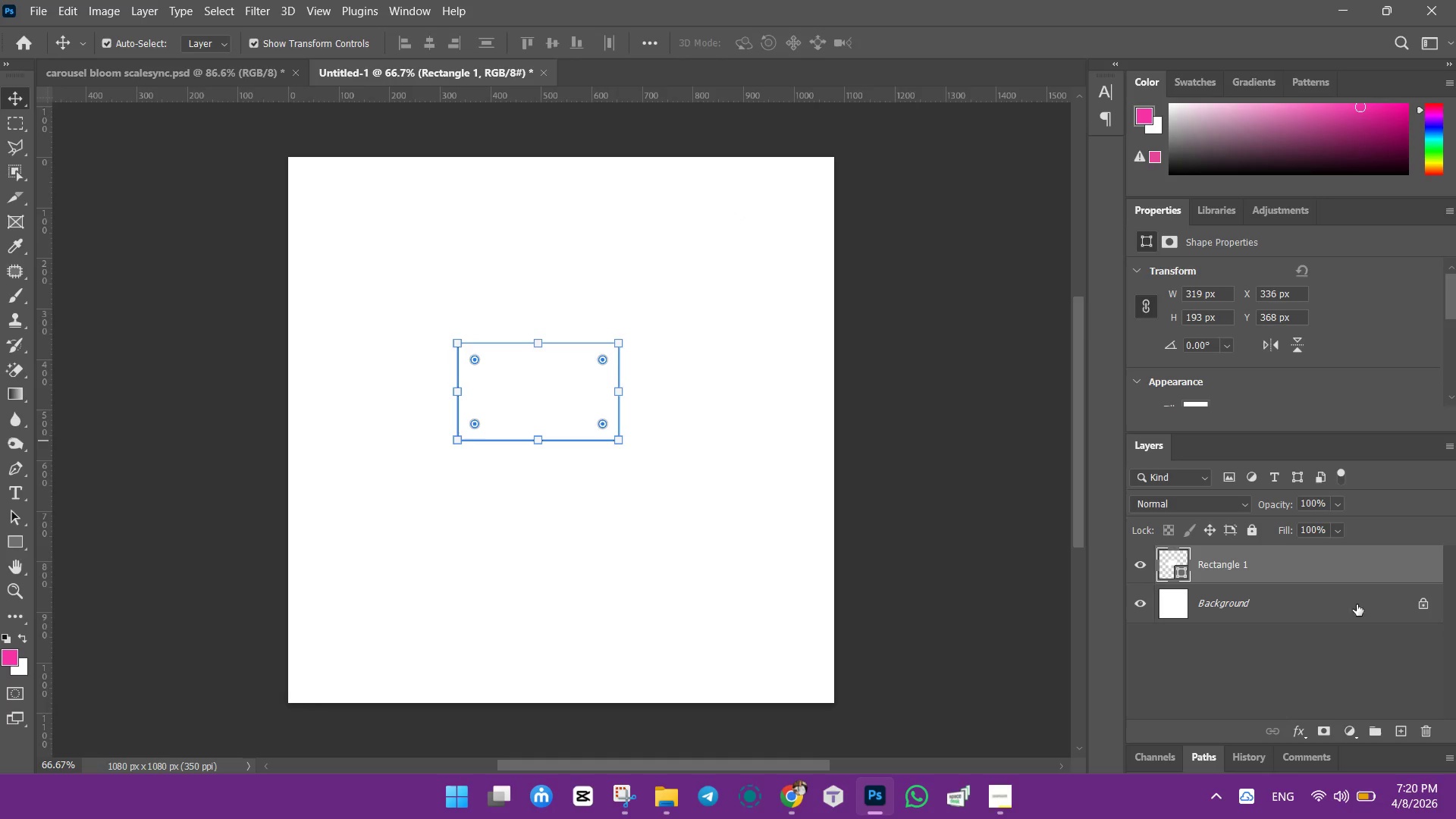 
scroll: coordinate [1297, 337], scroll_direction: down, amount: 7.0
 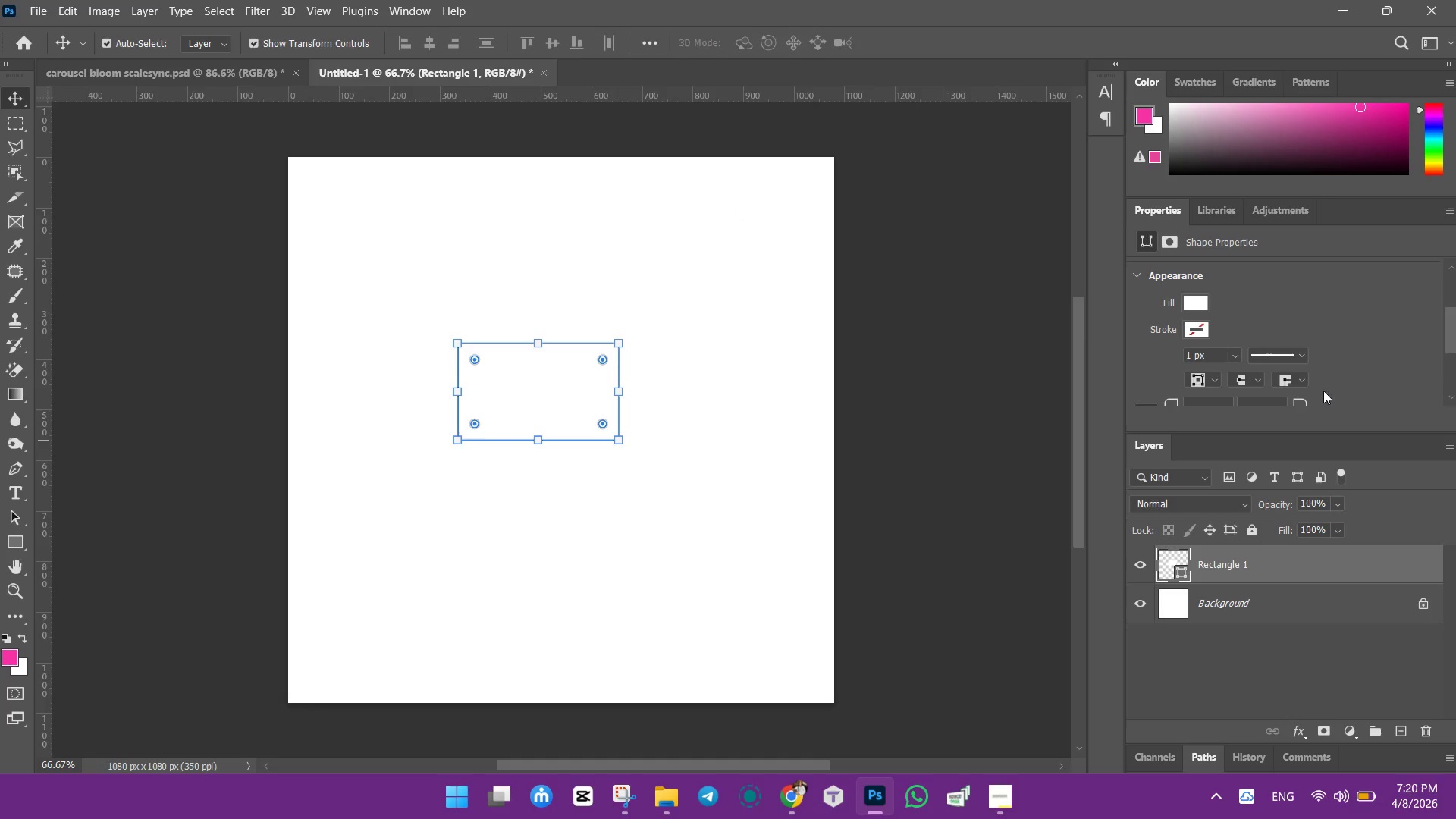 
left_click_drag(start_coordinate=[1302, 383], to_coordinate=[1370, 381])
 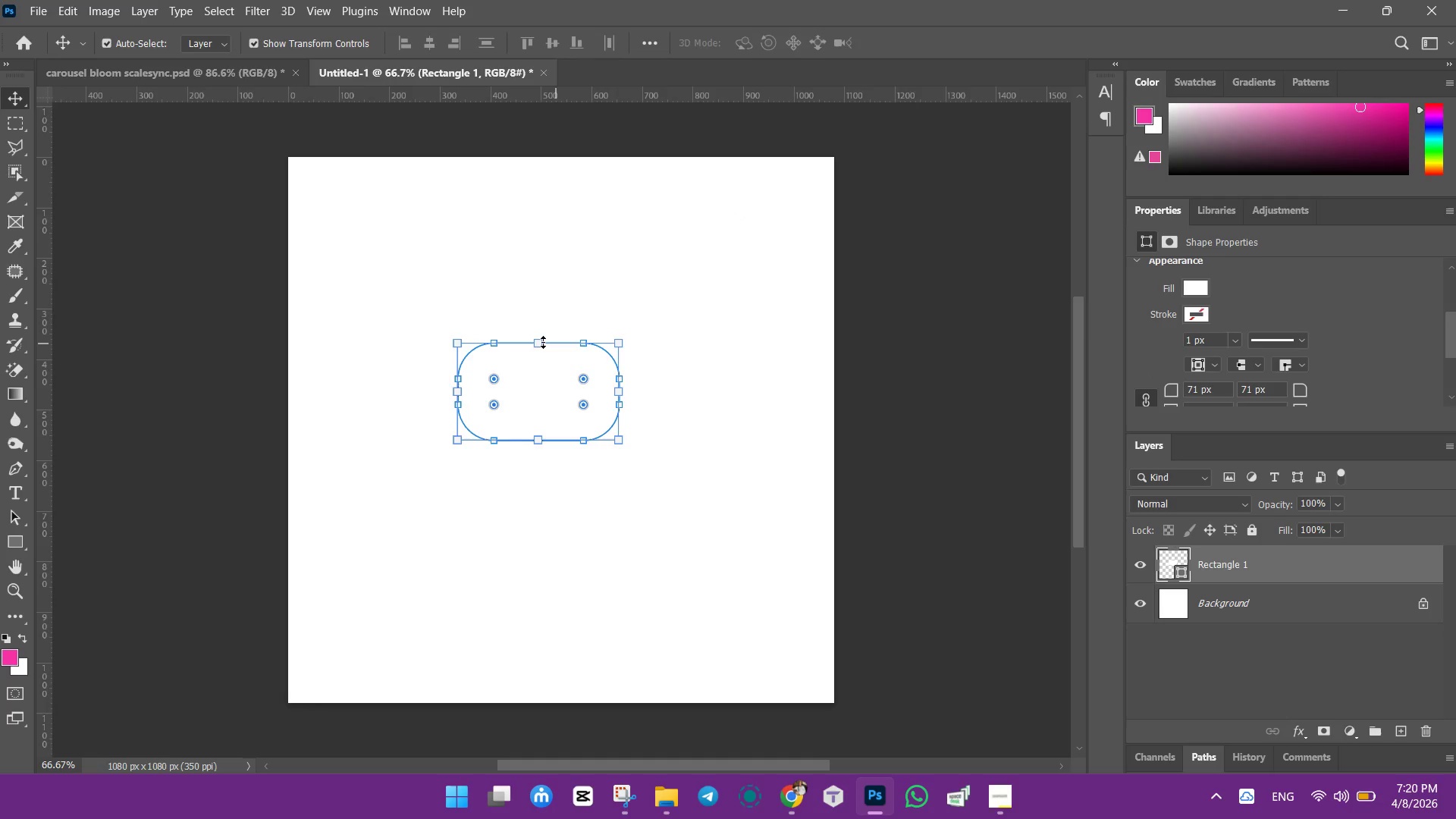 
scroll: coordinate [1317, 344], scroll_direction: down, amount: 1.0
 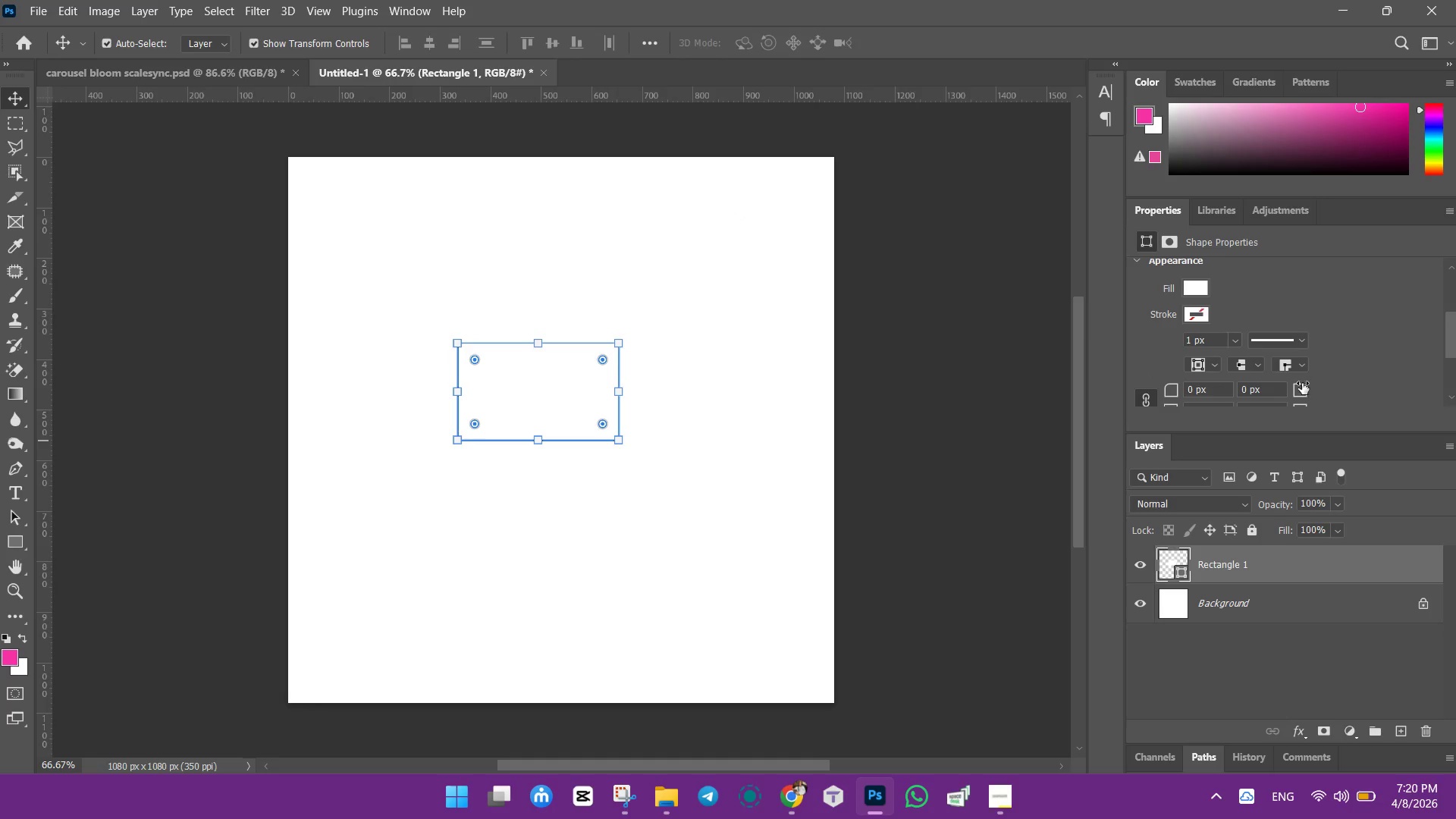 
hold_key(key=ShiftLeft, duration=1.52)
left_click_drag(start_coordinate=[535, 342], to_coordinate=[529, 374])
 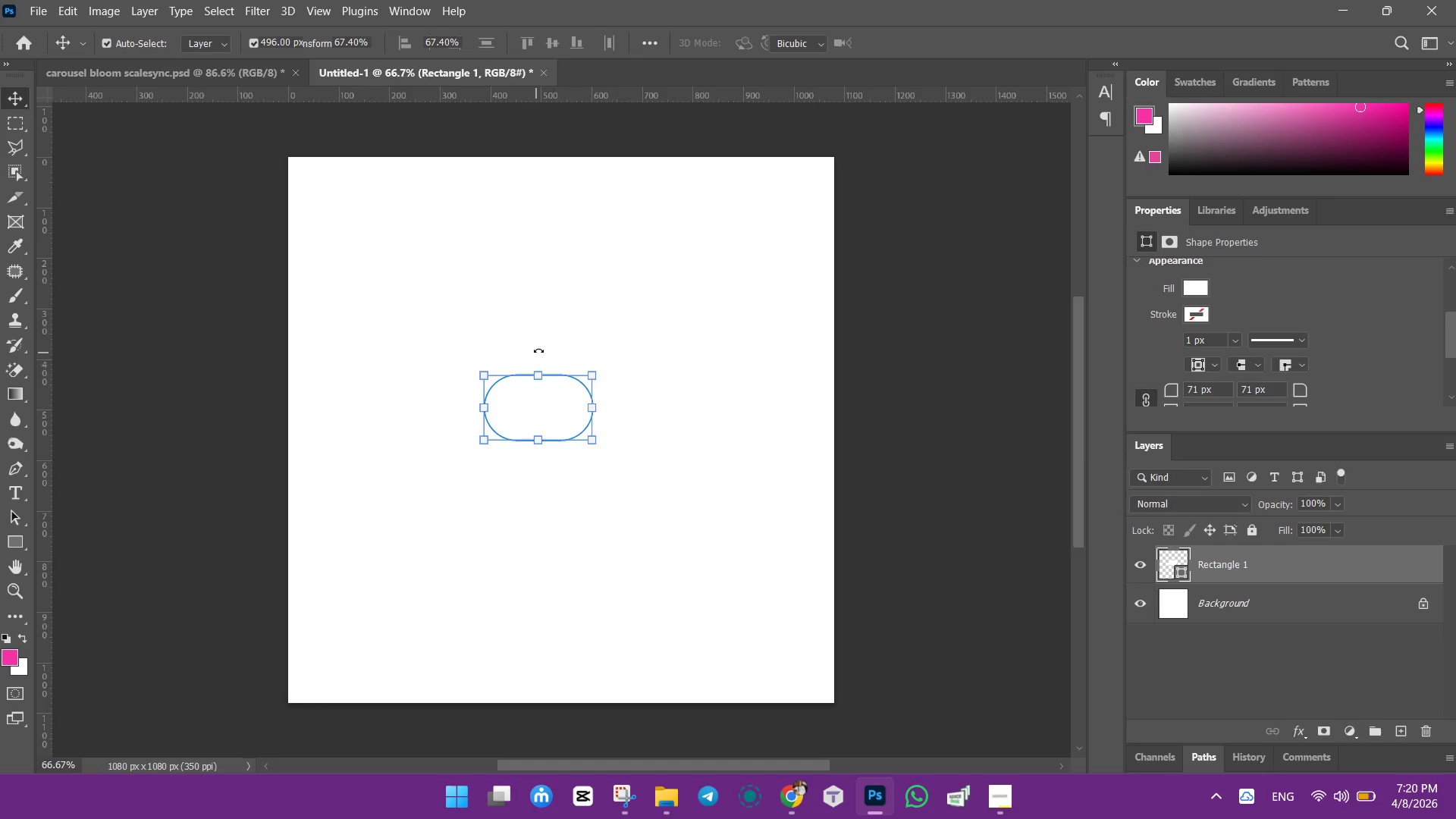 
hold_key(key=ShiftLeft, duration=0.31)
 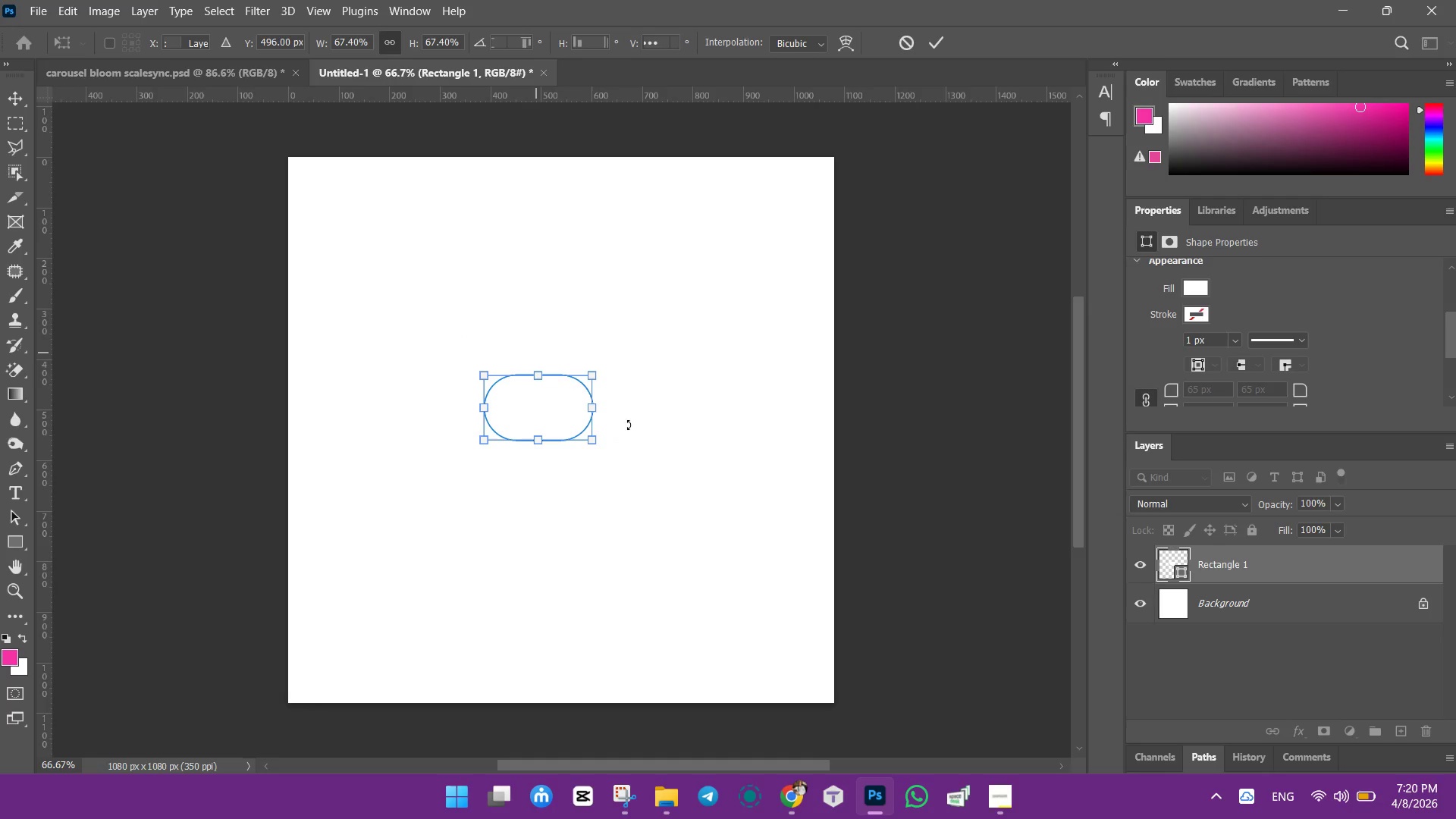 
hold_key(key=ShiftLeft, duration=1.49)
left_click_drag(start_coordinate=[596, 404], to_coordinate=[664, 404])
 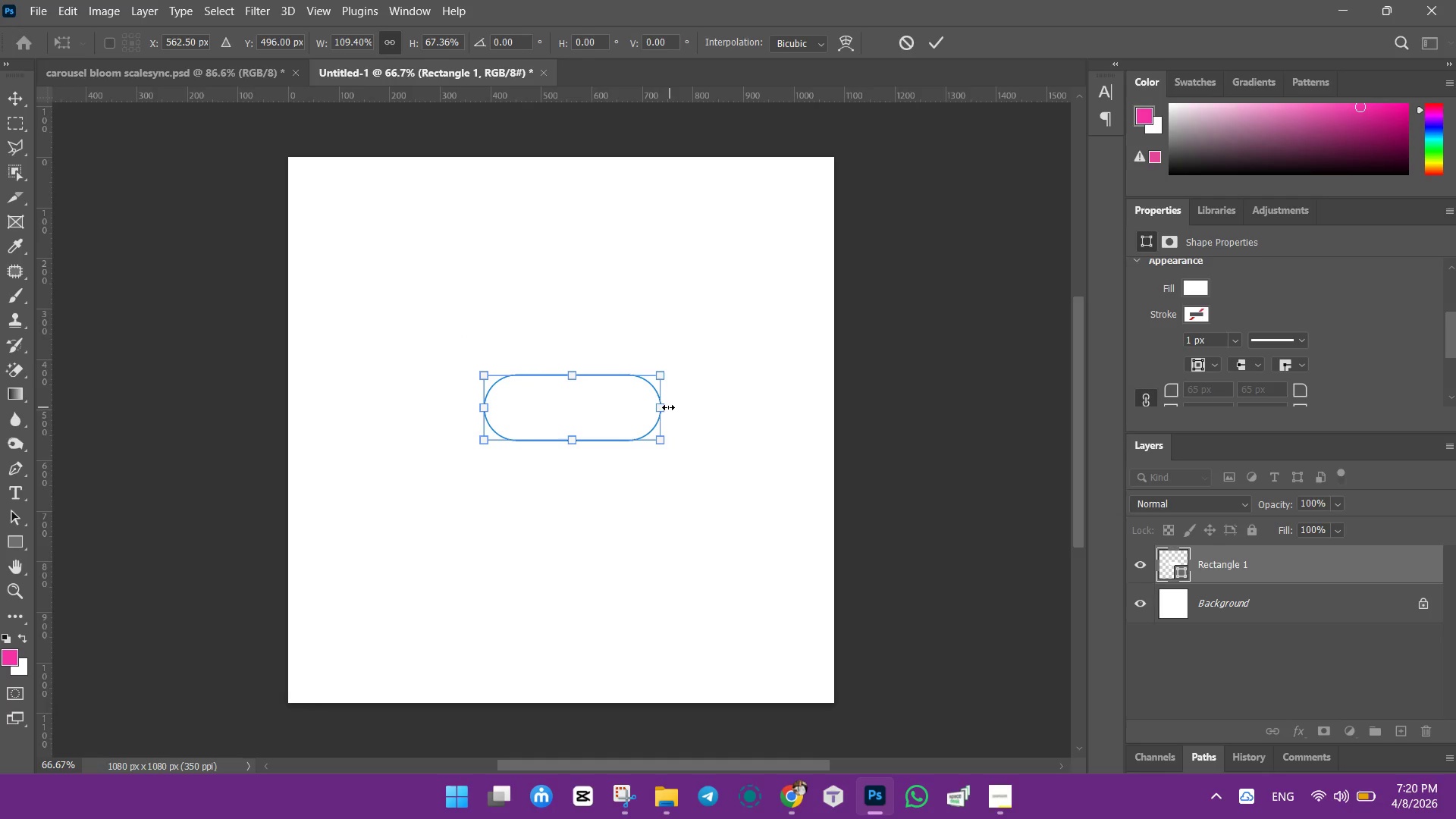 
key(Control+Z)
 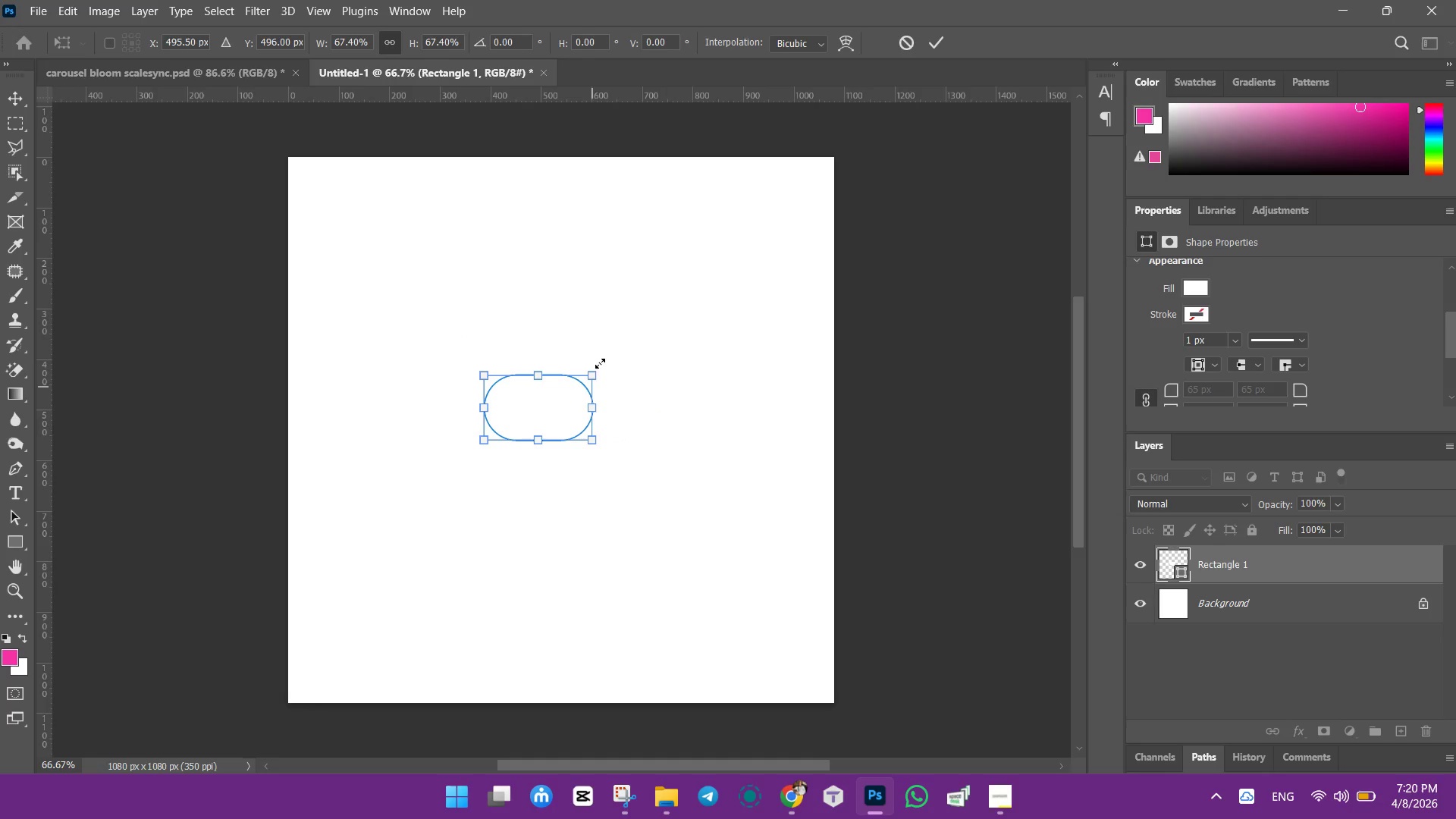 
left_click_drag(start_coordinate=[594, 369], to_coordinate=[614, 367])
 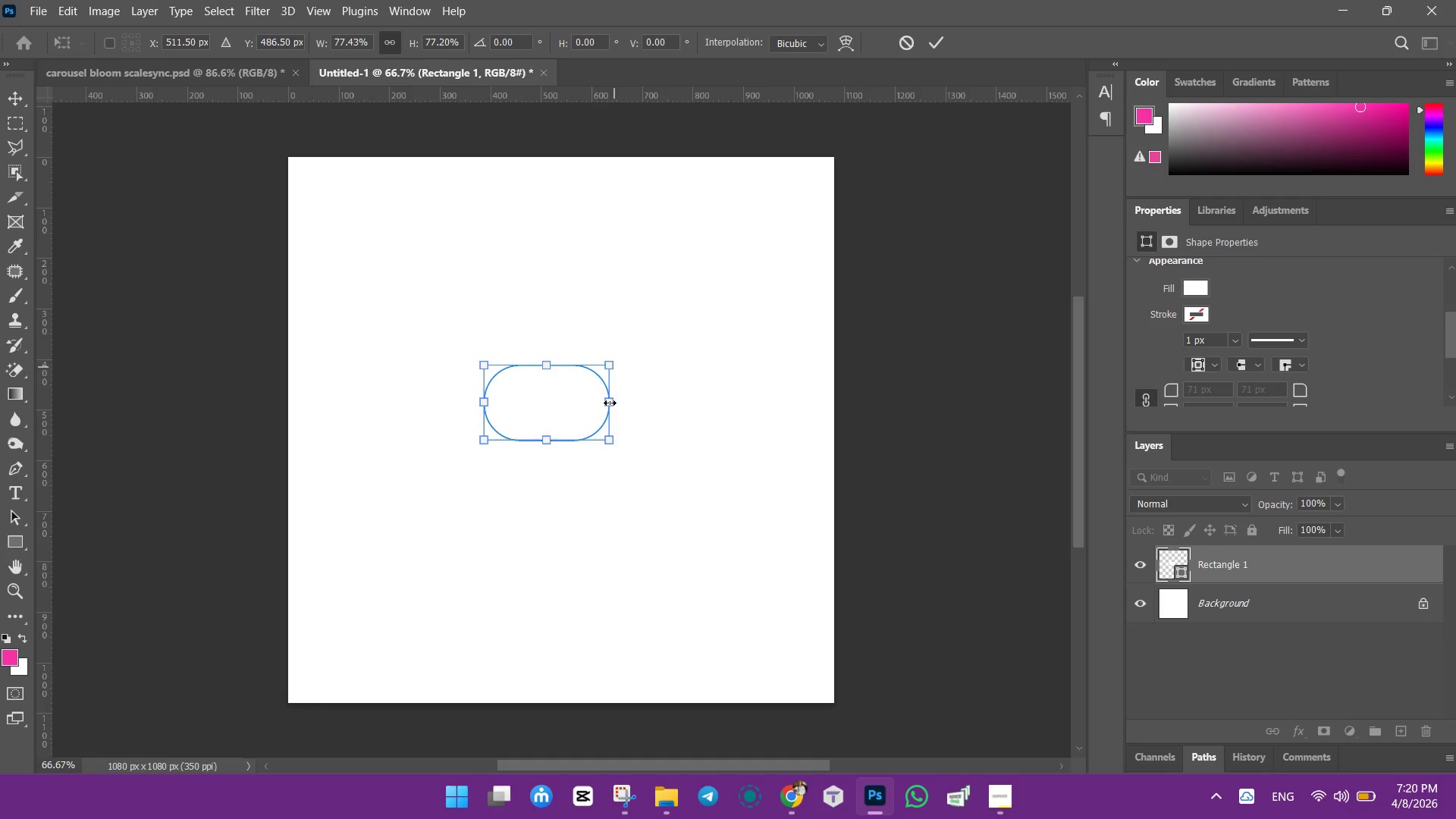 
hold_key(key=ShiftLeft, duration=1.16)
left_click_drag(start_coordinate=[610, 403], to_coordinate=[649, 403])
 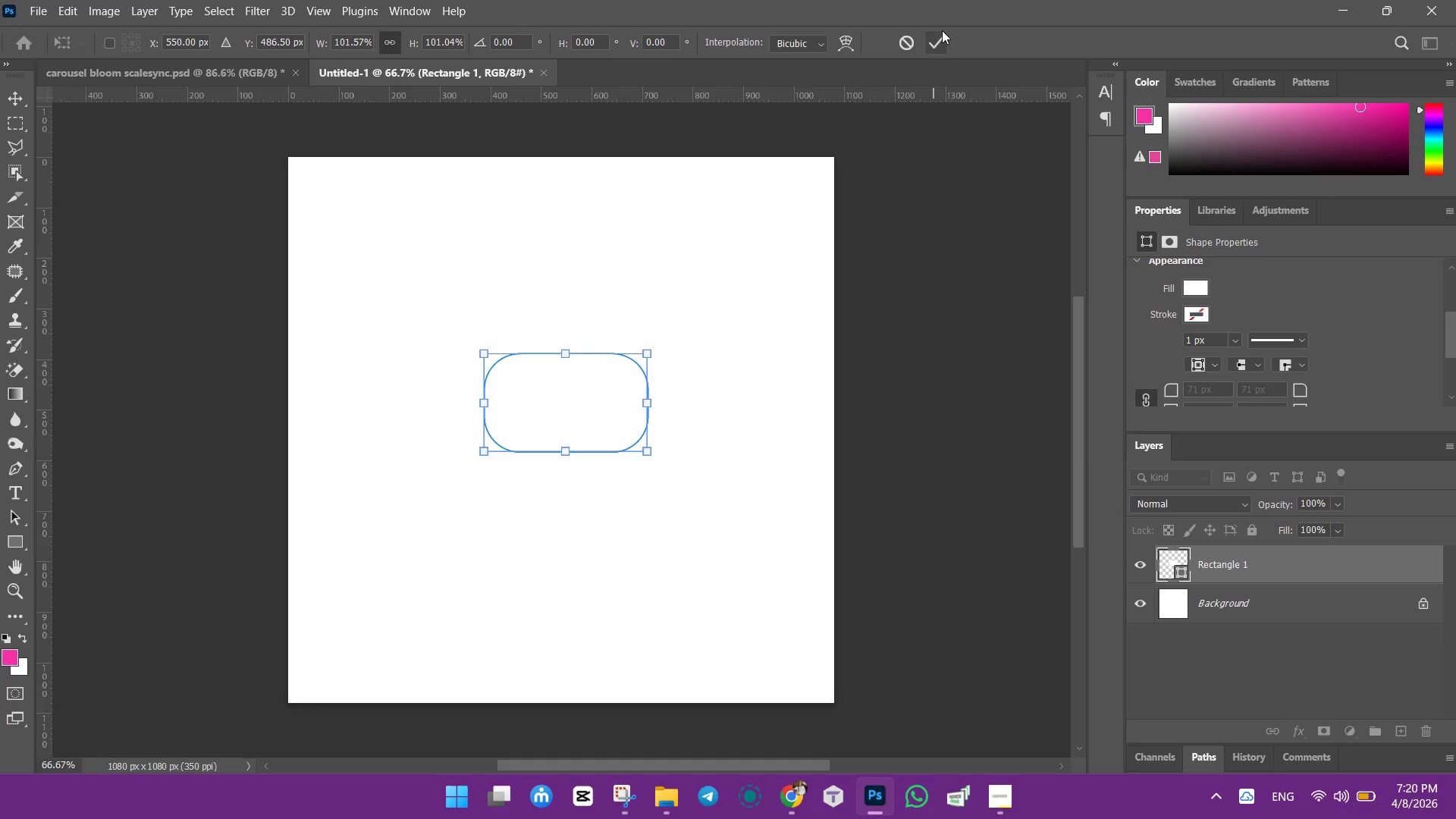 
double_click([934, 42])
 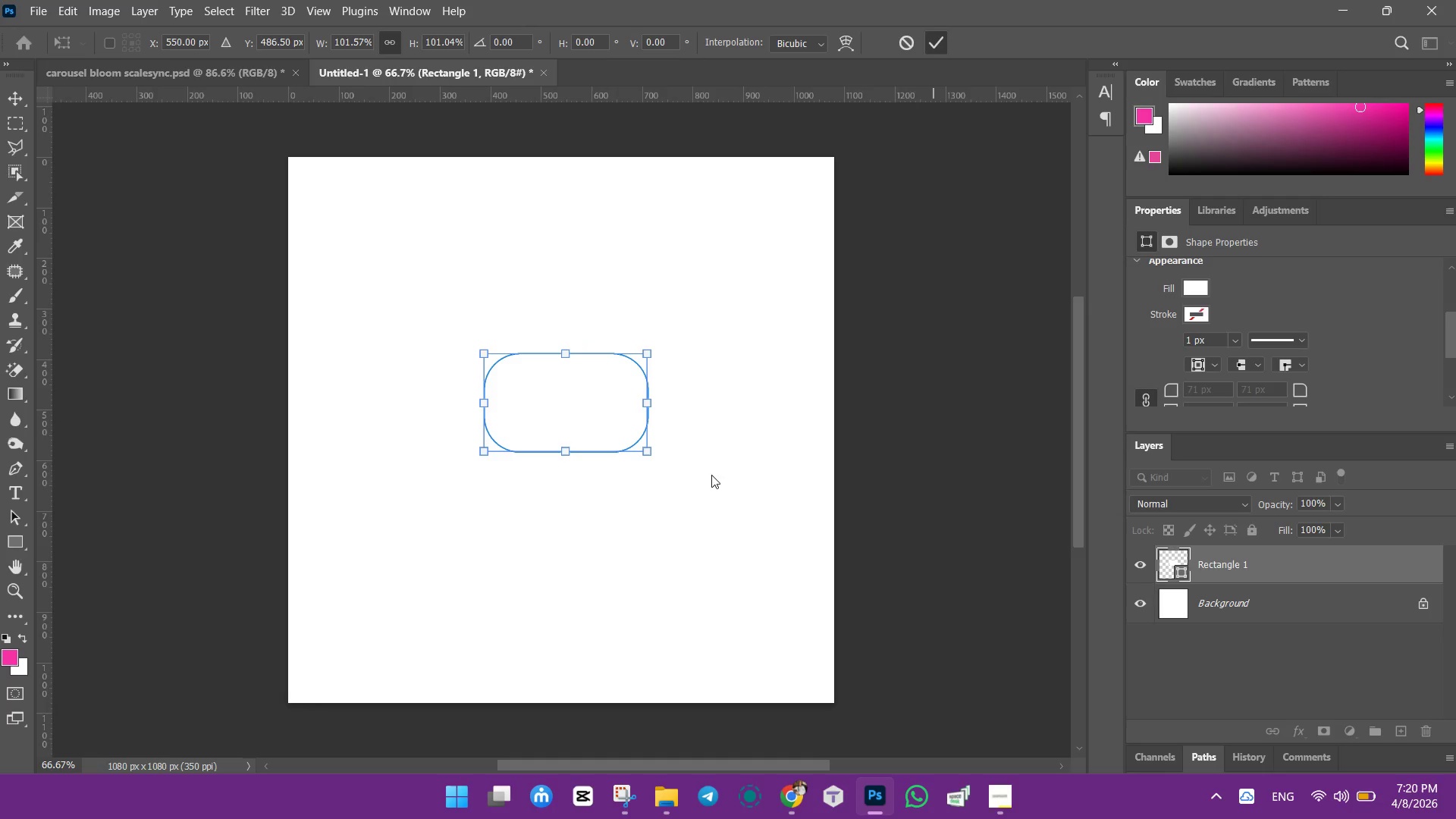 
left_click([713, 475])
 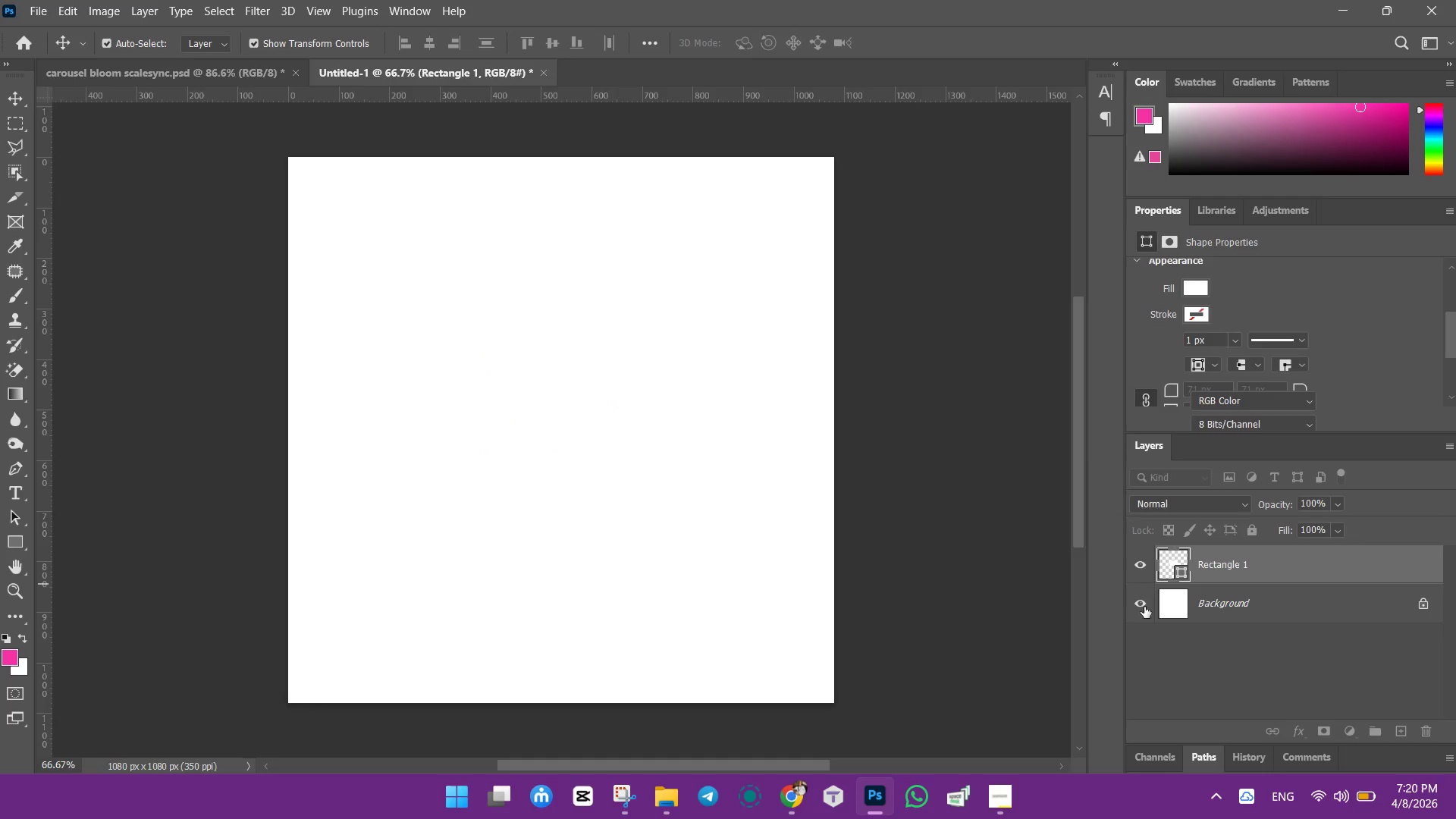 
double_click([1149, 607])
 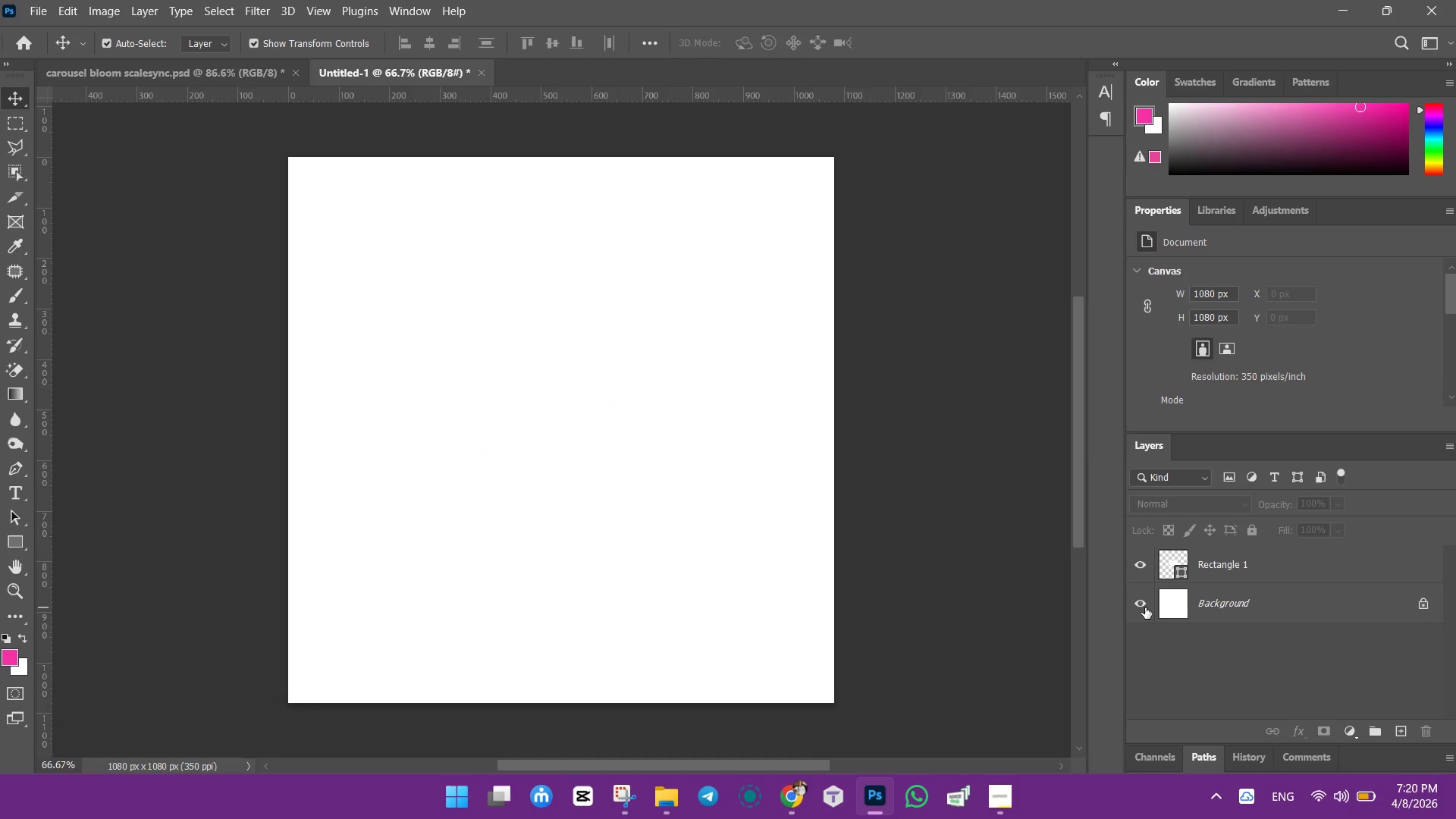 
left_click([1141, 607])
 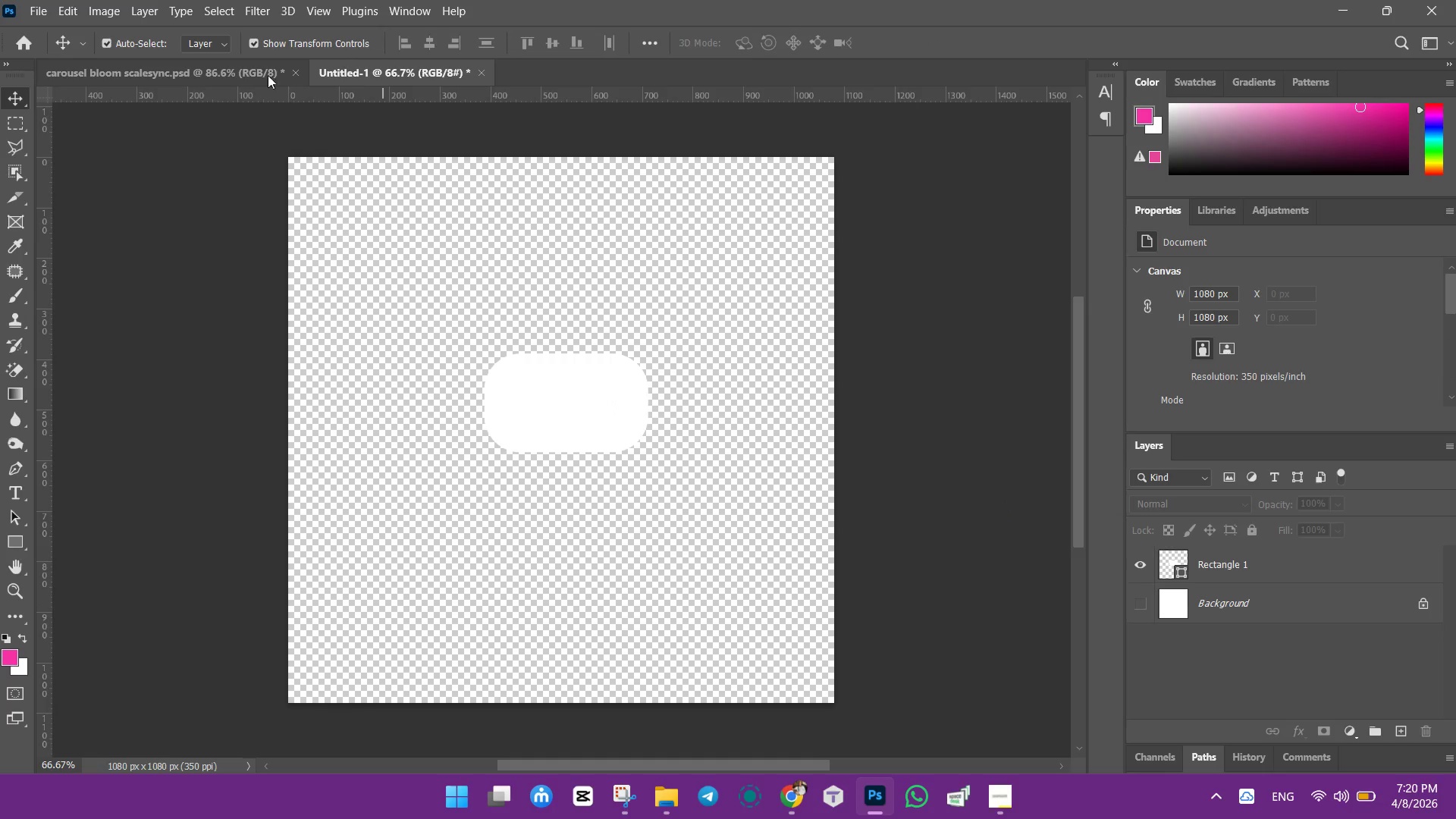 
left_click([212, 67])
 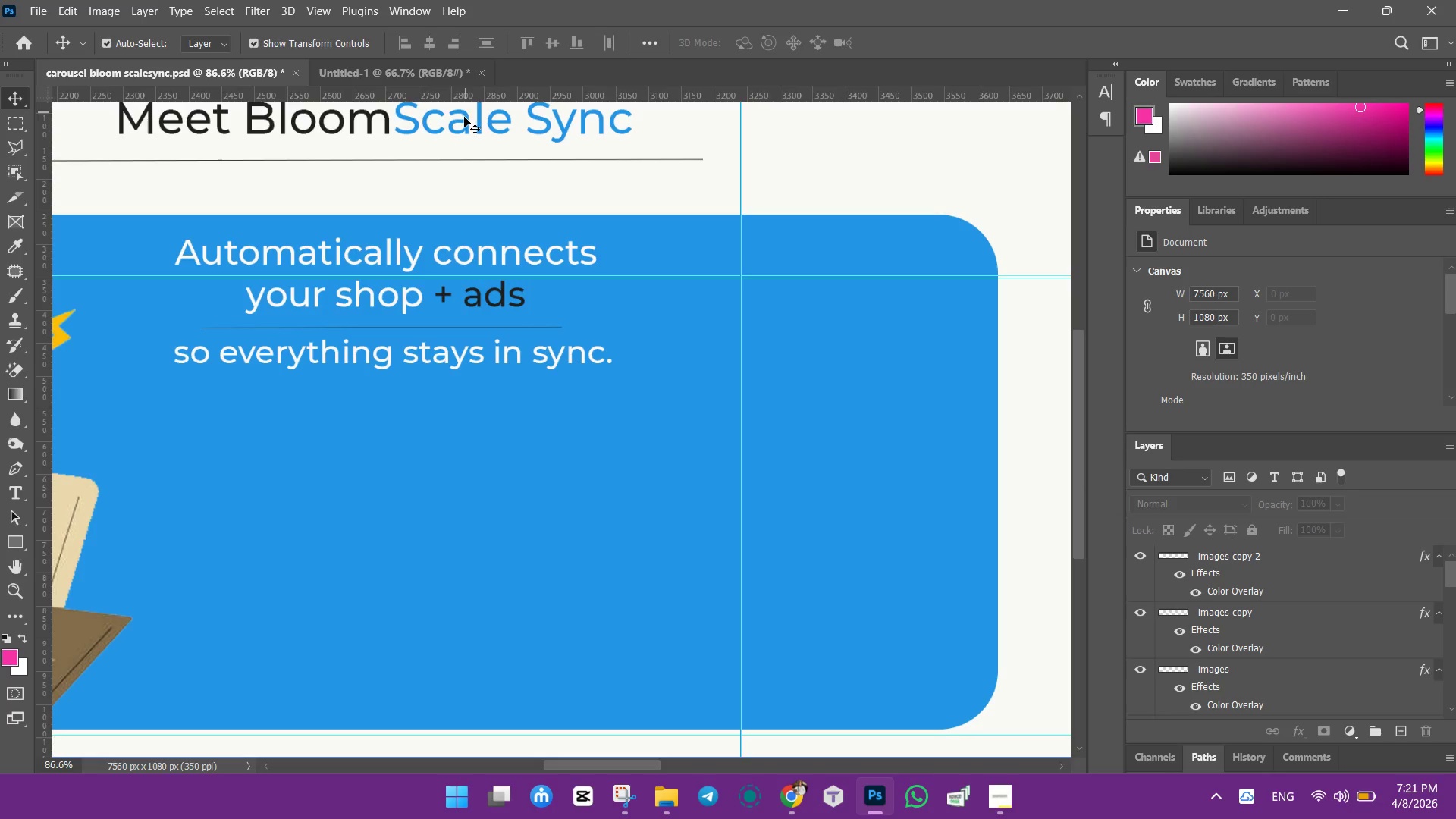 
wait(27.47)
 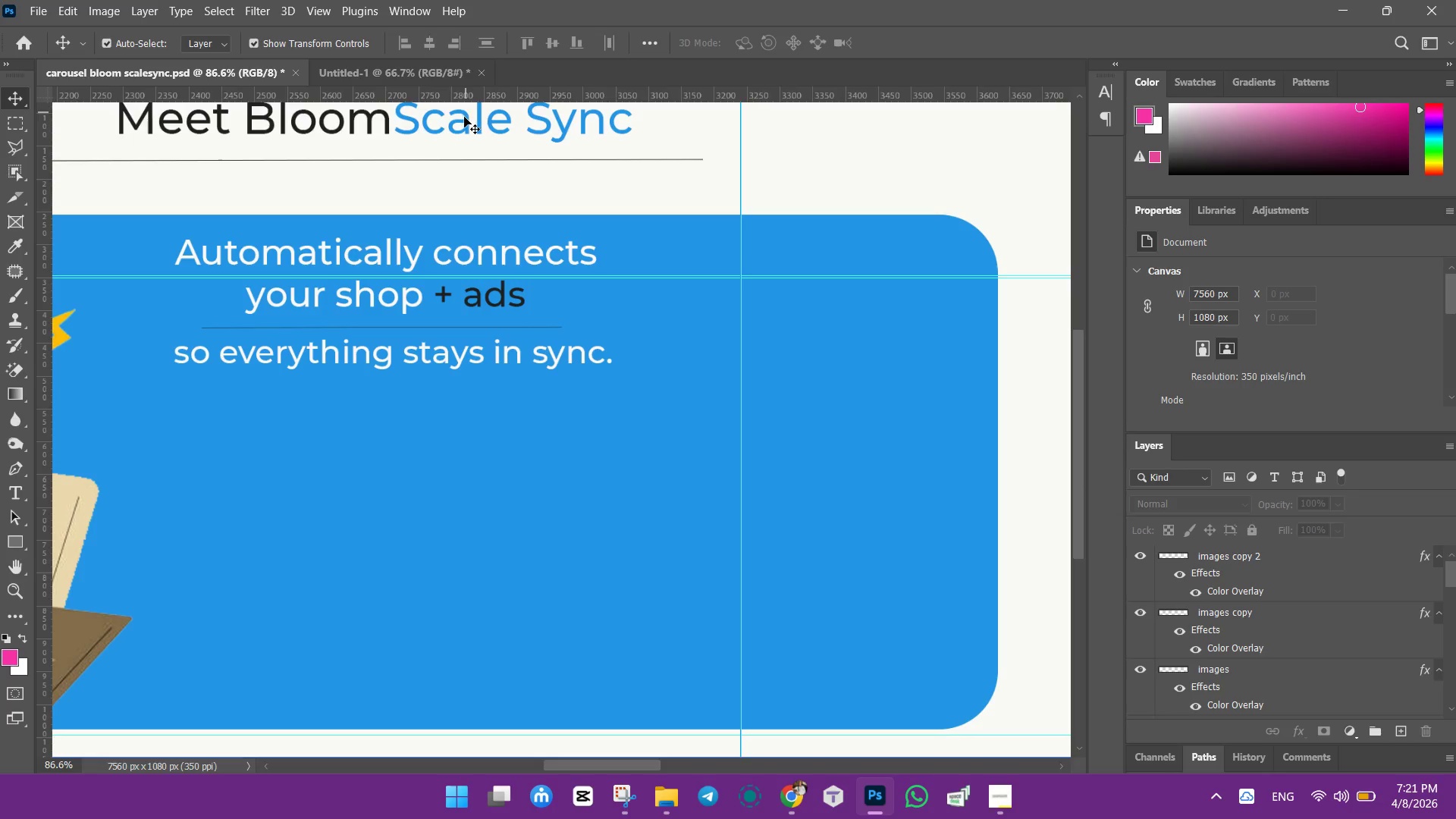 
left_click([461, 362])
 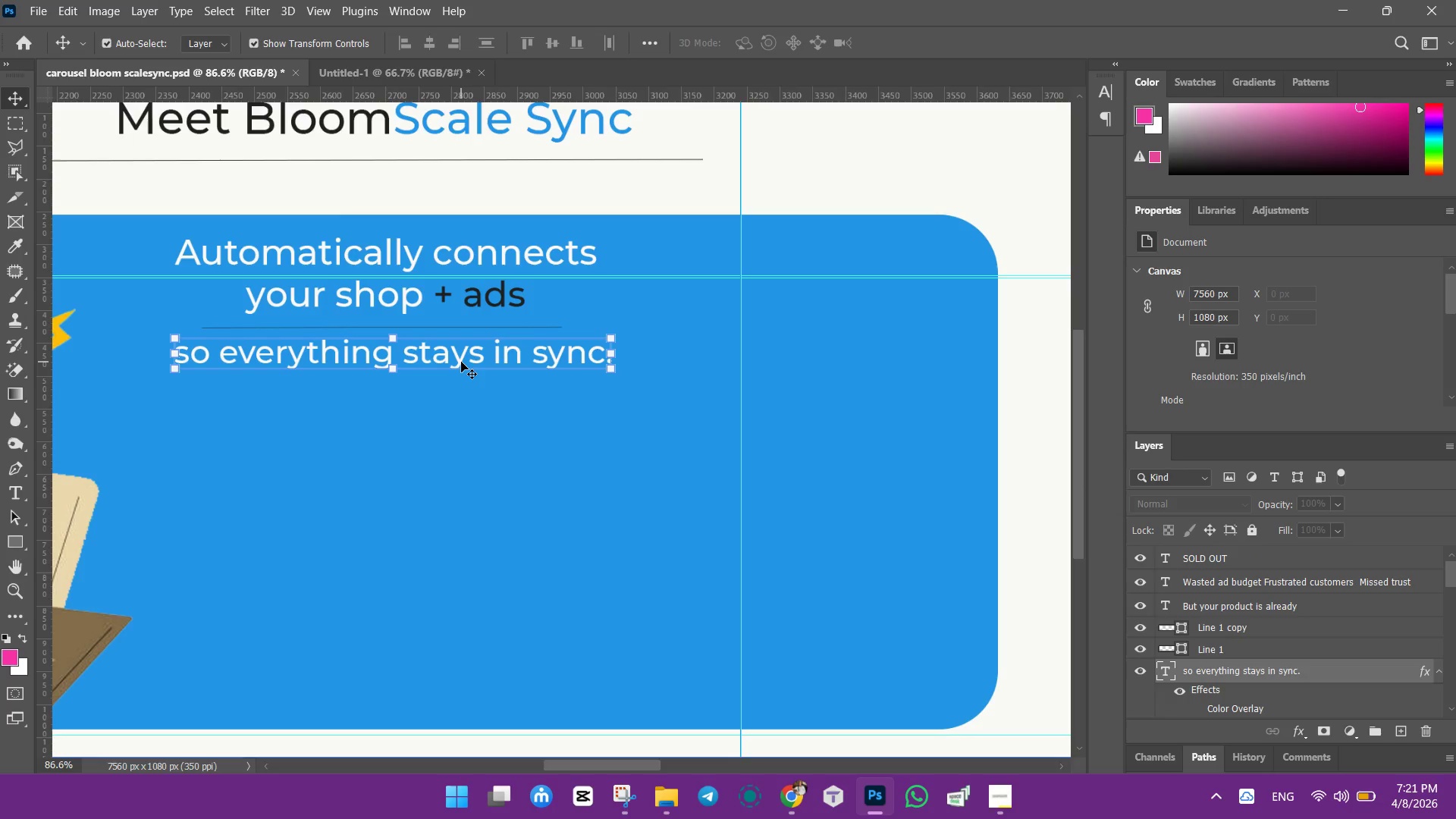 
hold_key(key=AltLeft, duration=1.51)
left_click_drag(start_coordinate=[455, 360], to_coordinate=[468, 438])
 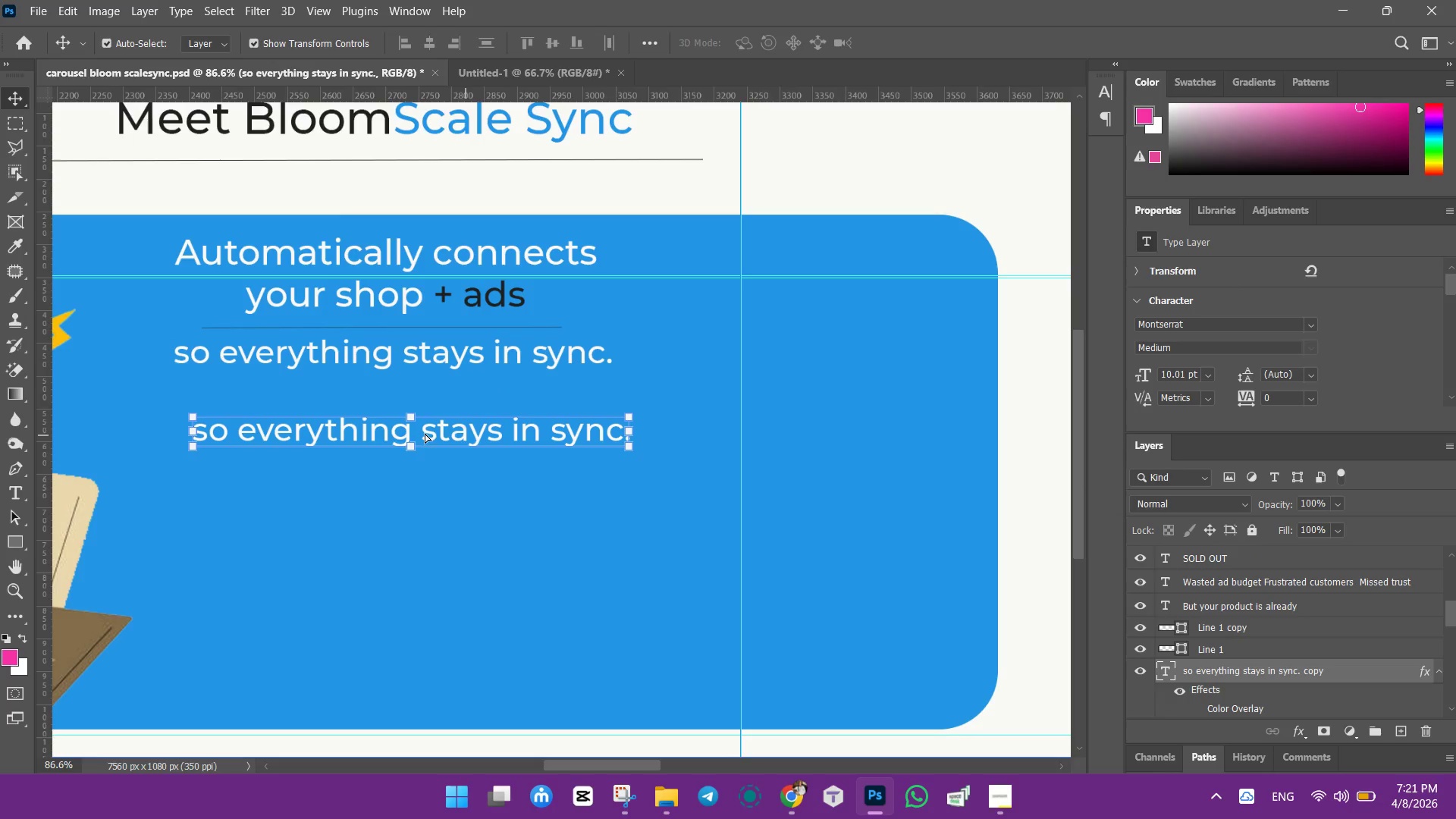 
hold_key(key=AltLeft, duration=0.94)
 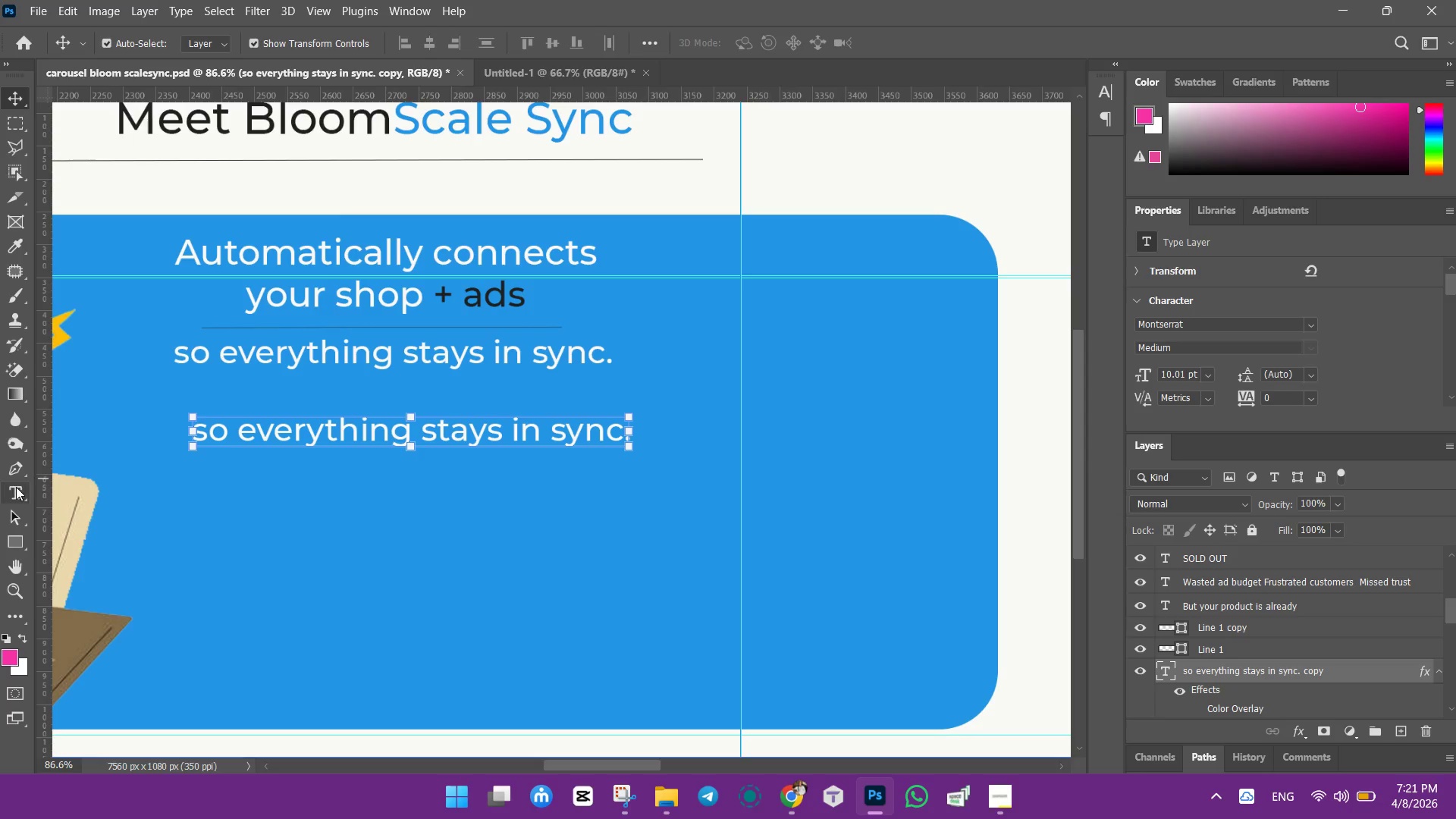 
left_click([16, 488])
 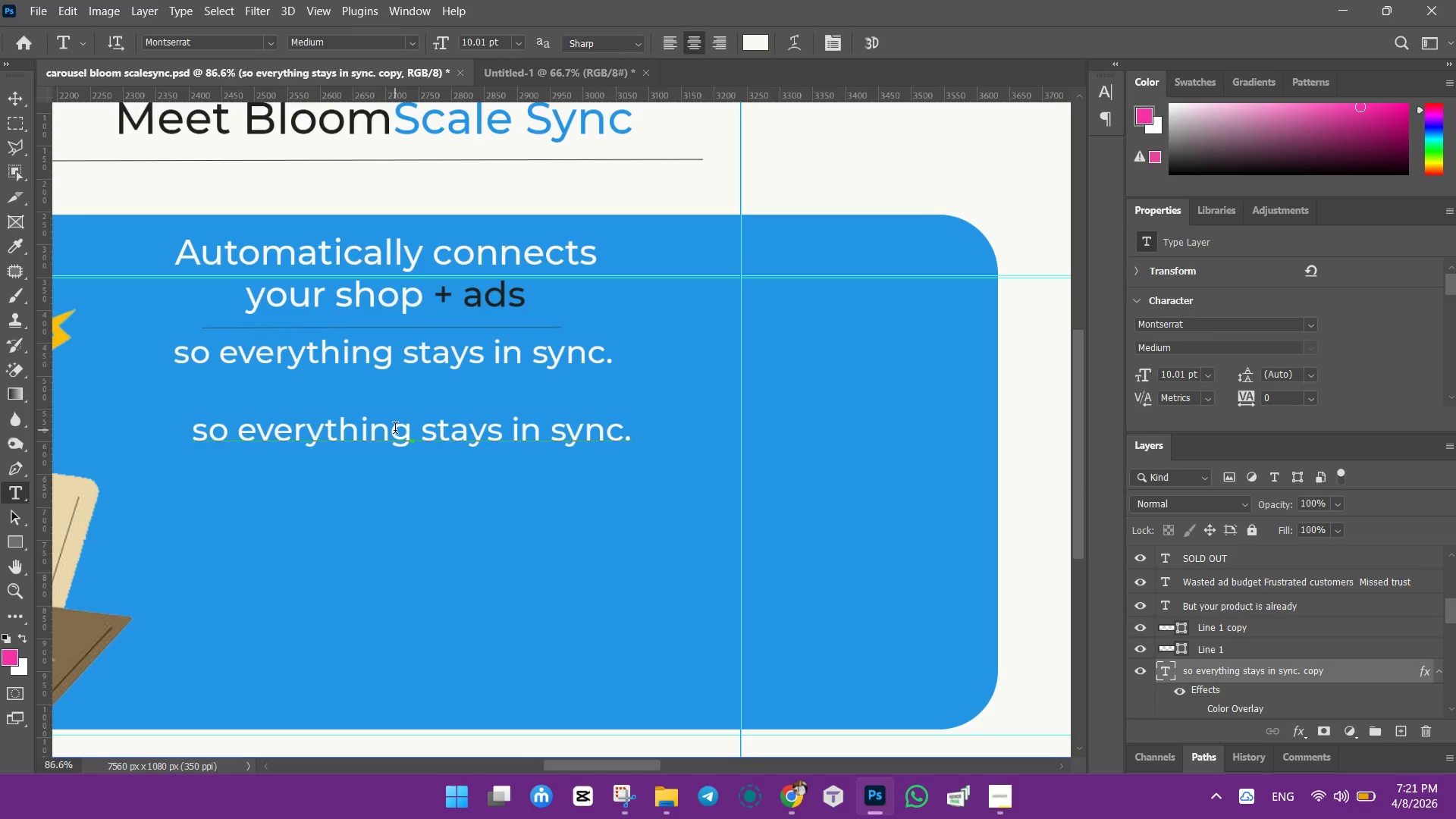 
key(Control+ControlLeft)
 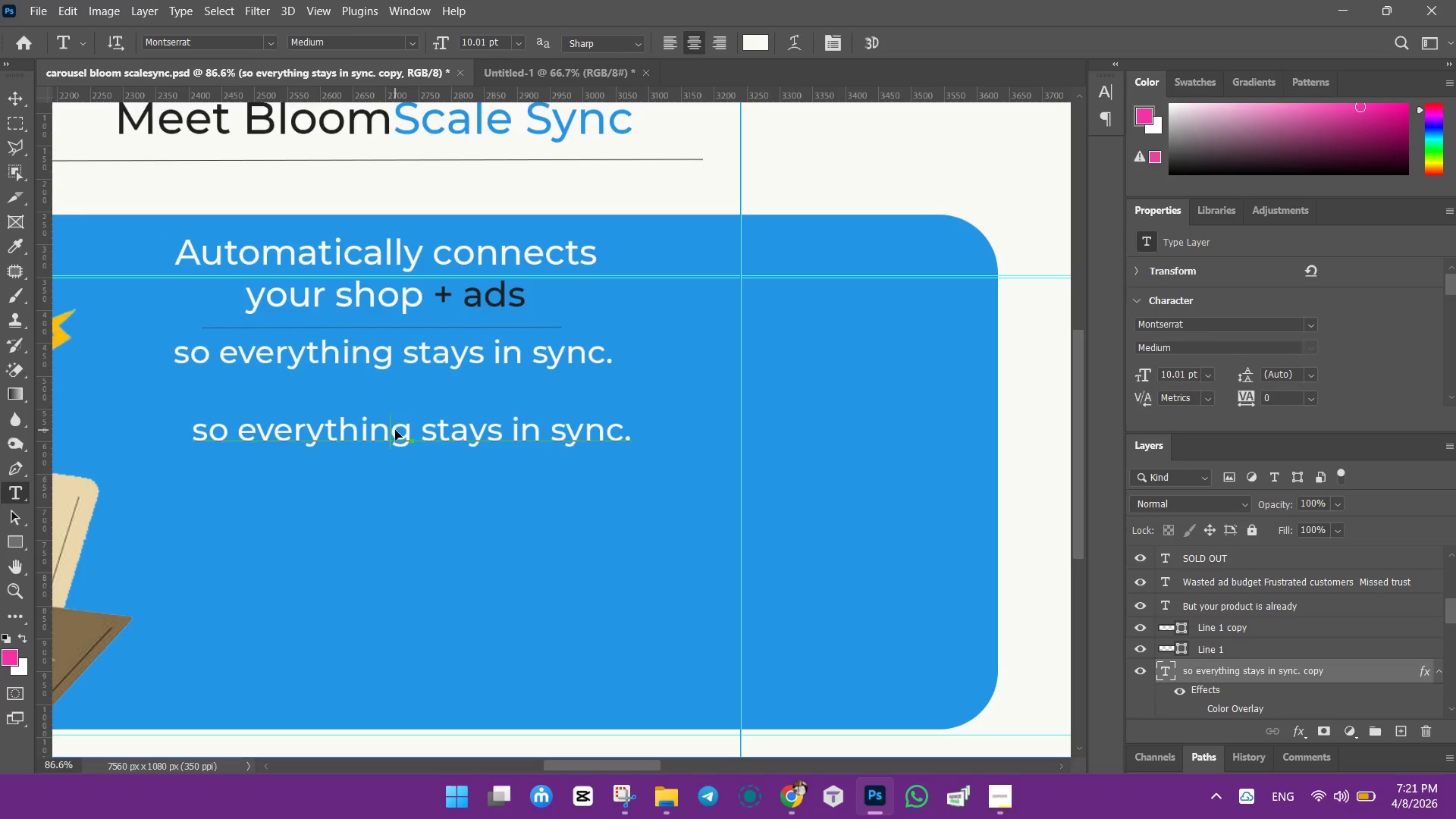 
key(Control+A)
 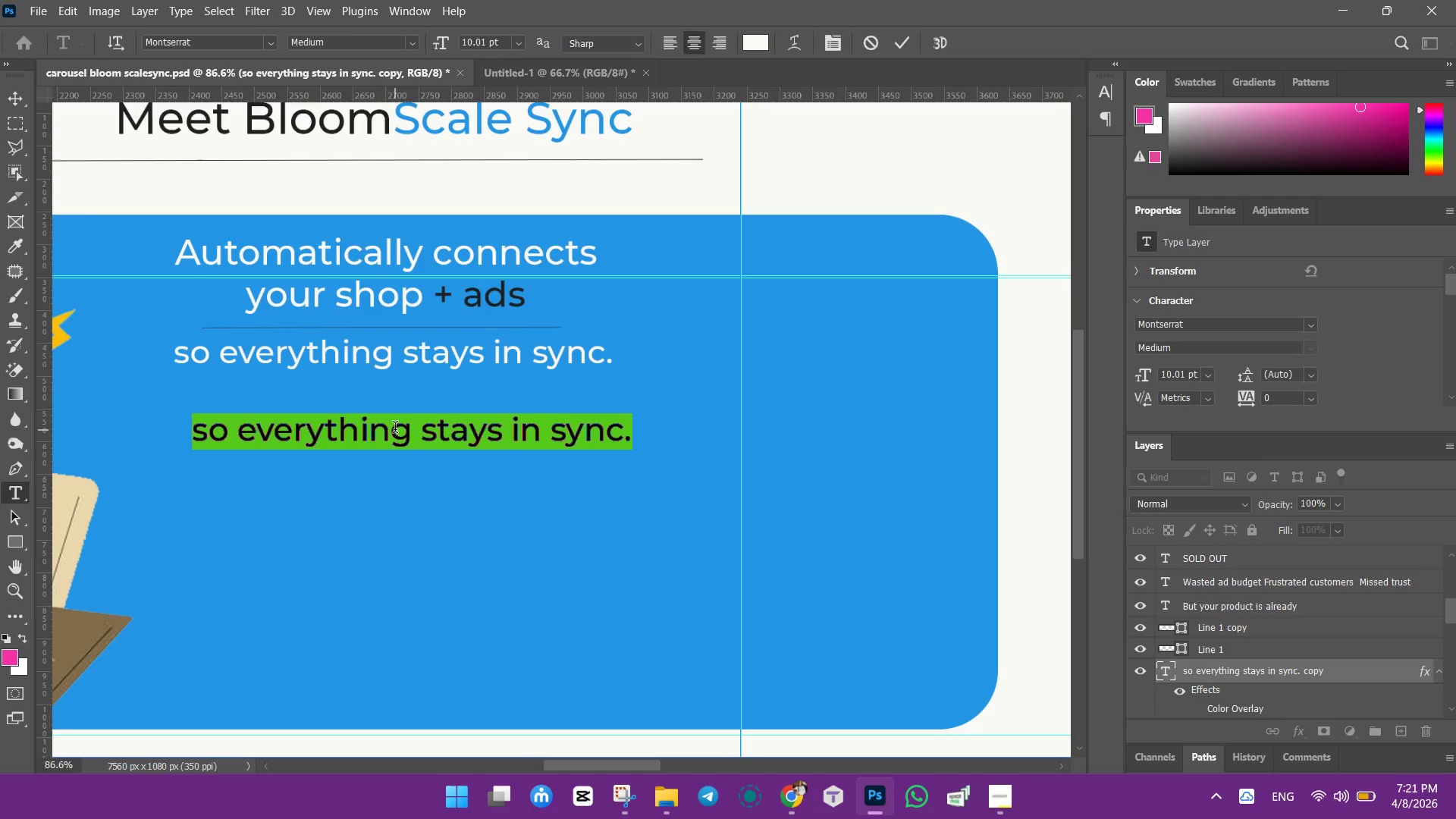 
key(CapsLock)
 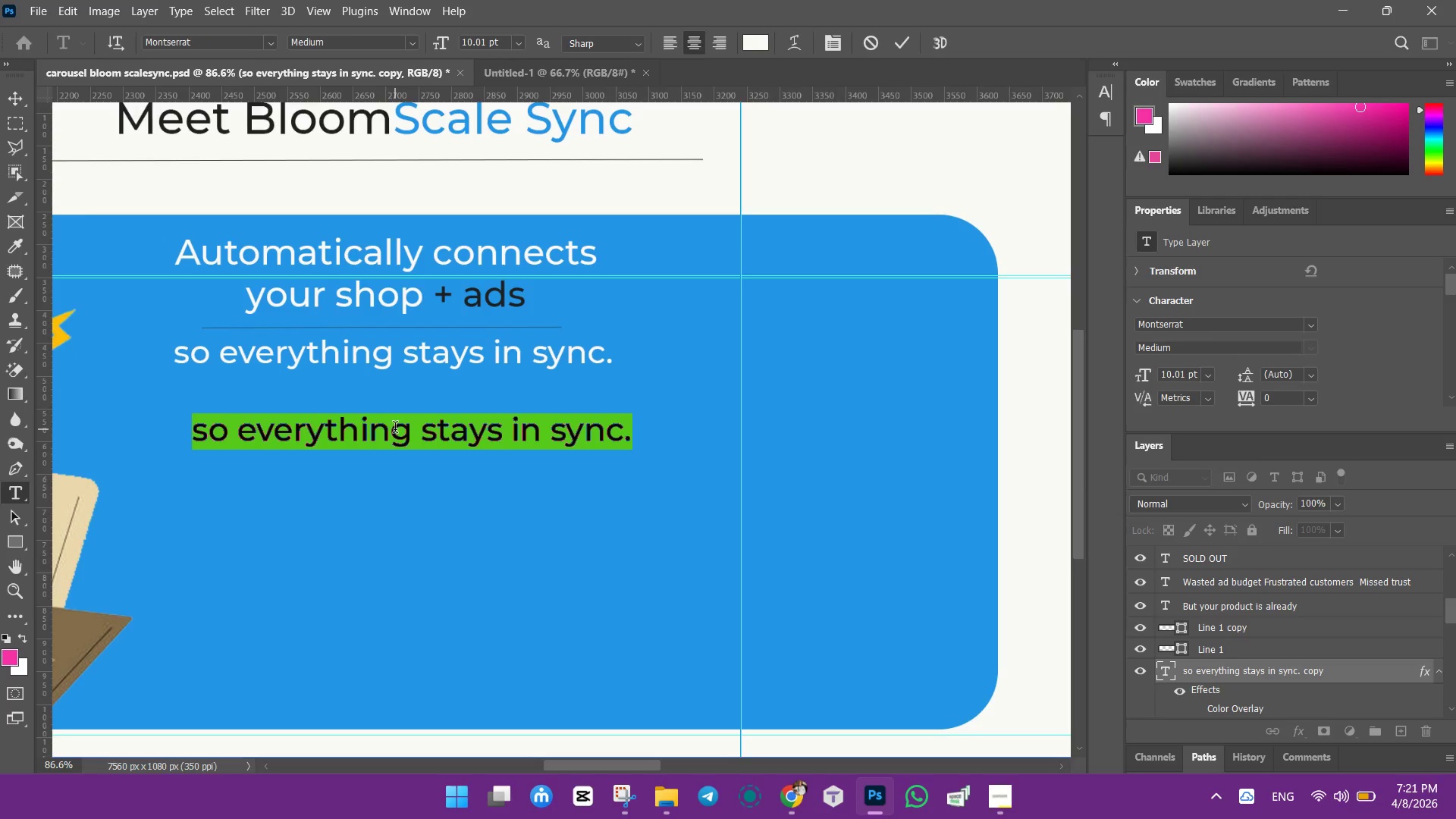 
key(CapsLock)
 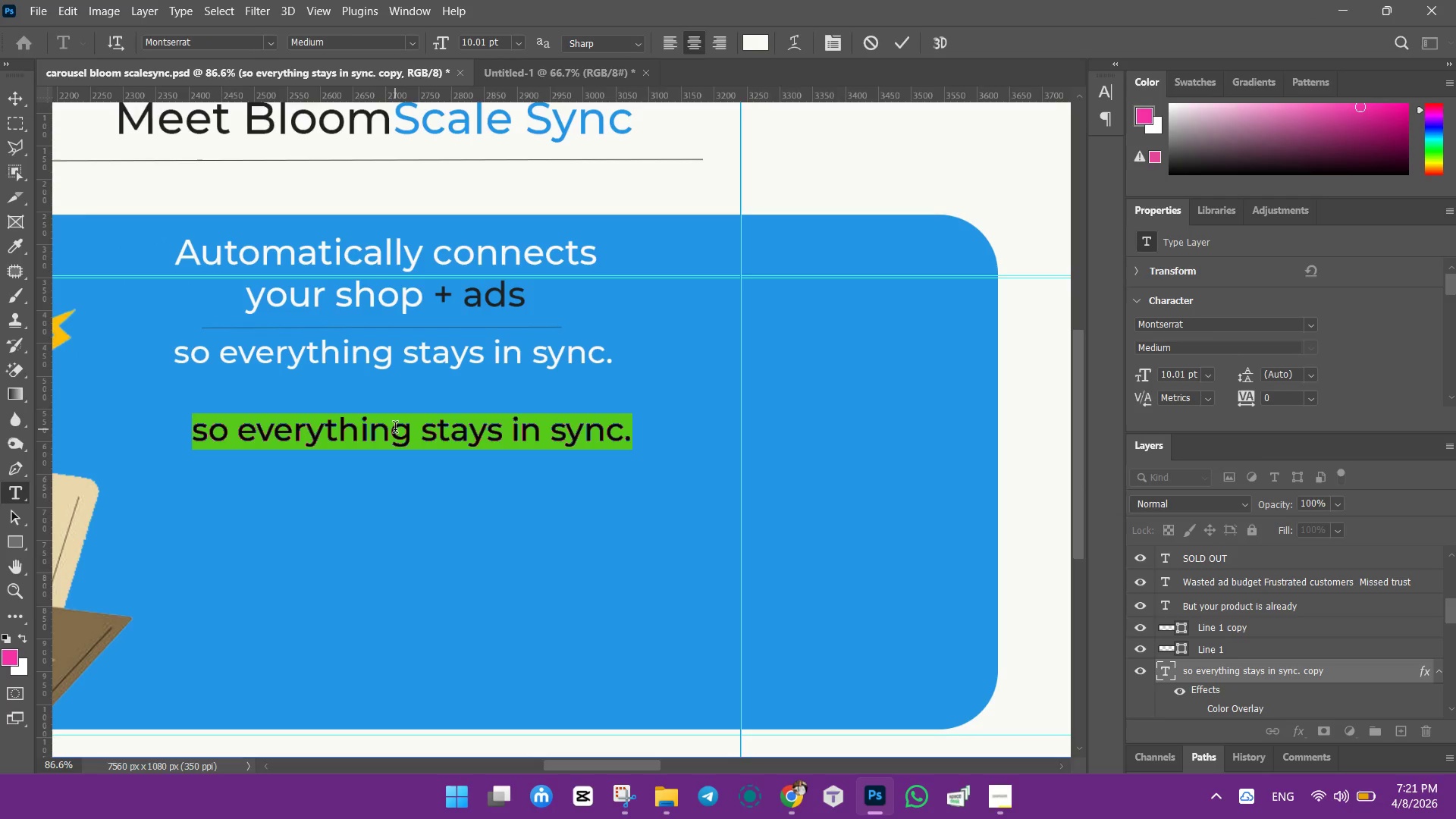 
key(B)
 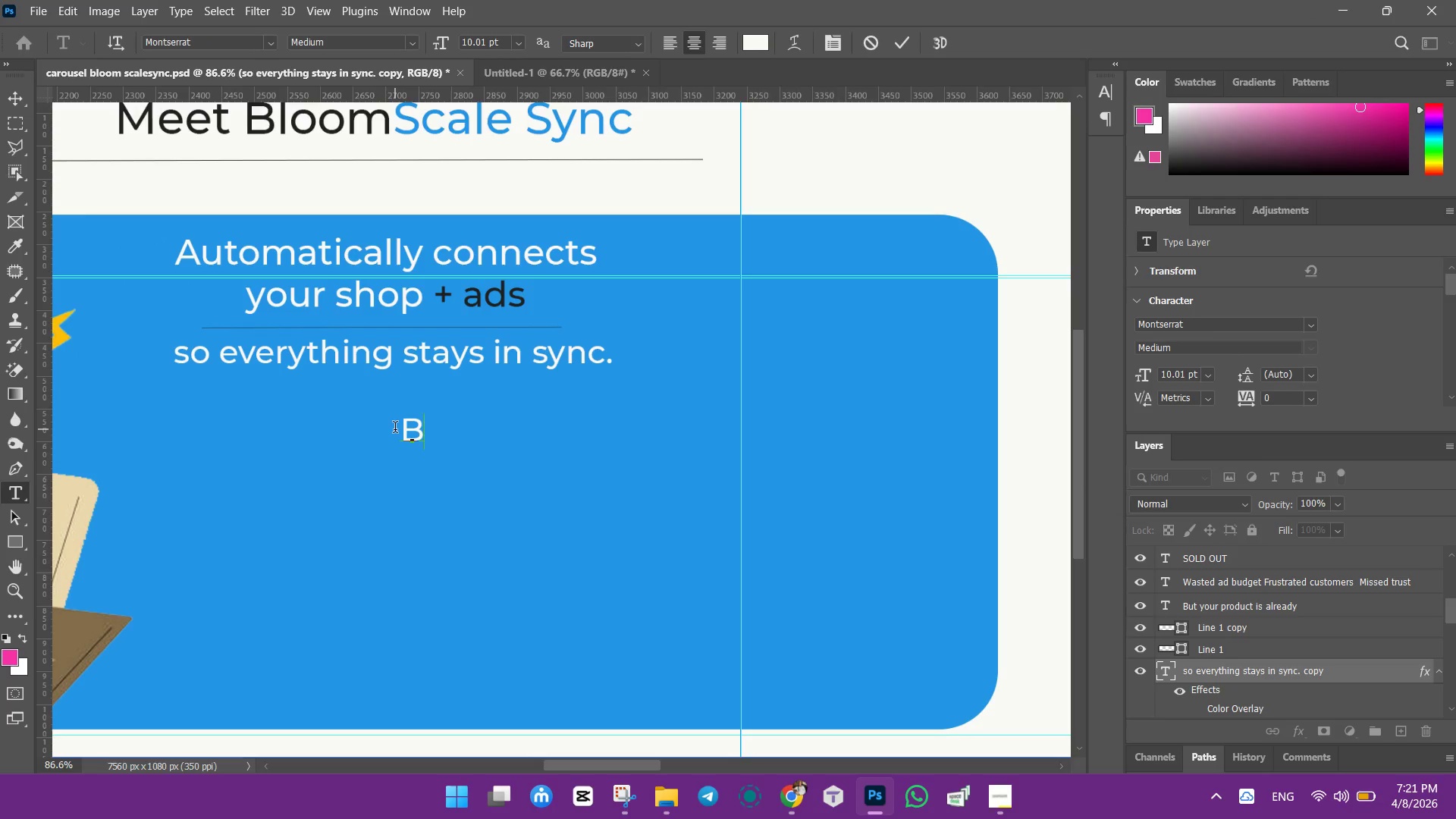 
type(loom)
 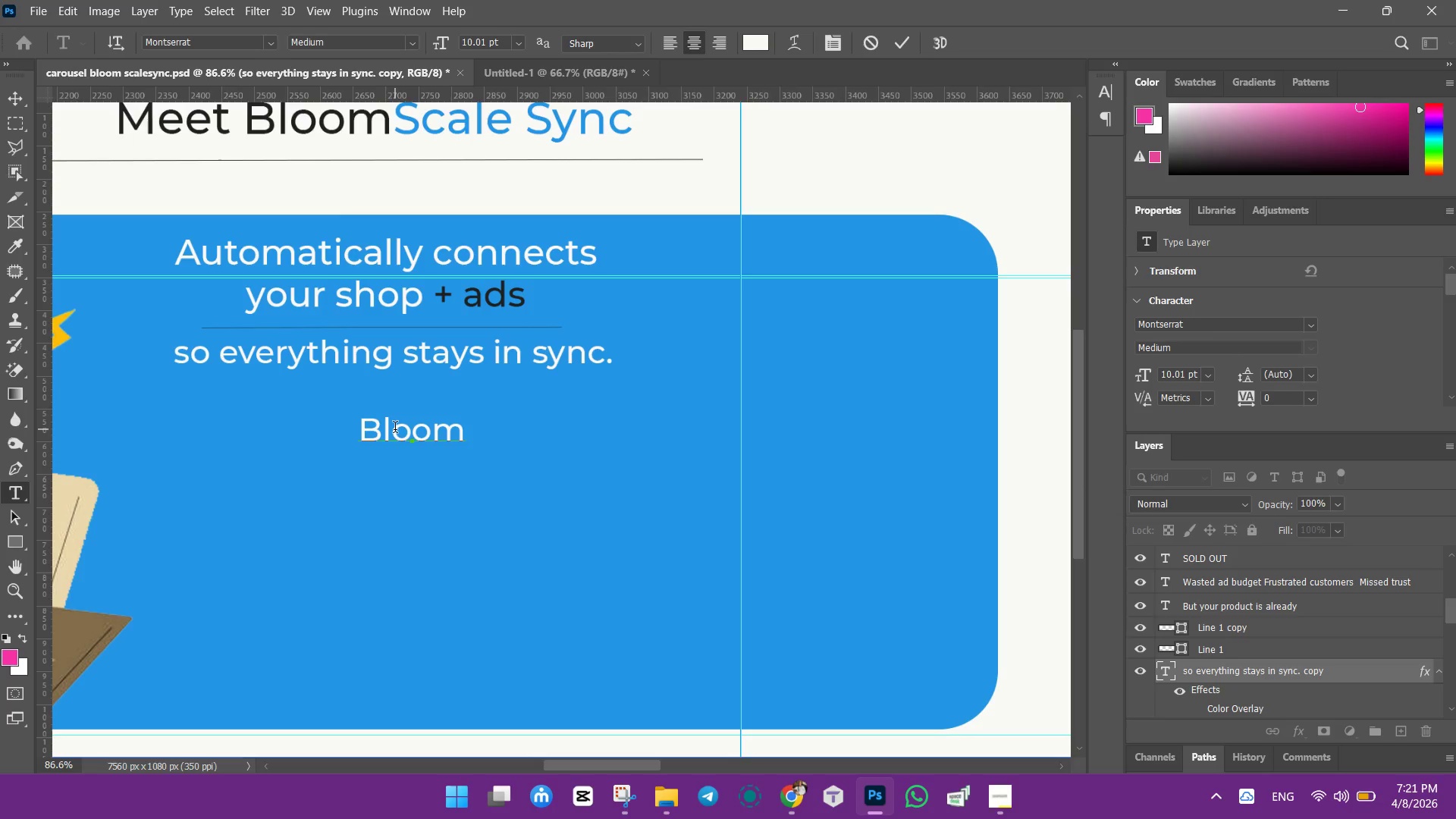 
type(Scale)
 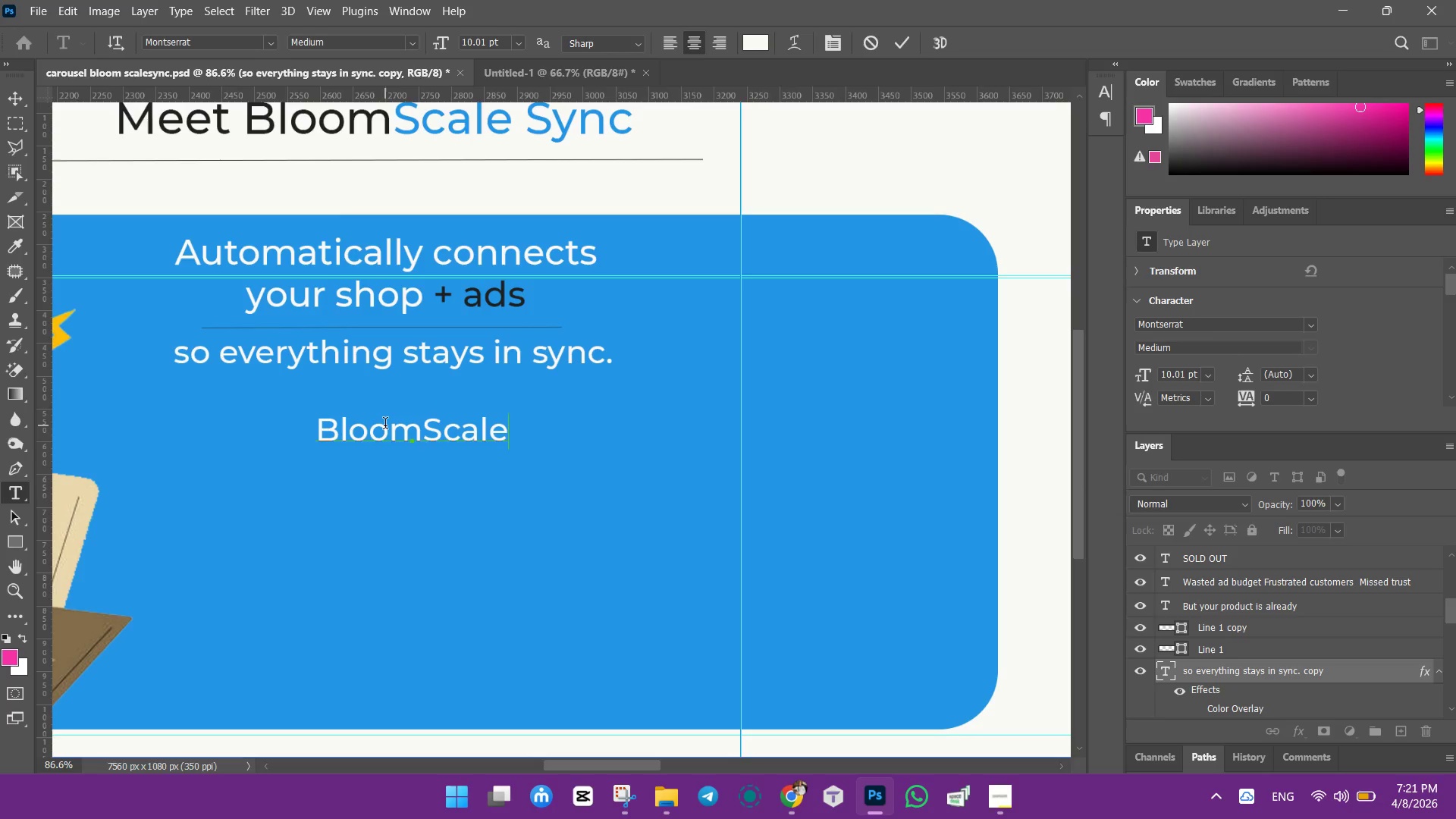 
key(Control+ControlLeft)
 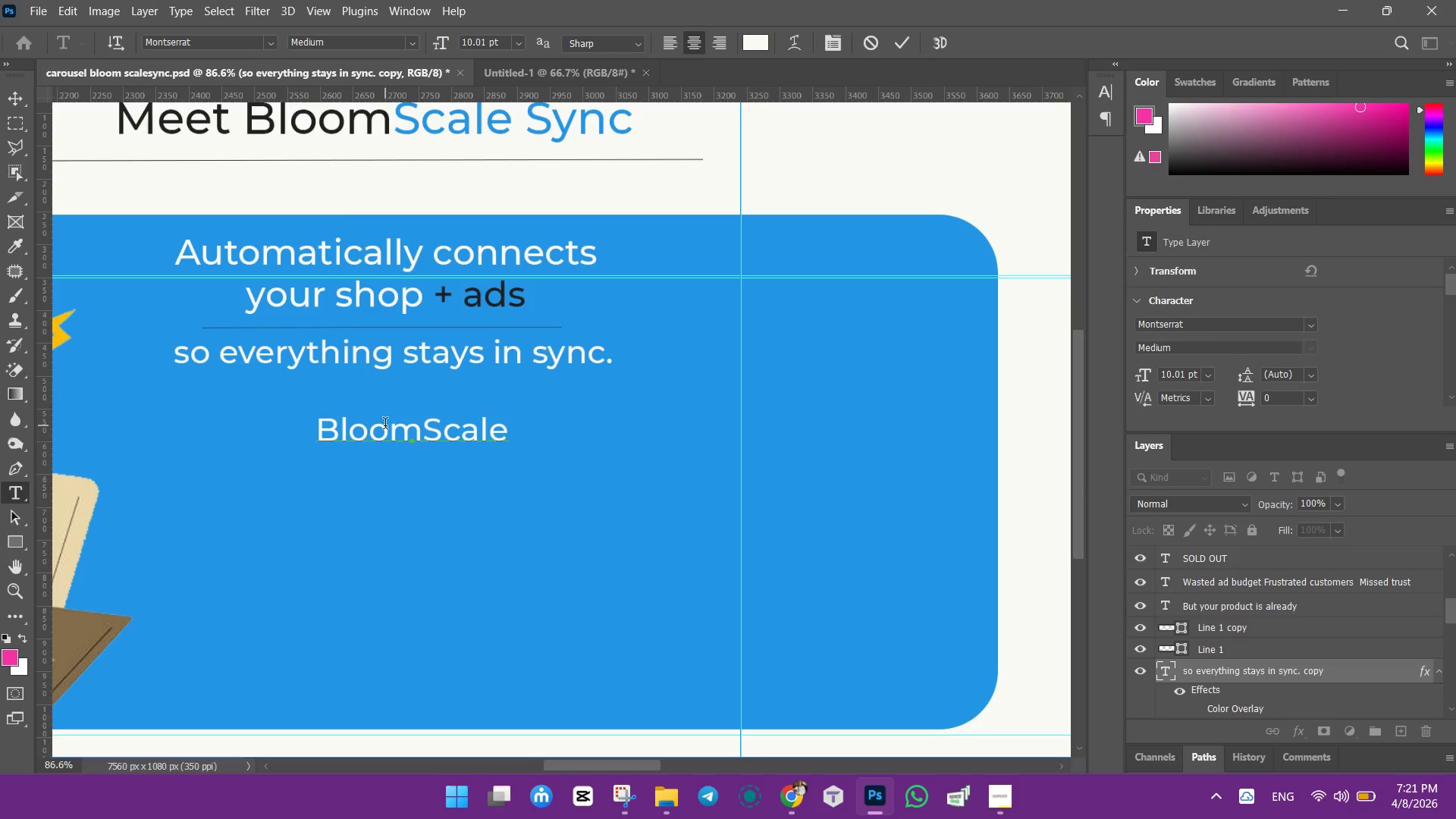 
key(Control+A)
 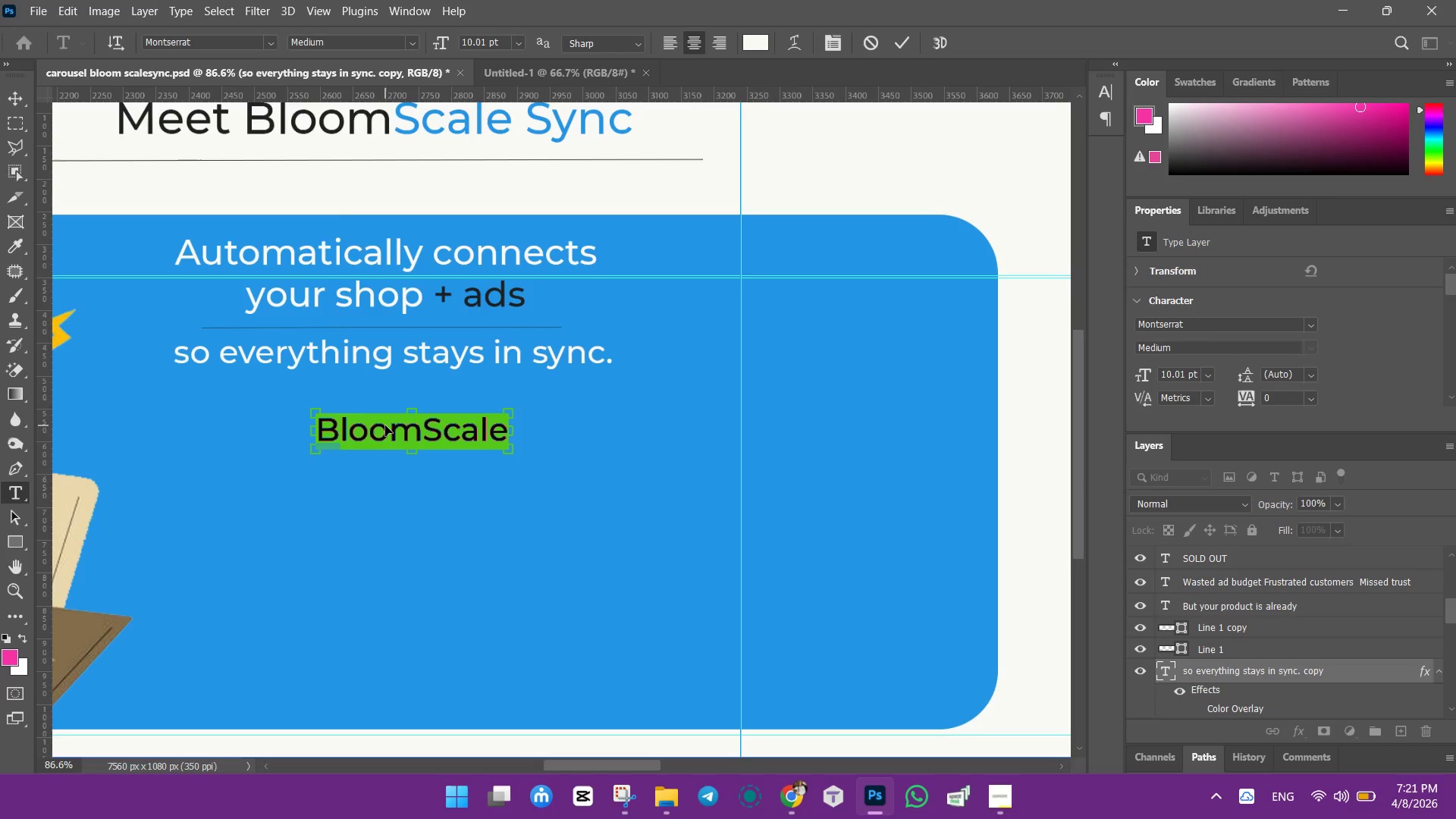 
right_click([385, 425])
 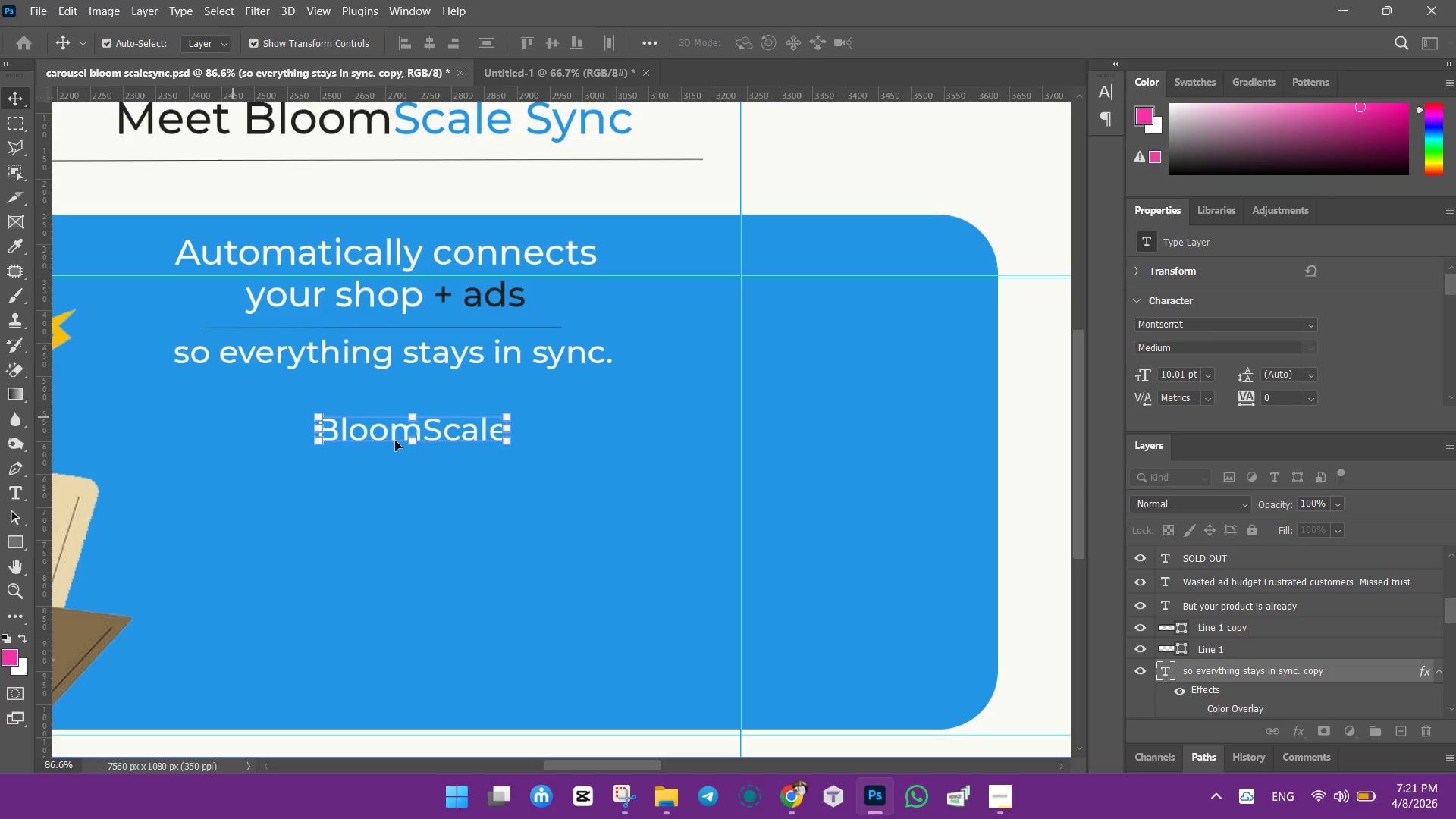 
wait(6.97)
 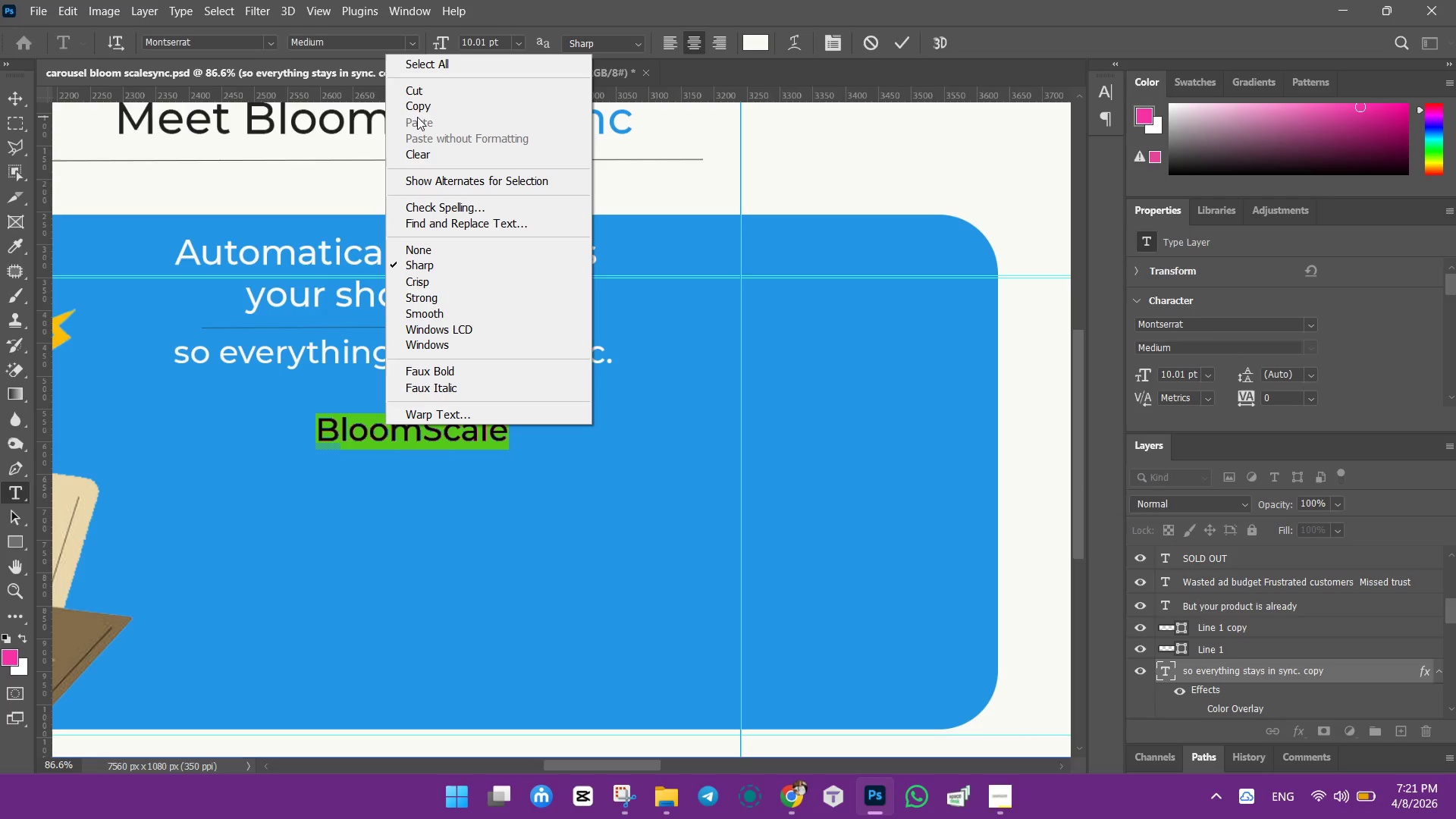 
left_click_drag(start_coordinate=[460, 432], to_coordinate=[573, 377])
 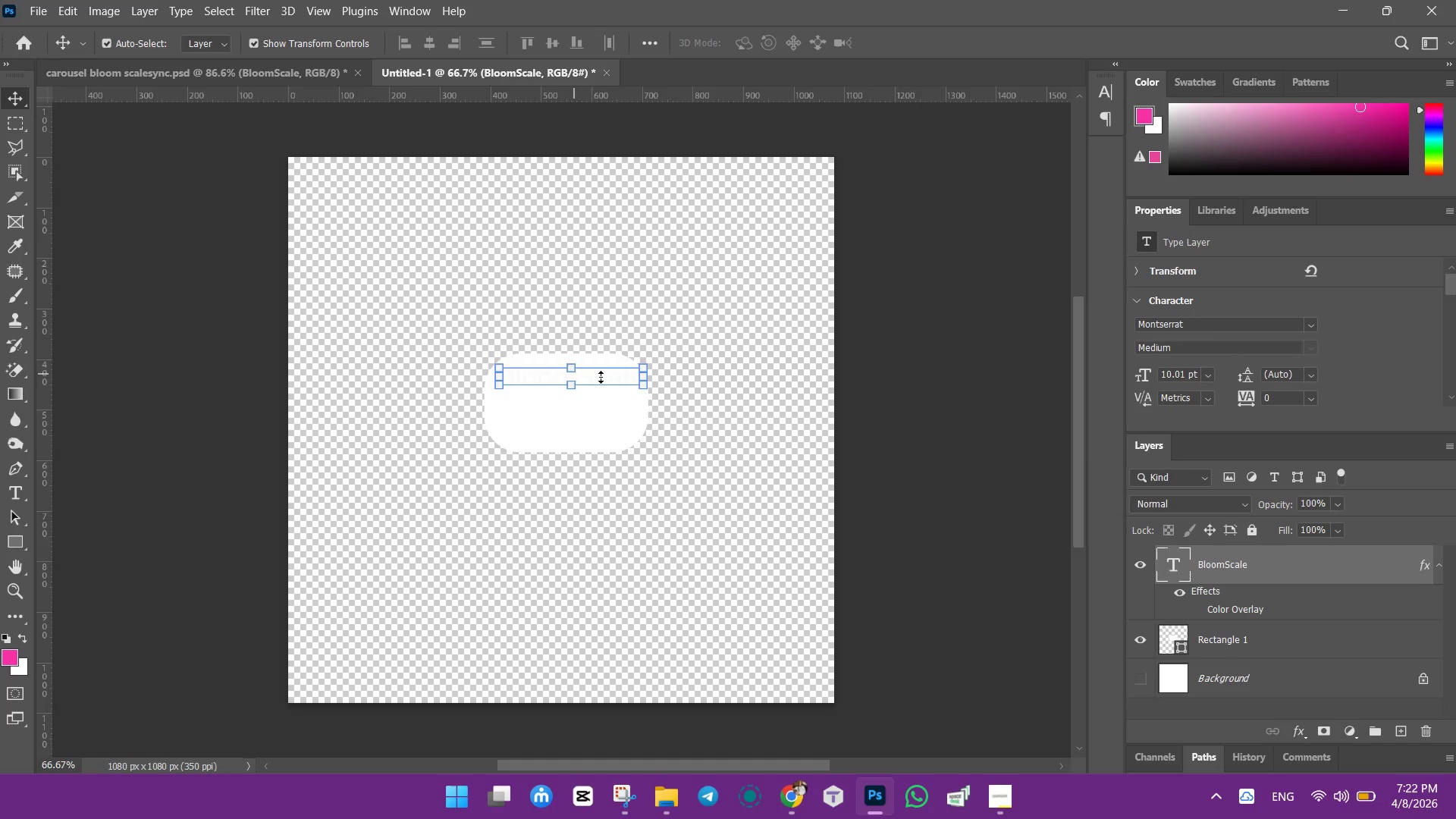 
left_click_drag(start_coordinate=[598, 377], to_coordinate=[590, 400])
 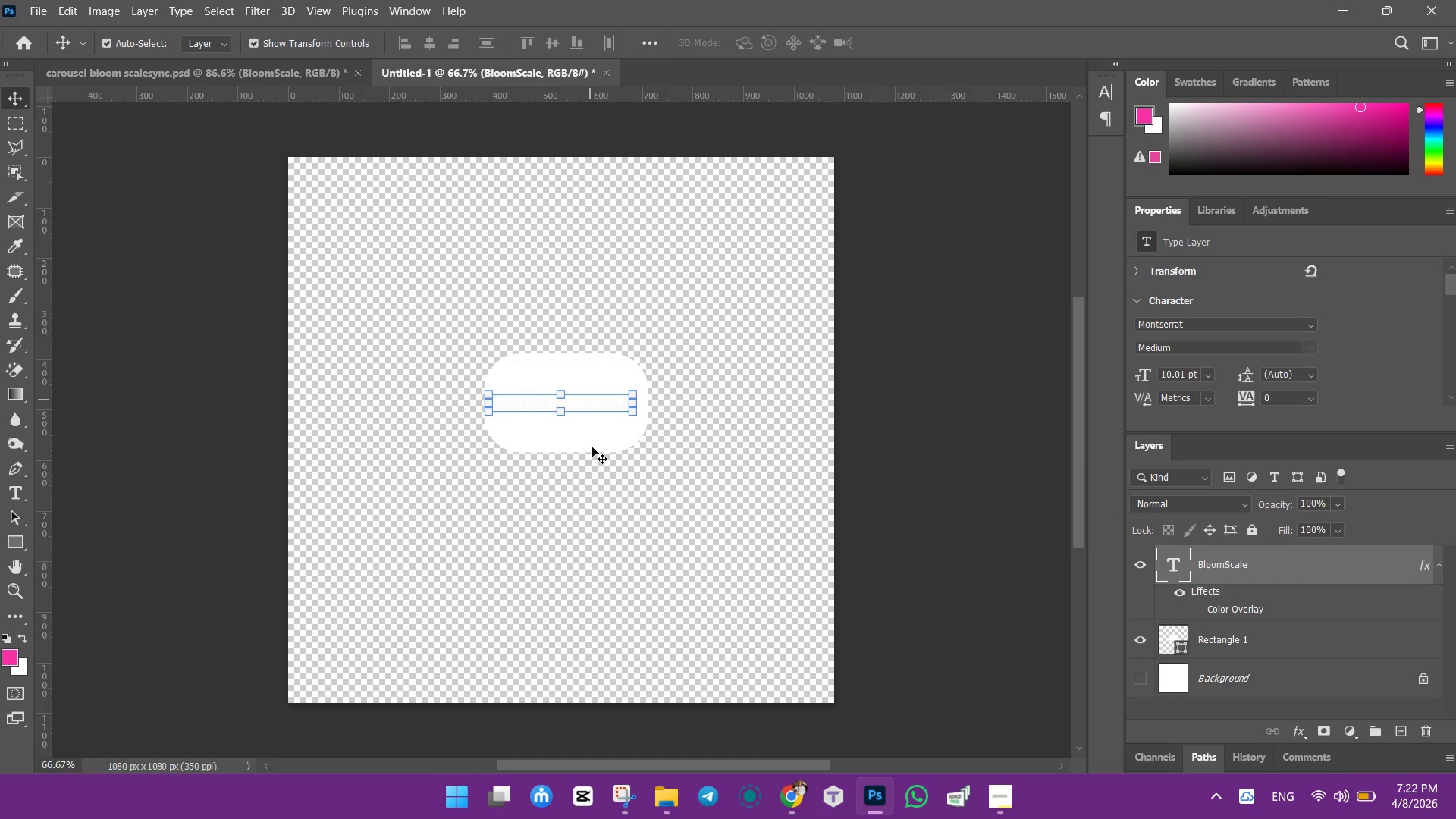 
hold_key(key=AltLeft, duration=1.16)
scroll: coordinate [592, 447], scroll_direction: up, amount: 10.0
 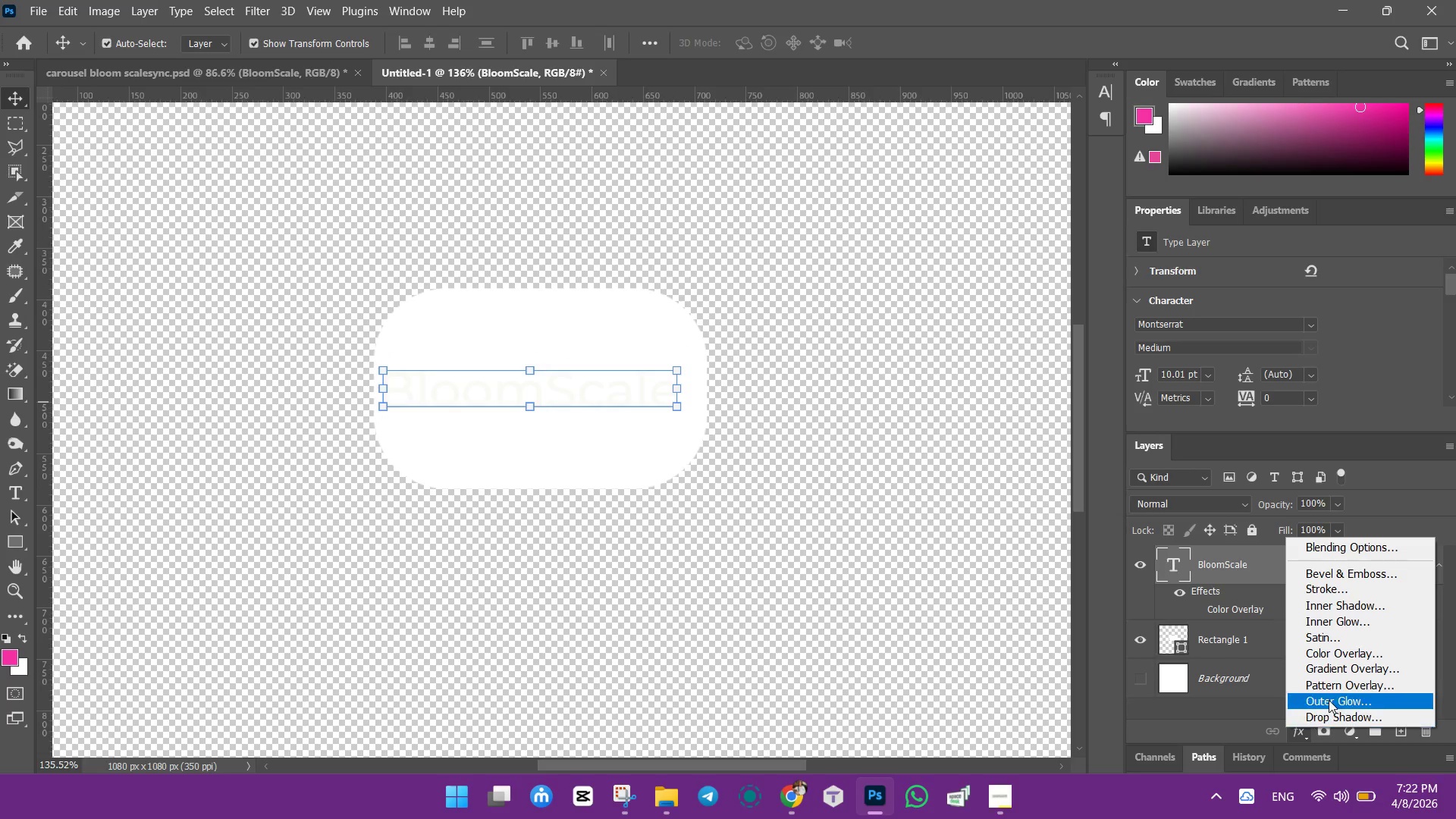 
left_click([1342, 661])
 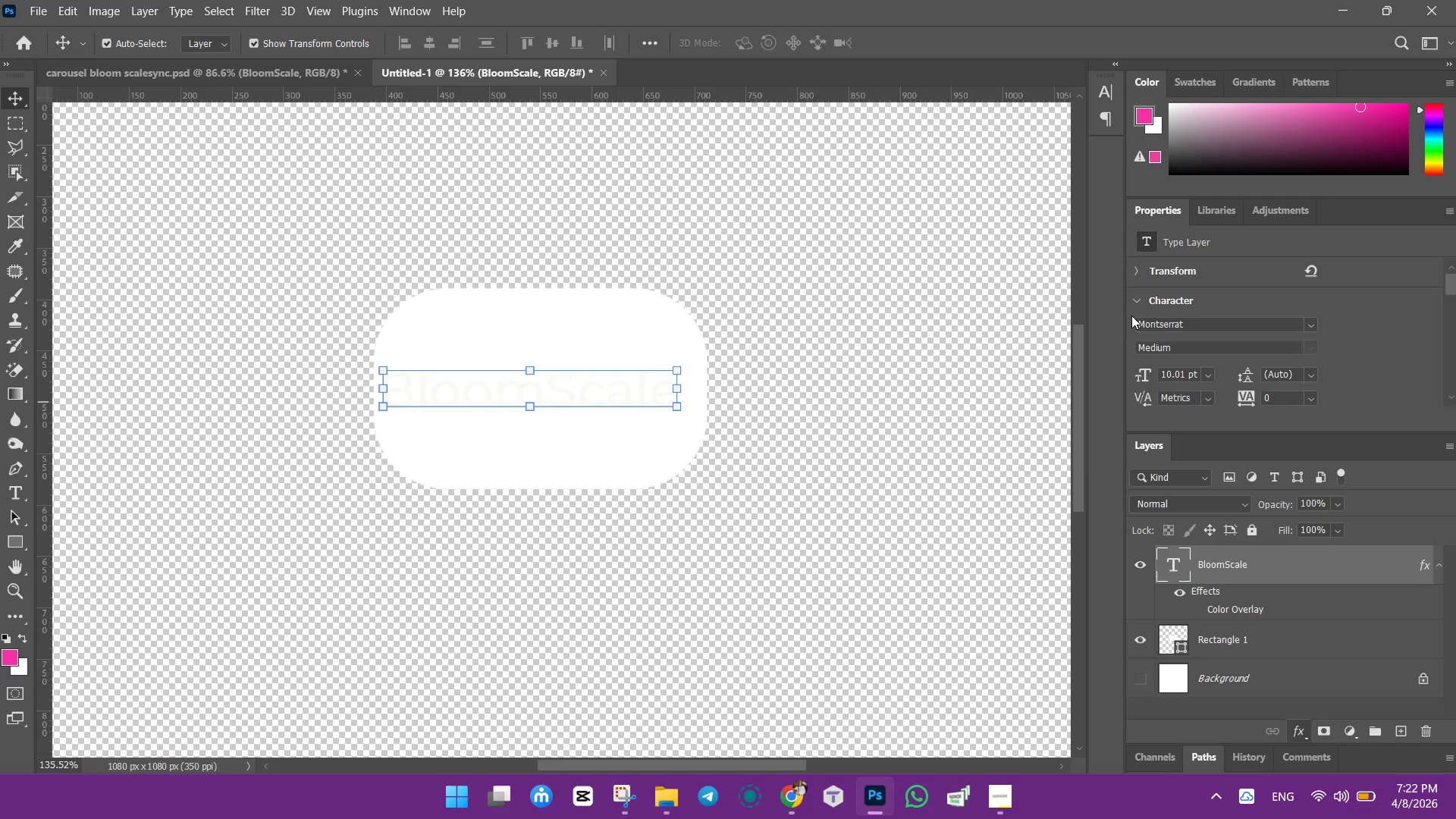 
wait(9.17)
 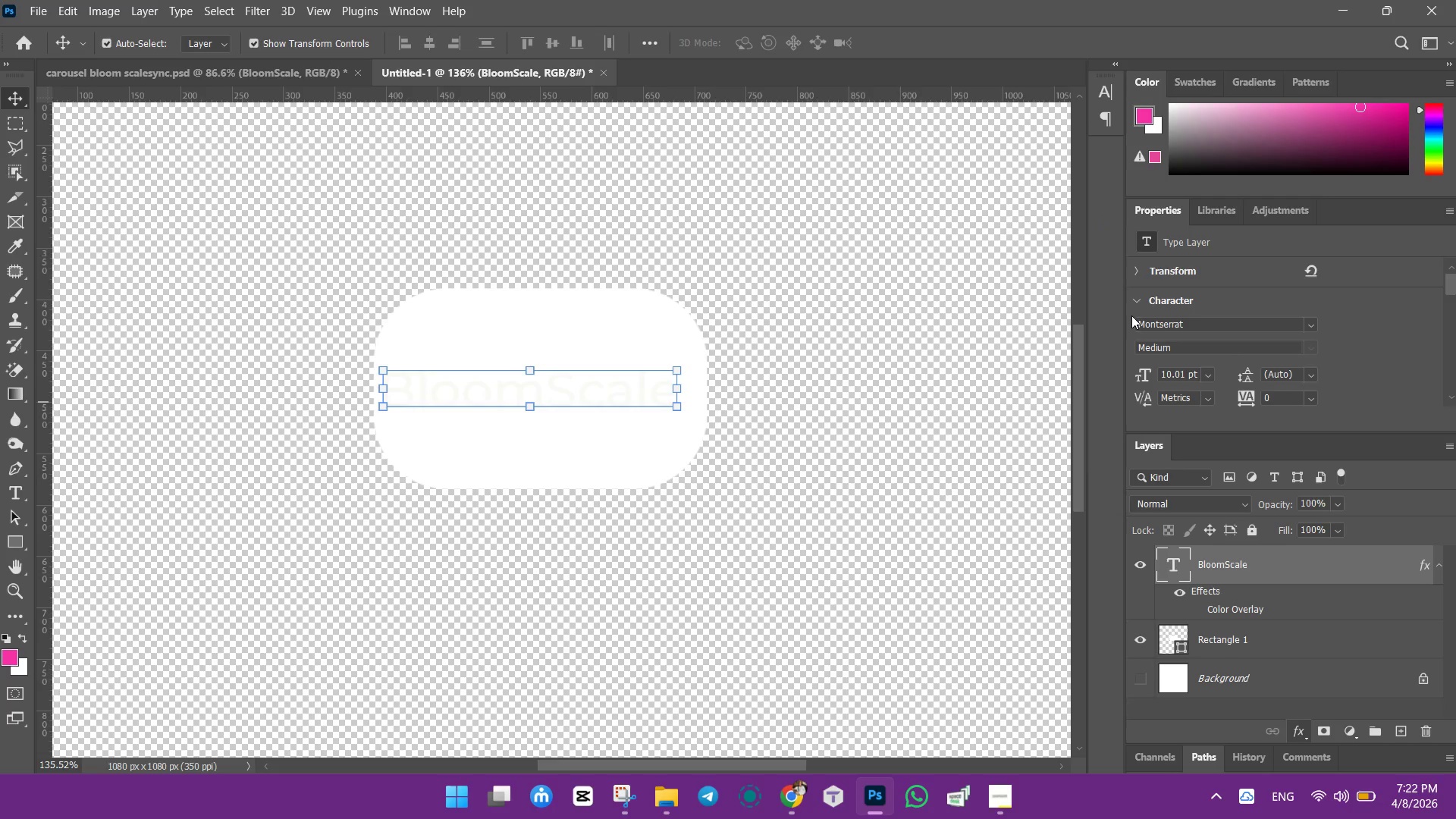 
left_click([1101, 222])
 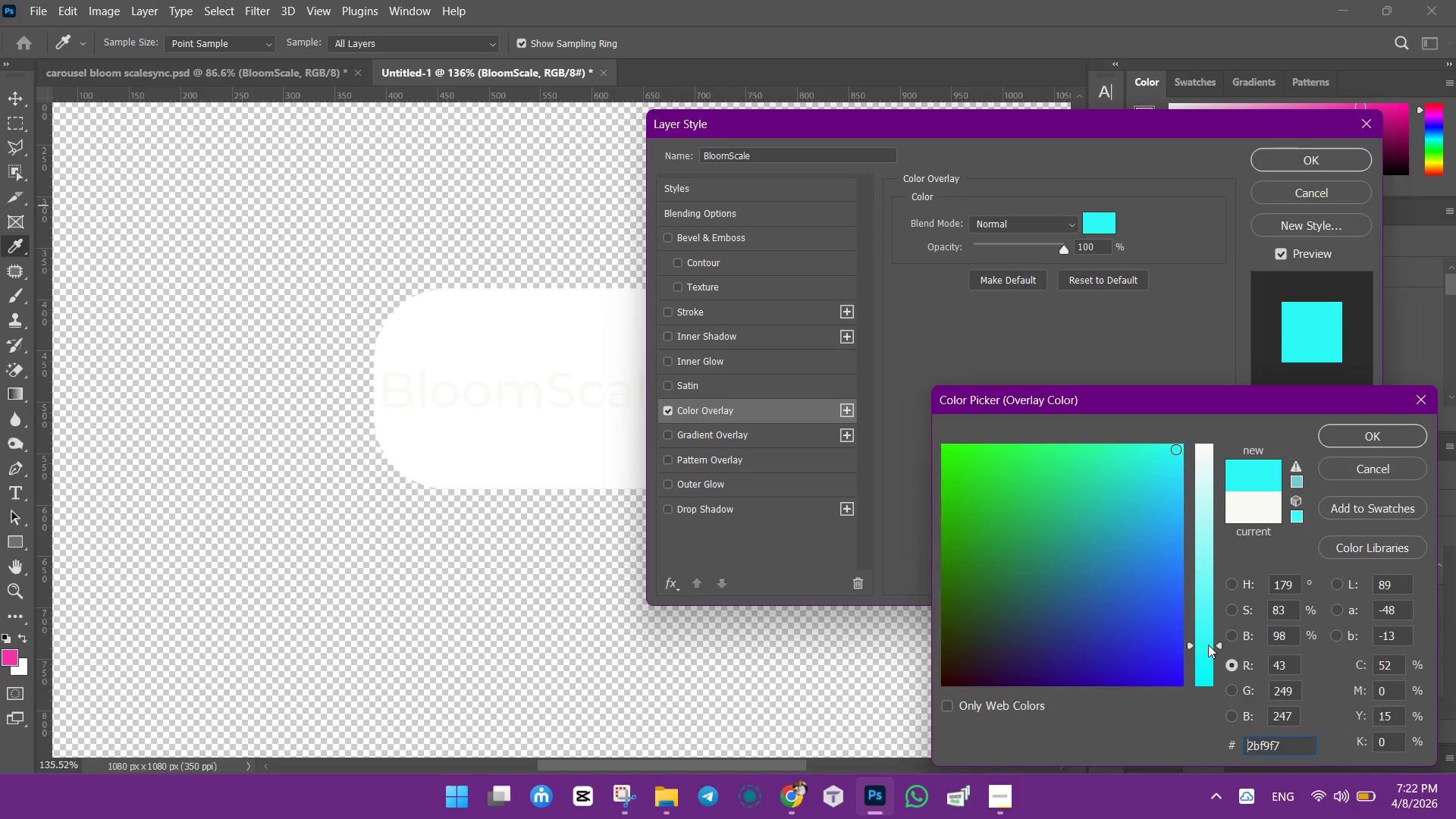 
left_click([1165, 601])
 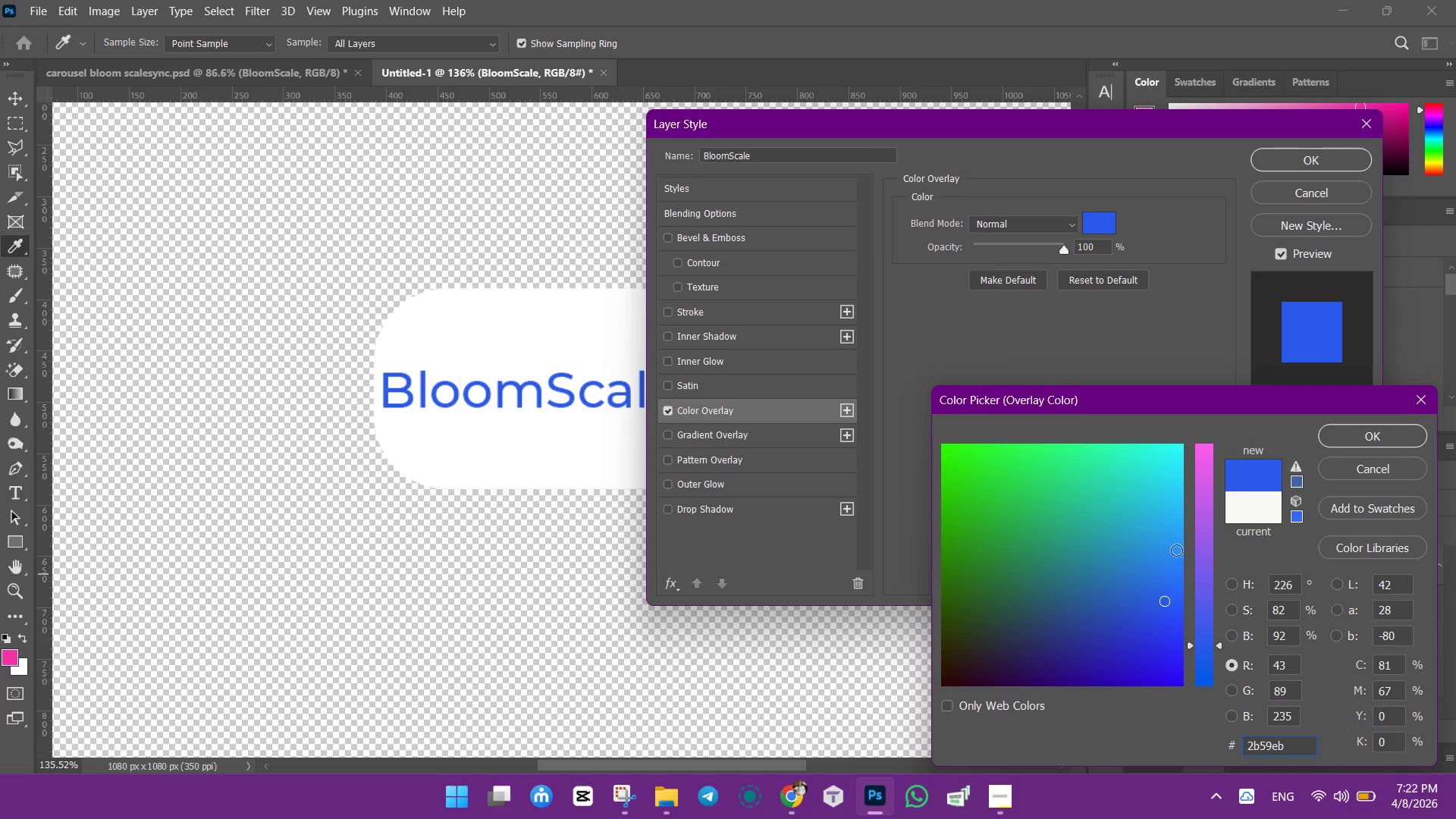 
left_click_drag(start_coordinate=[1177, 547], to_coordinate=[1185, 542])
 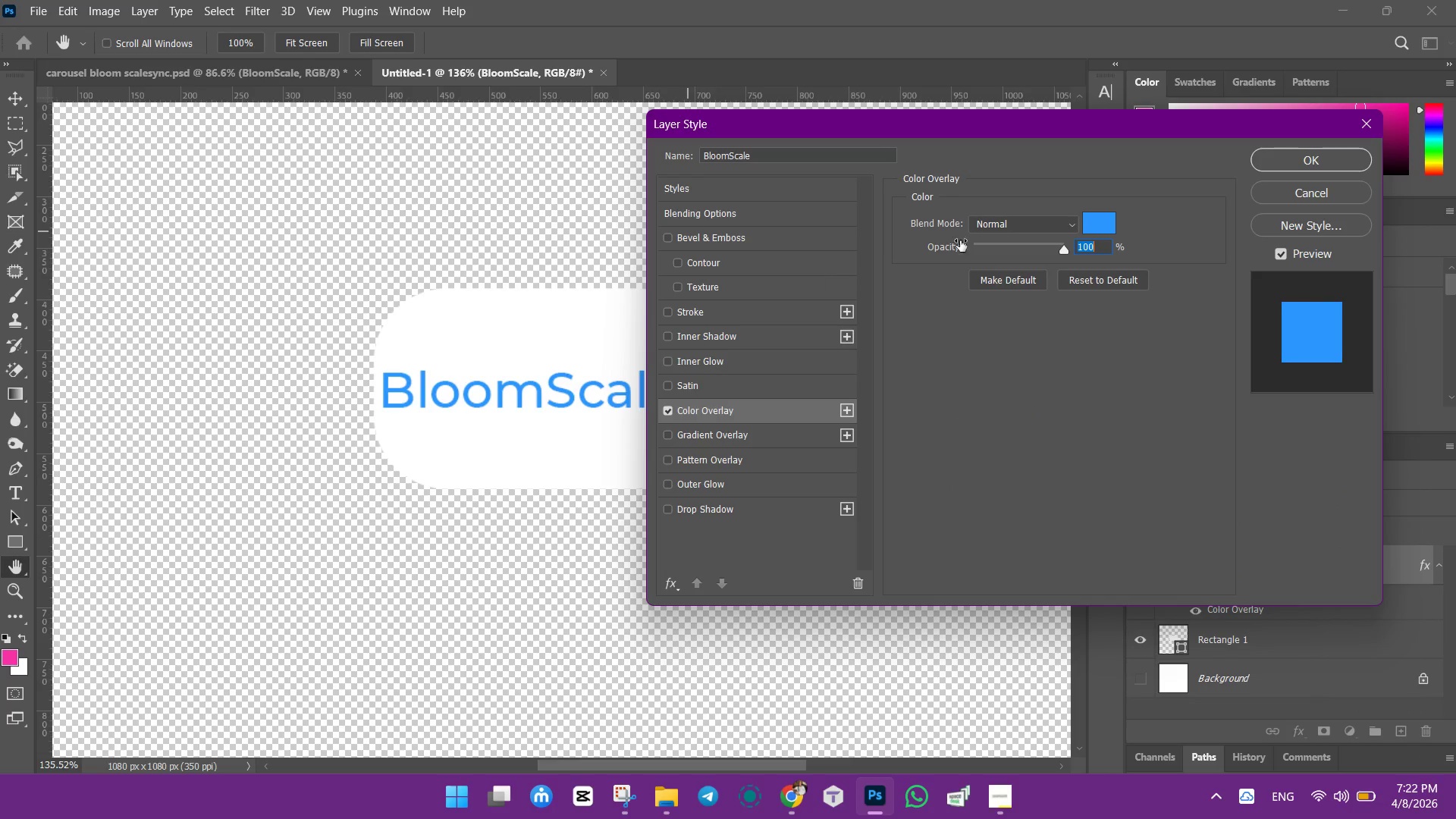 
wait(7.98)
 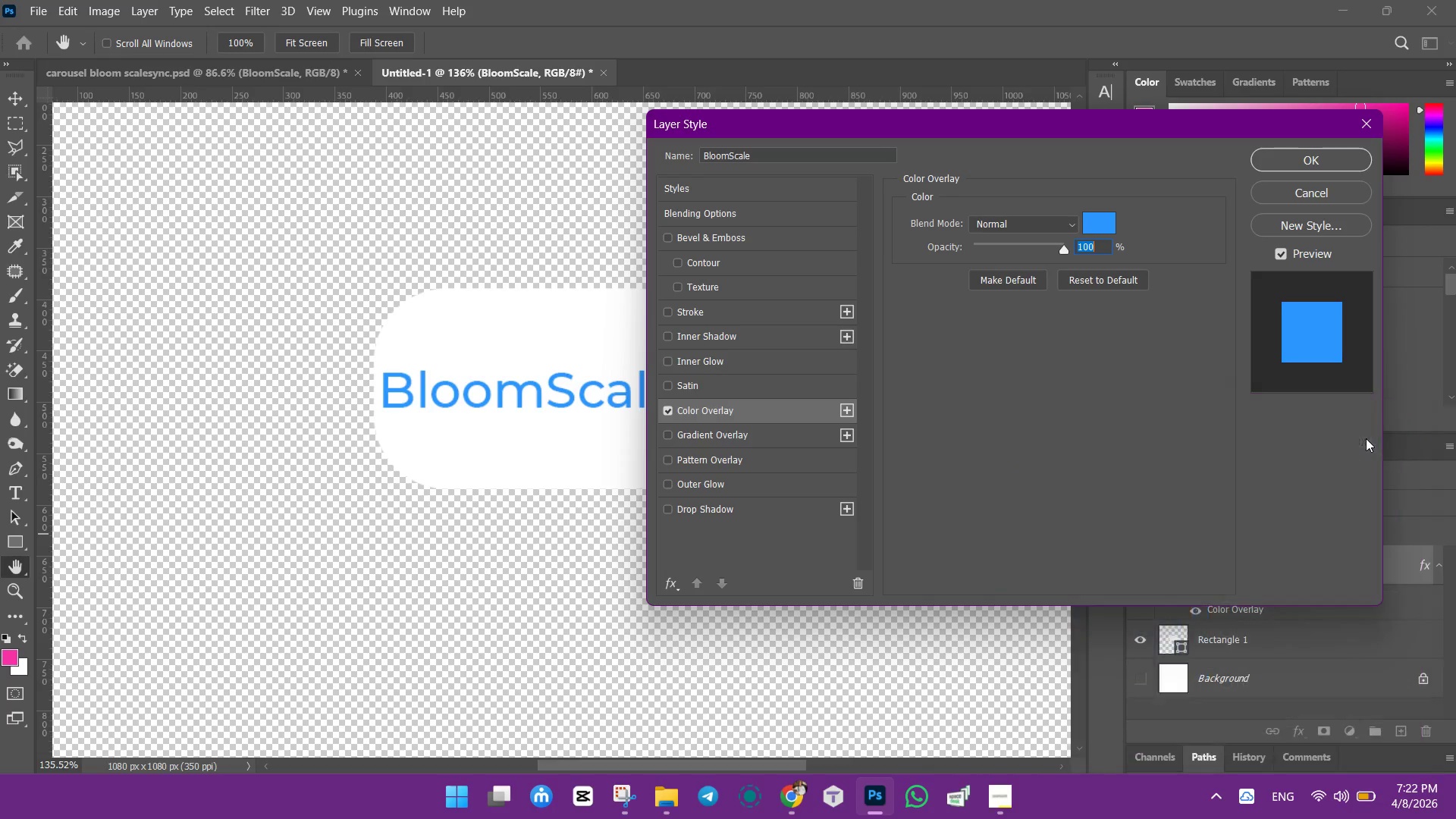 
left_click([1314, 159])
 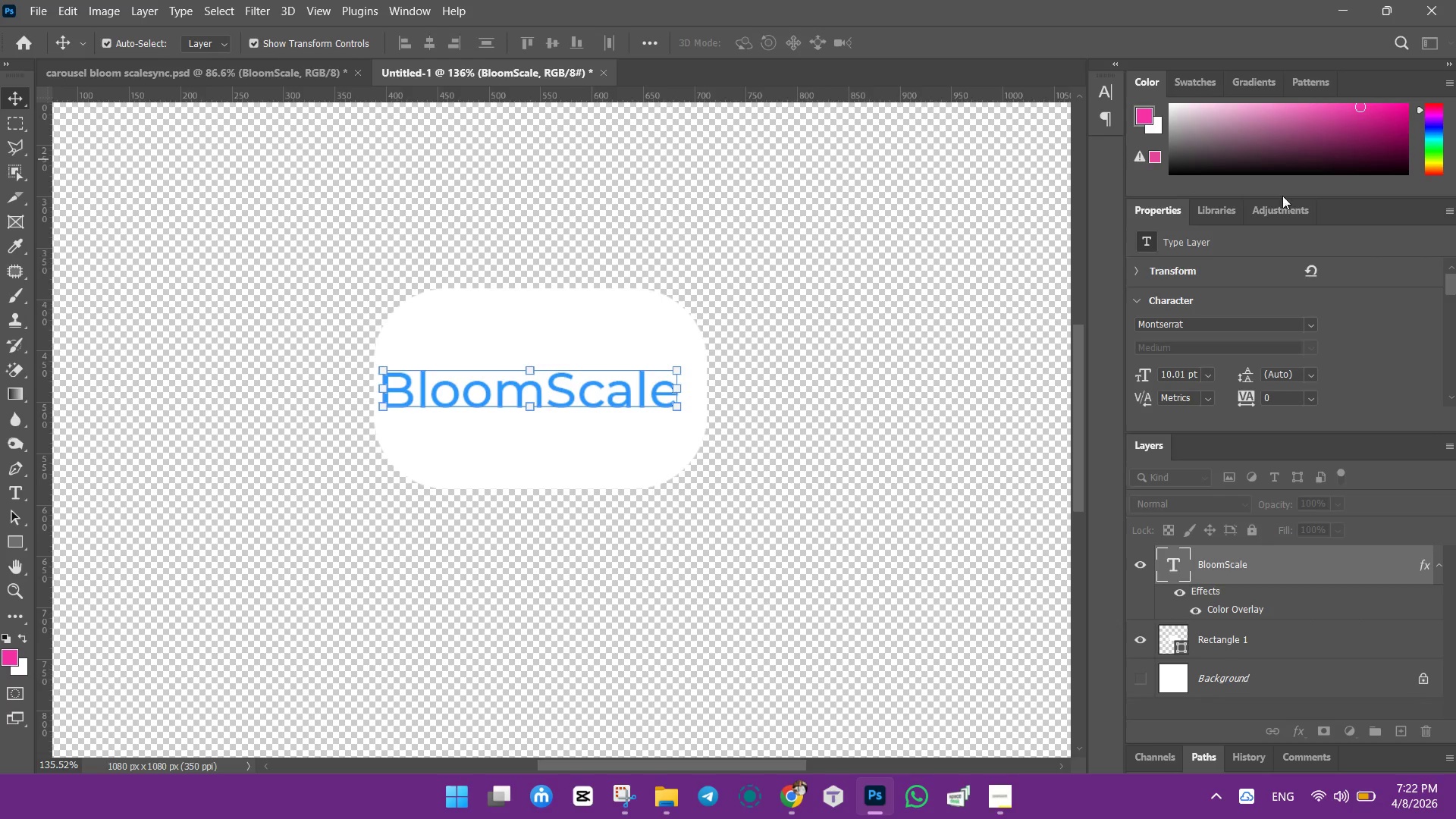 
left_click([1181, 320])
 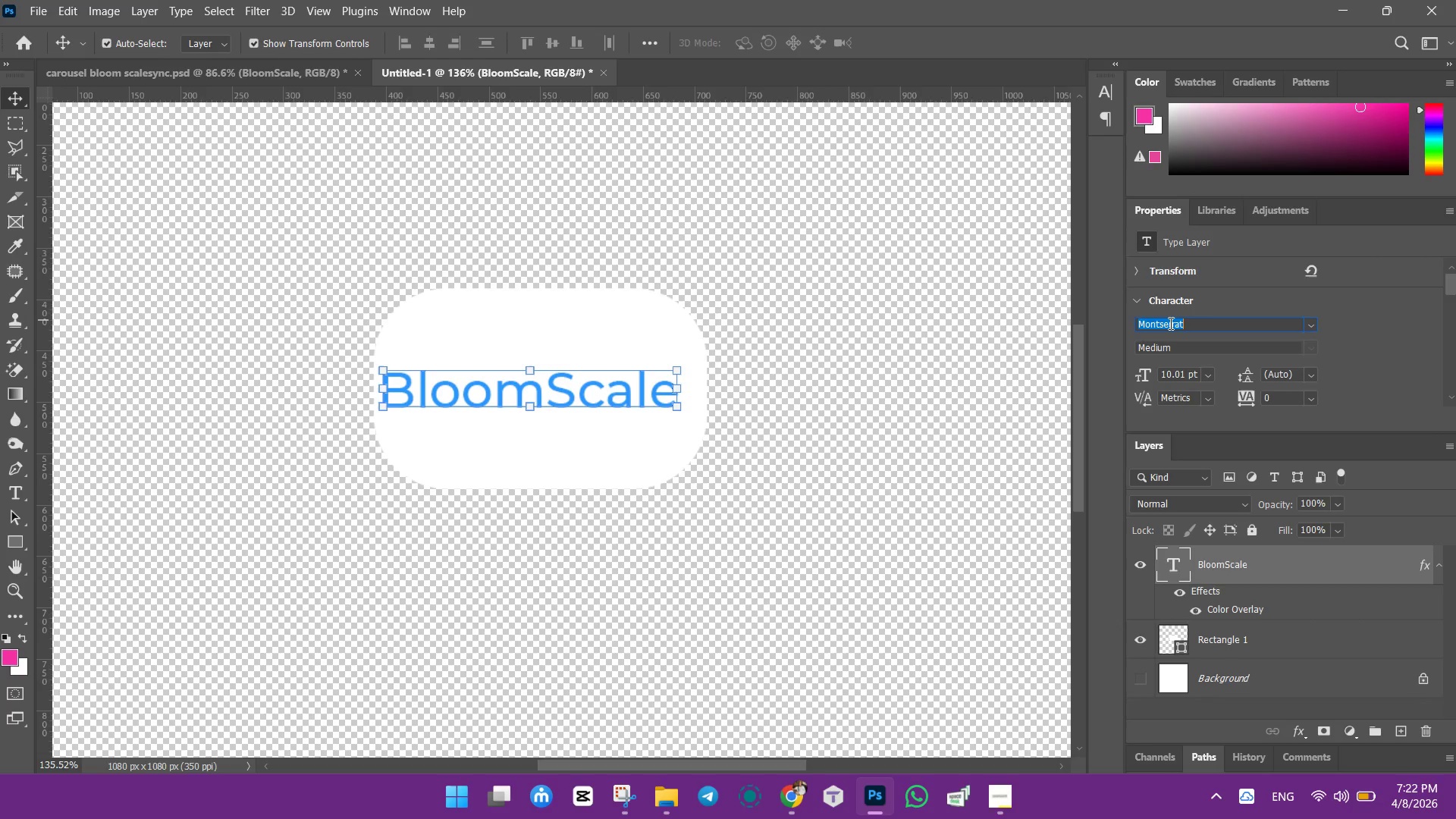 
key(Control+ControlLeft)
 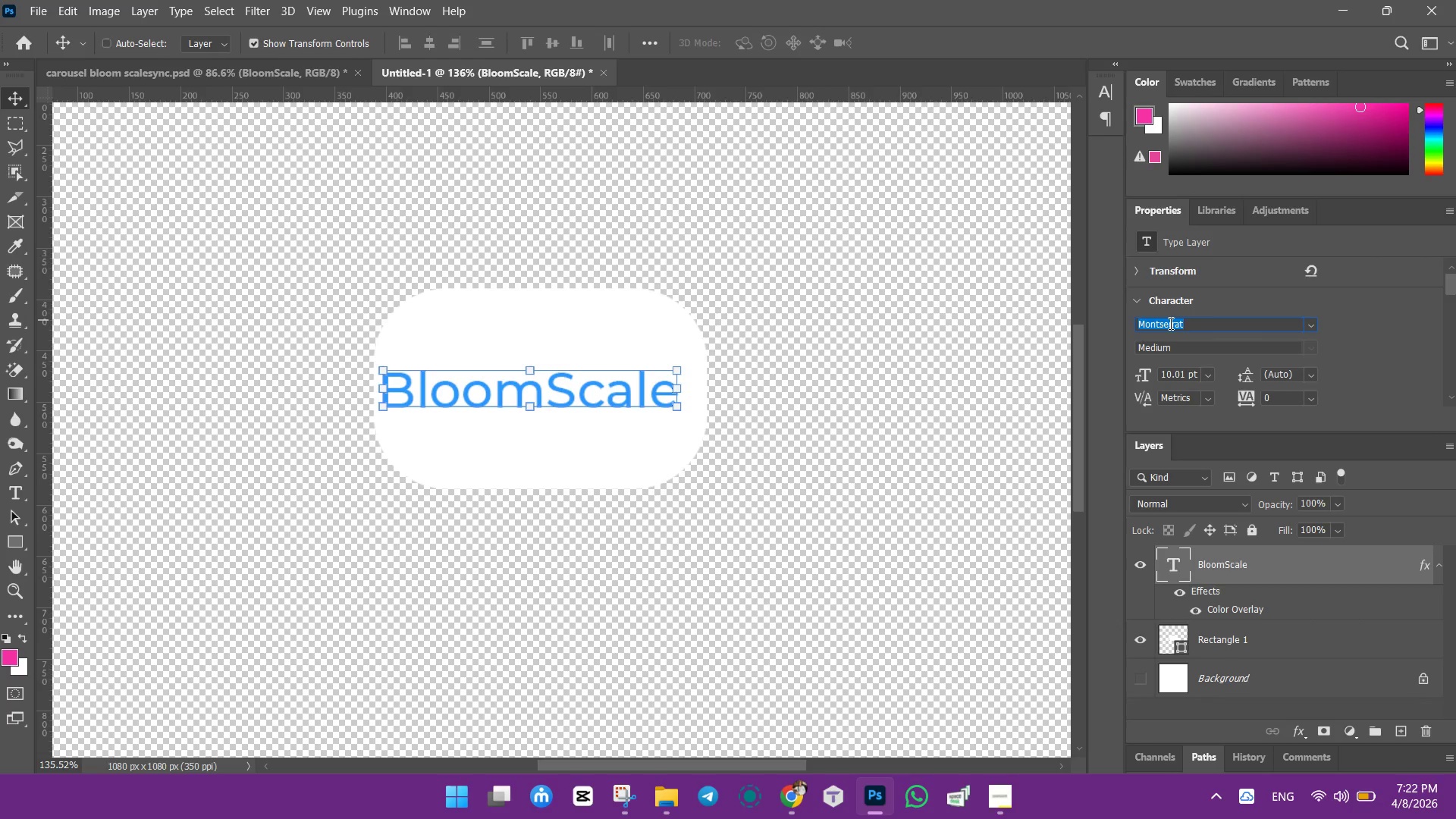 
key(Control+A)
 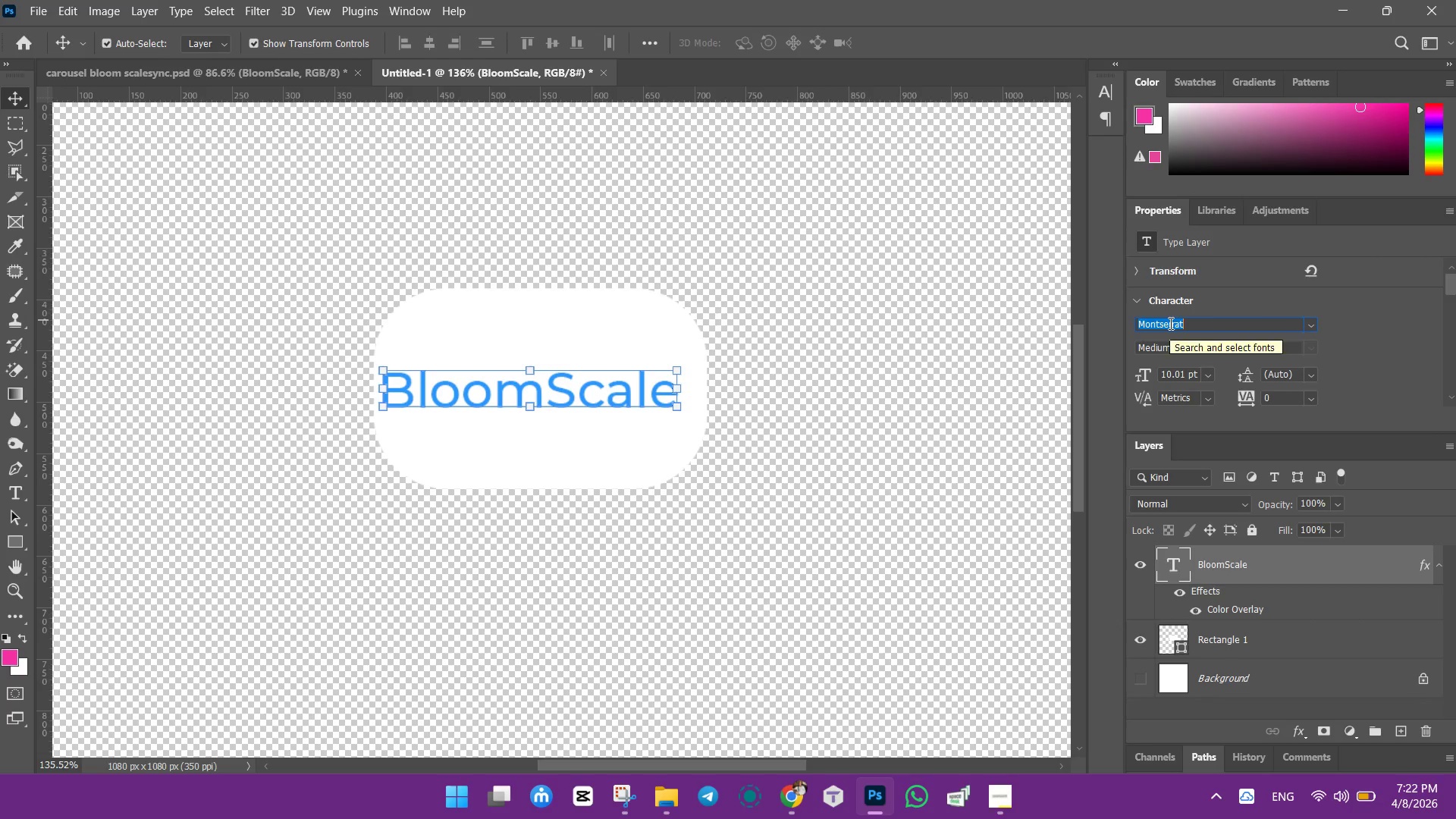 
type(po)
 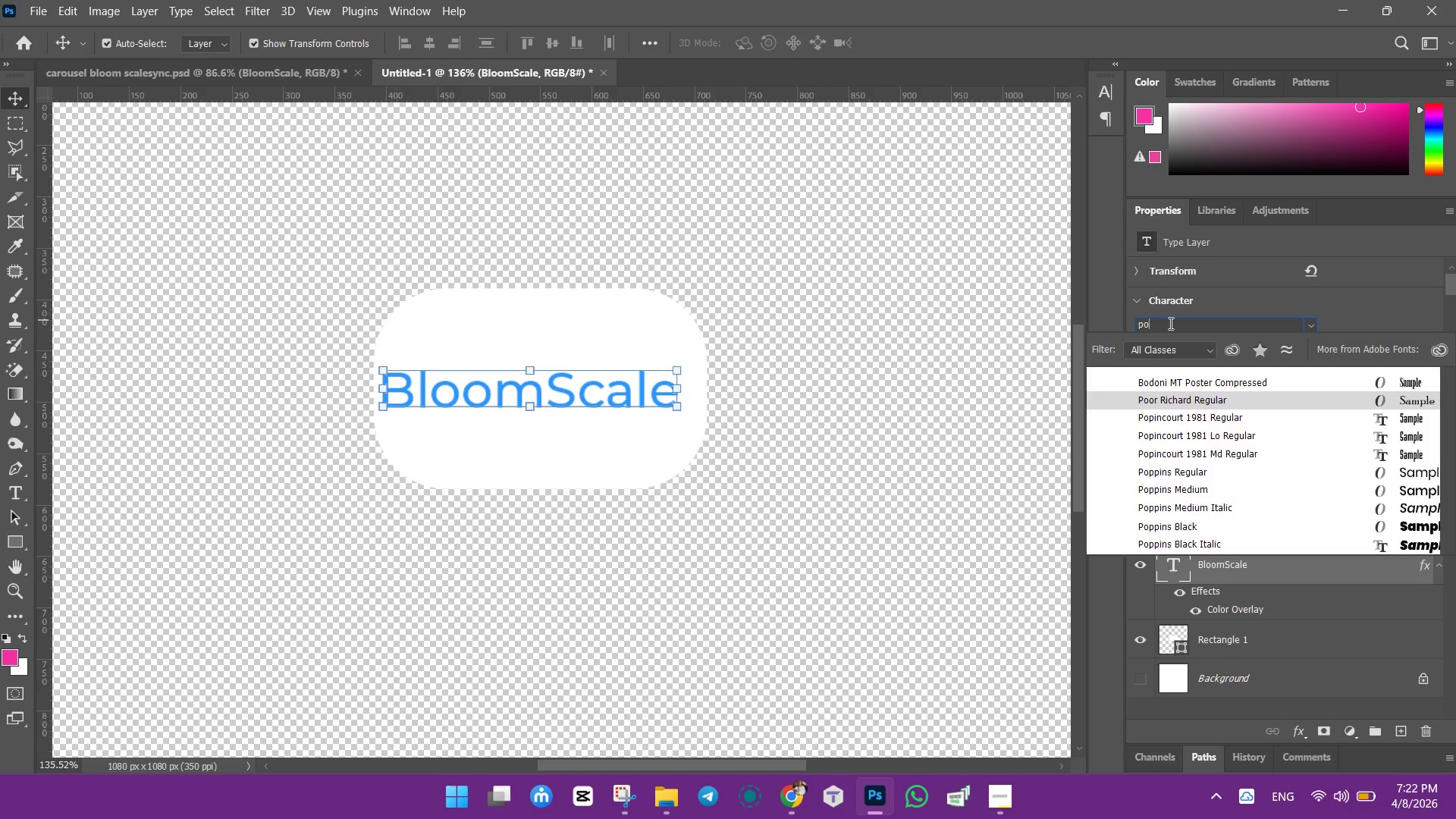 
key(P)
 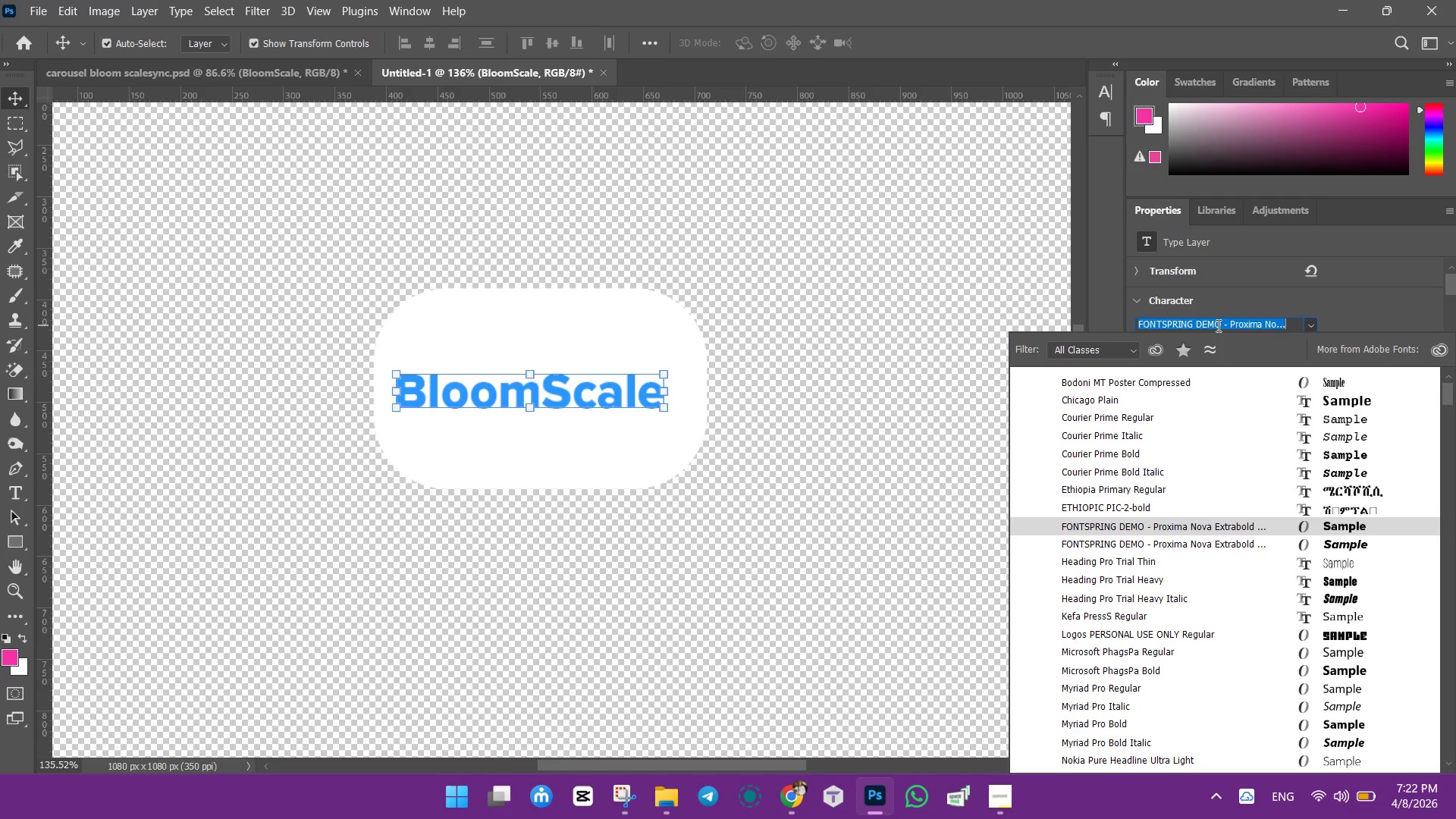 
wait(10.8)
 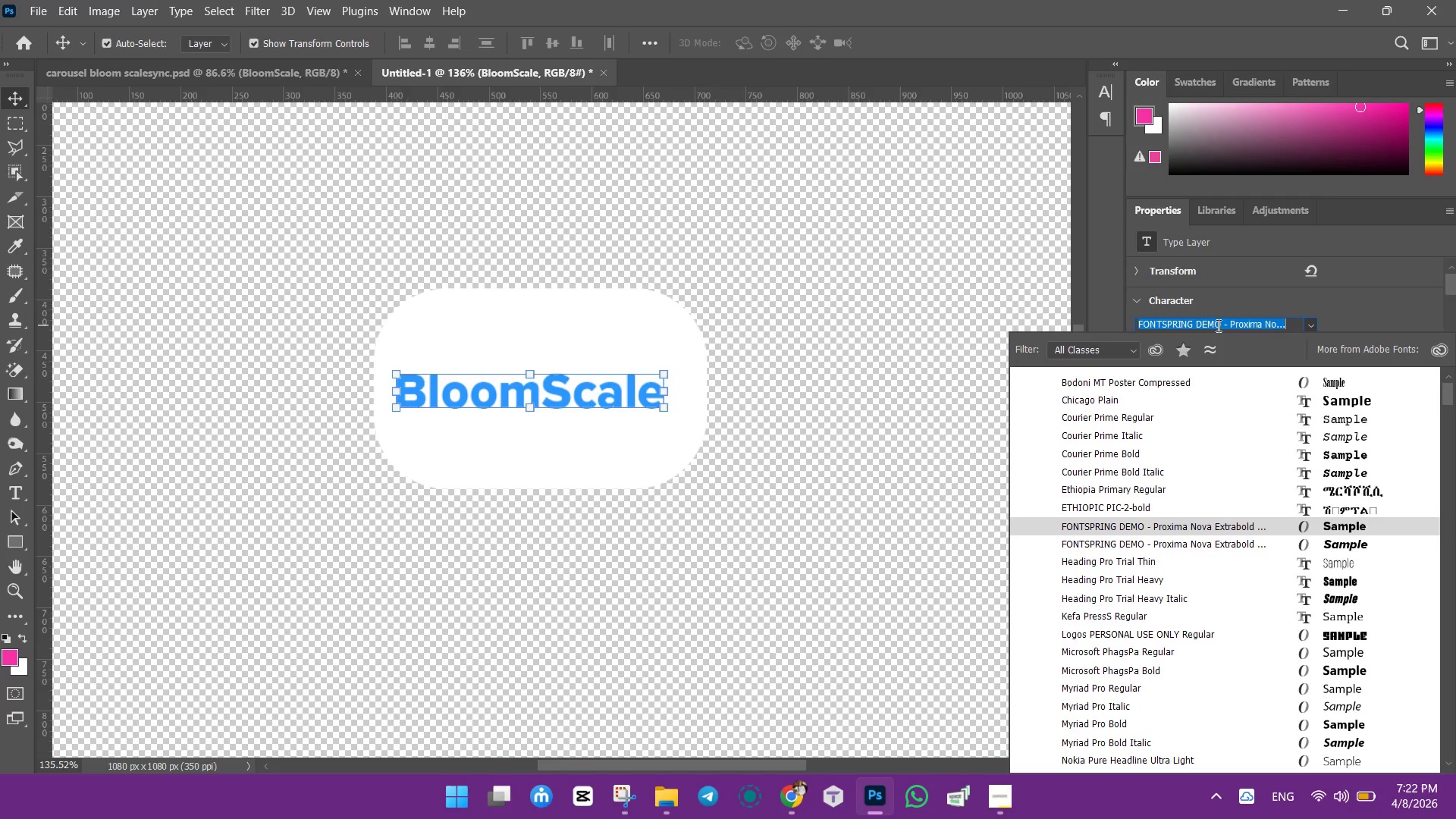 
left_click([1119, 543])
 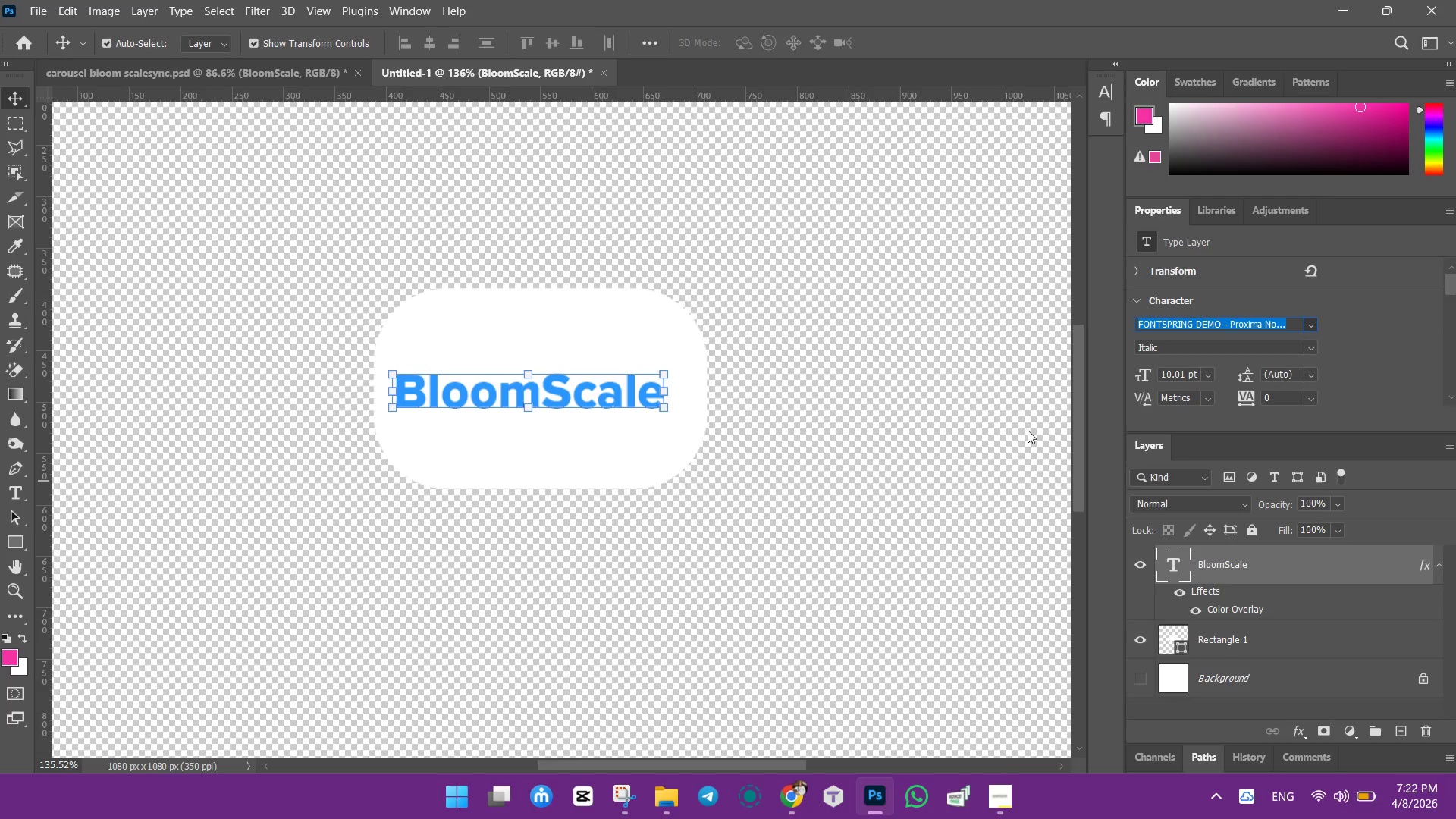 
left_click([839, 384])
 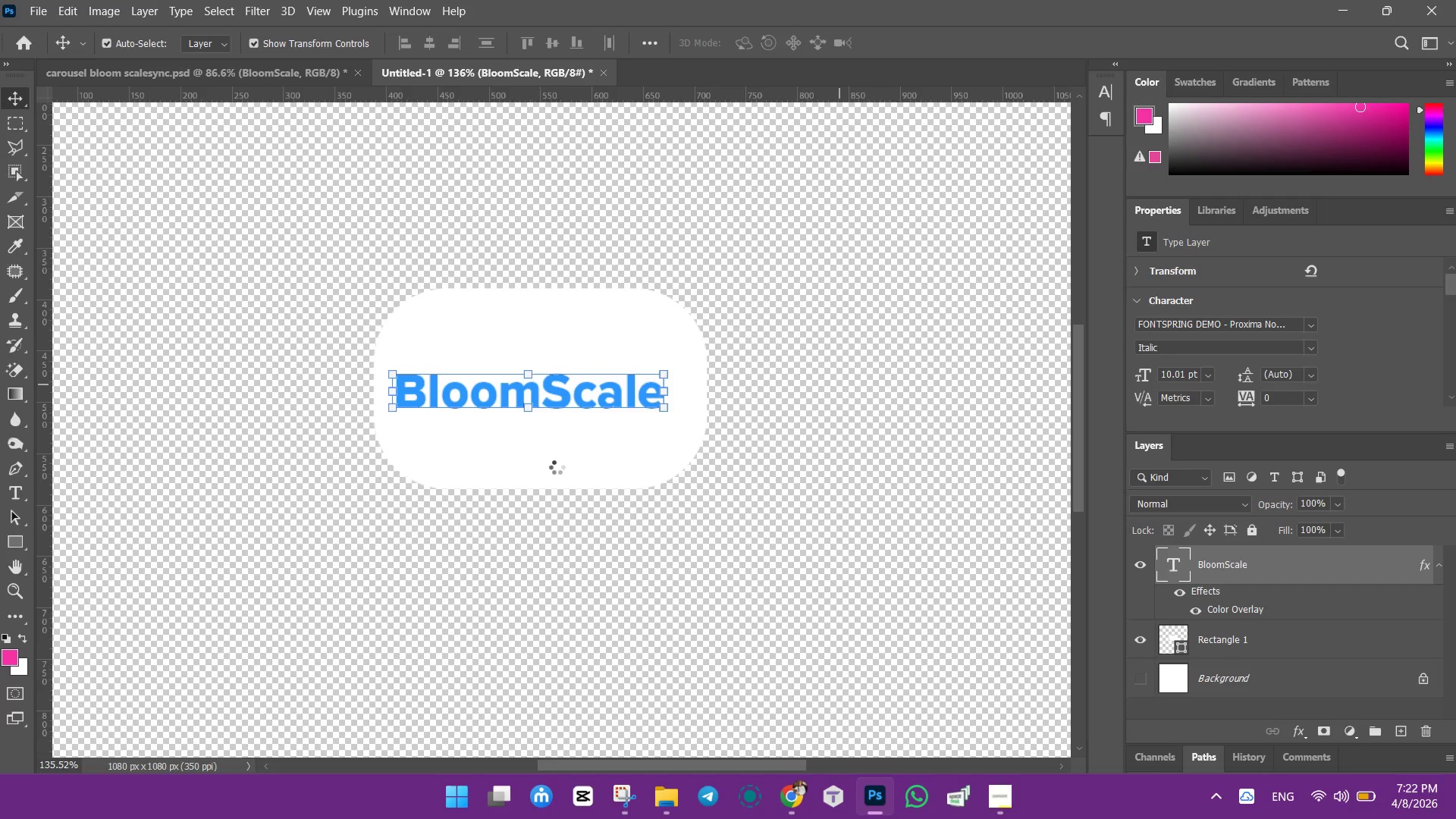 
hold_key(key=AltLeft, duration=1.52)
 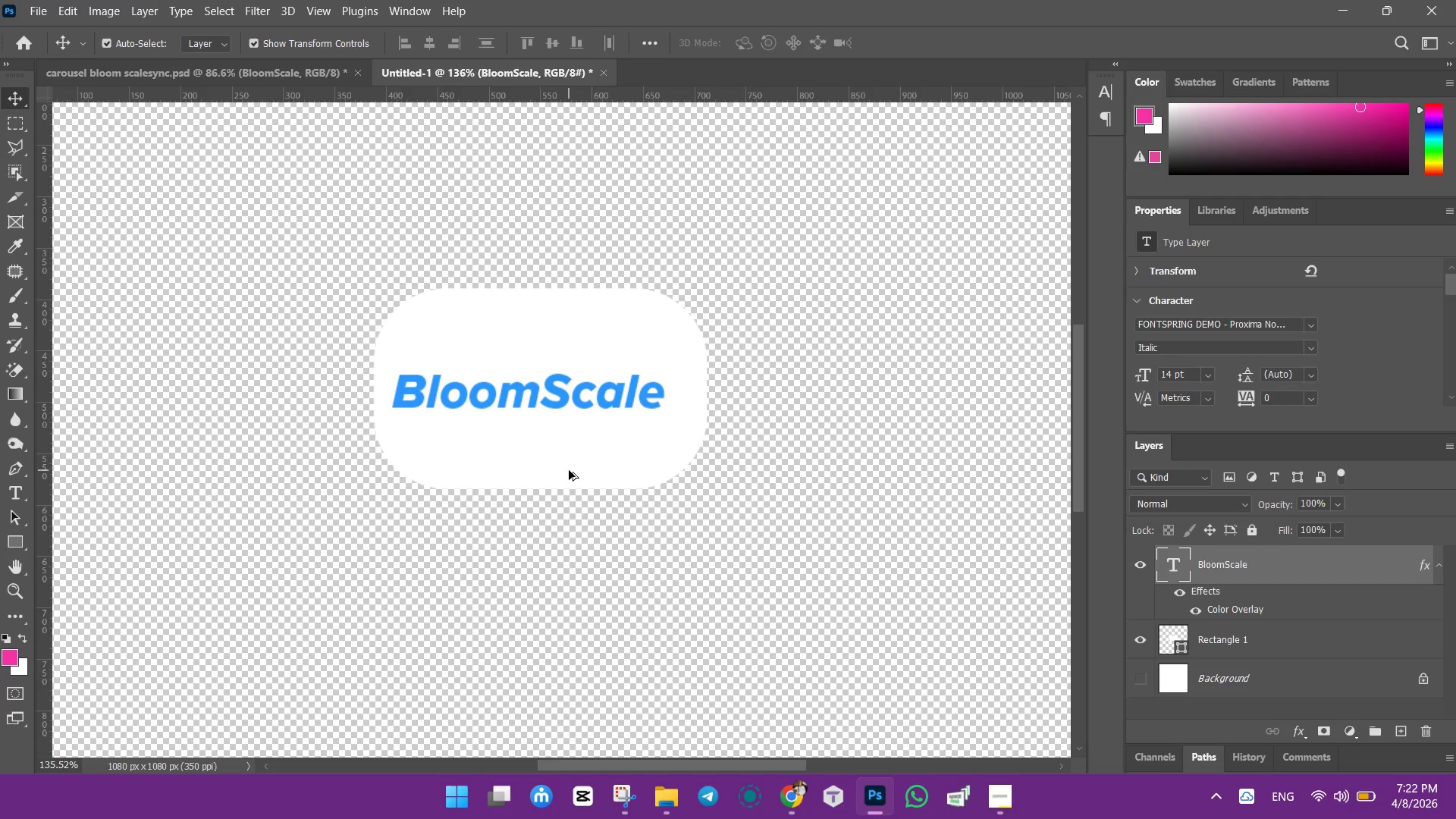 
hold_key(key=AltLeft, duration=1.28)
 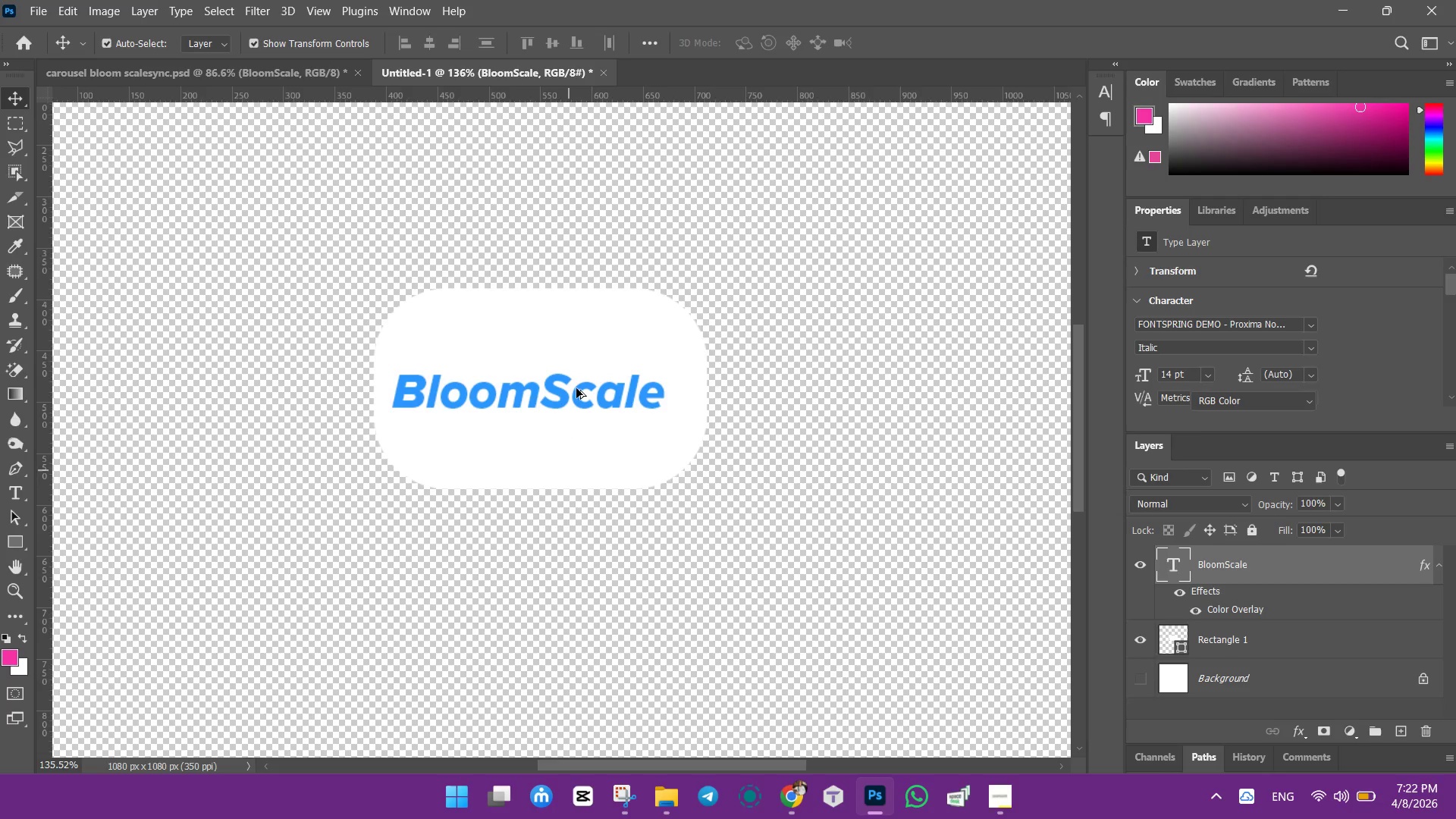 
scroll: coordinate [557, 474], scroll_direction: up, amount: 4.0
 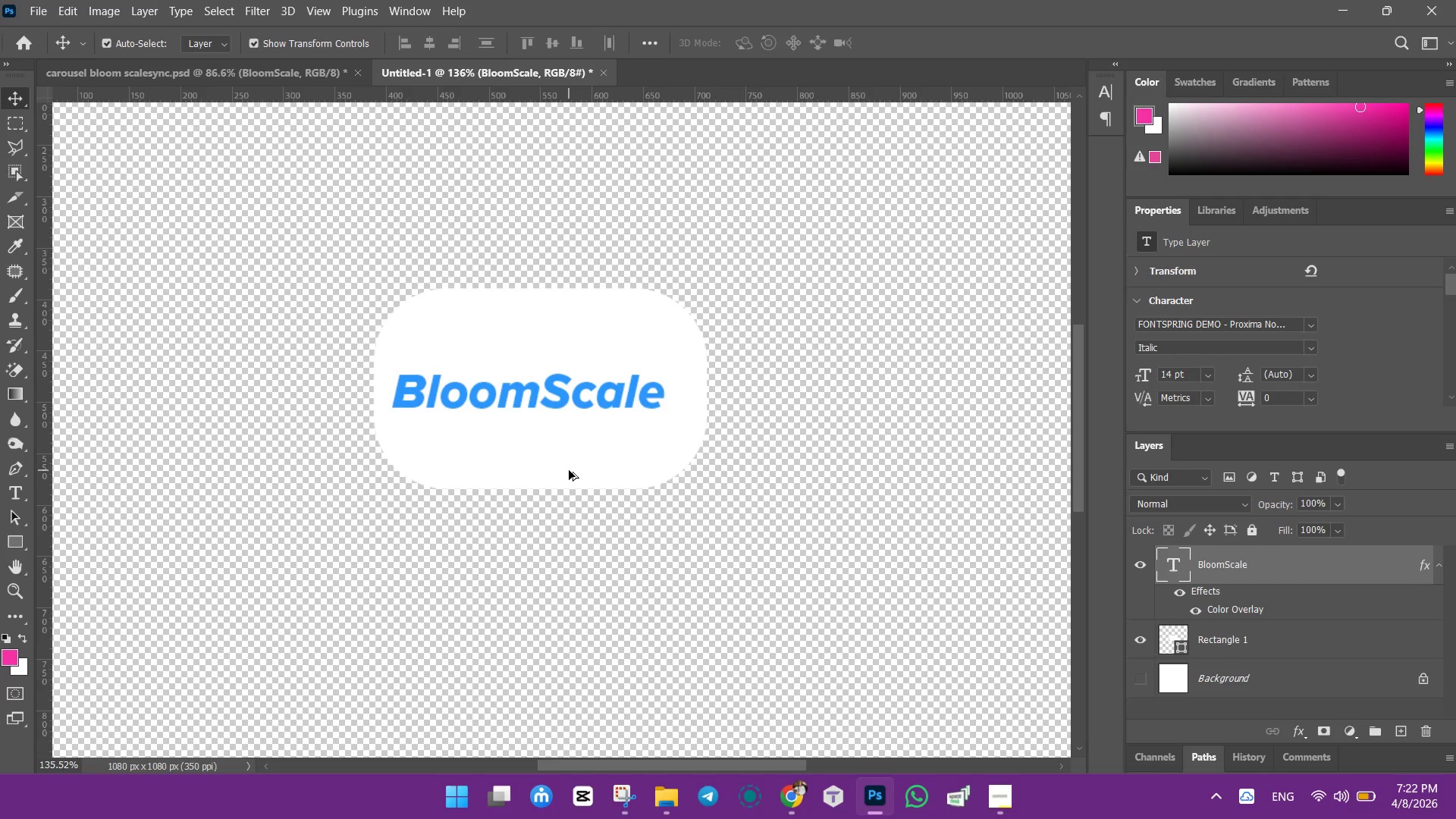 
left_click_drag(start_coordinate=[572, 391], to_coordinate=[585, 395])
 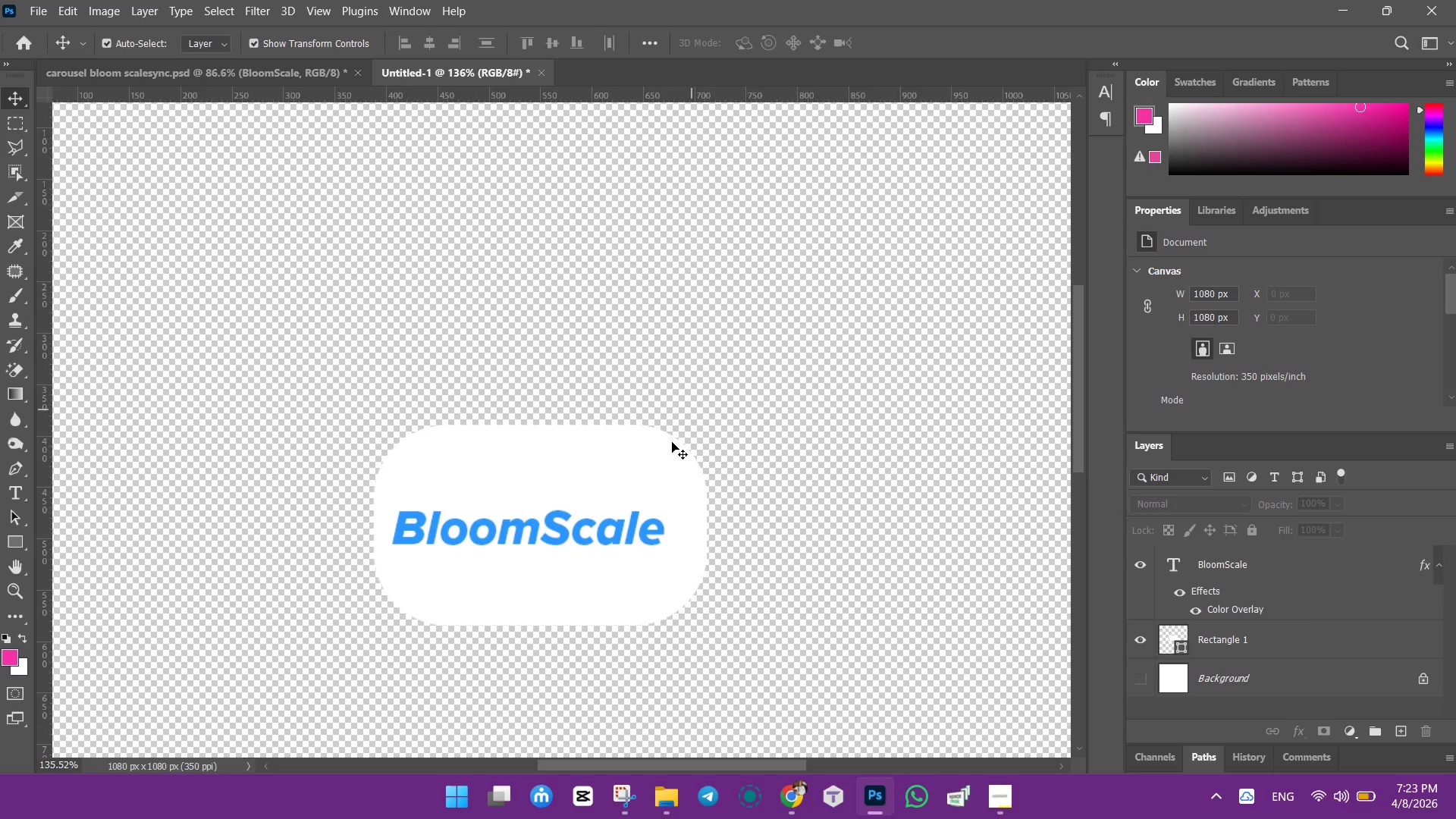 
scroll: coordinate [570, 469], scroll_direction: up, amount: 5.0
 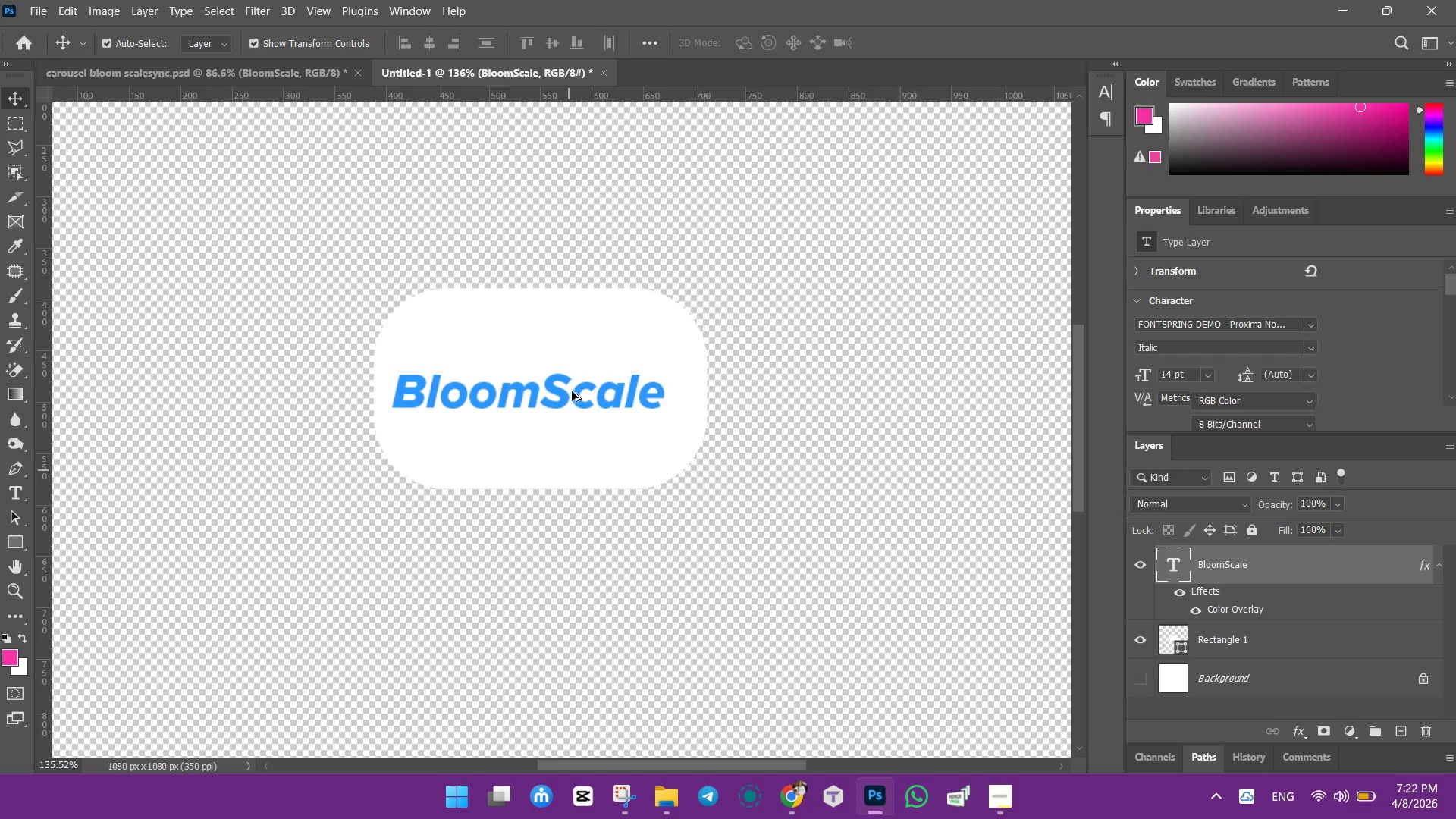 
left_click([635, 441])
 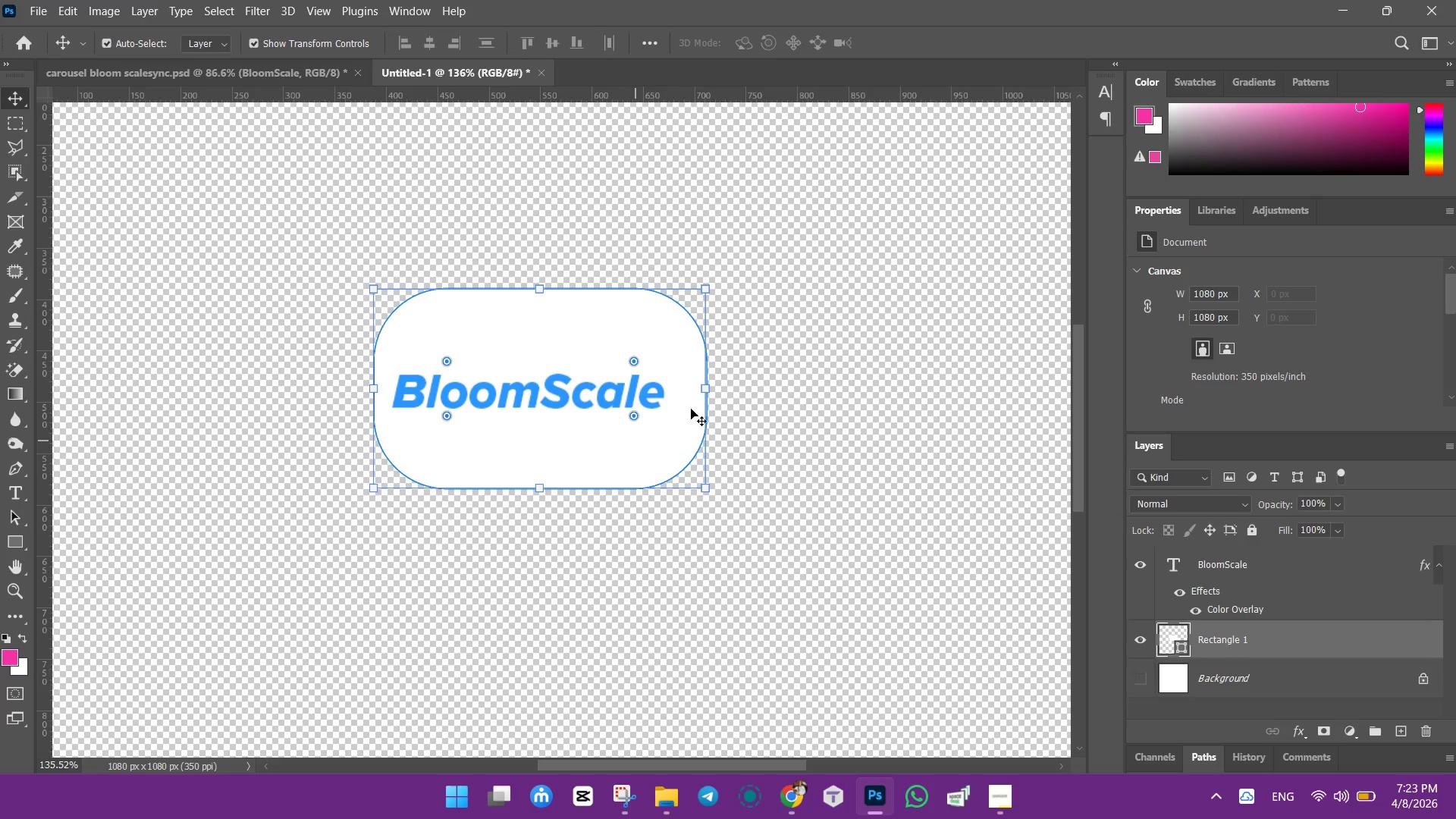 
left_click([804, 405])
 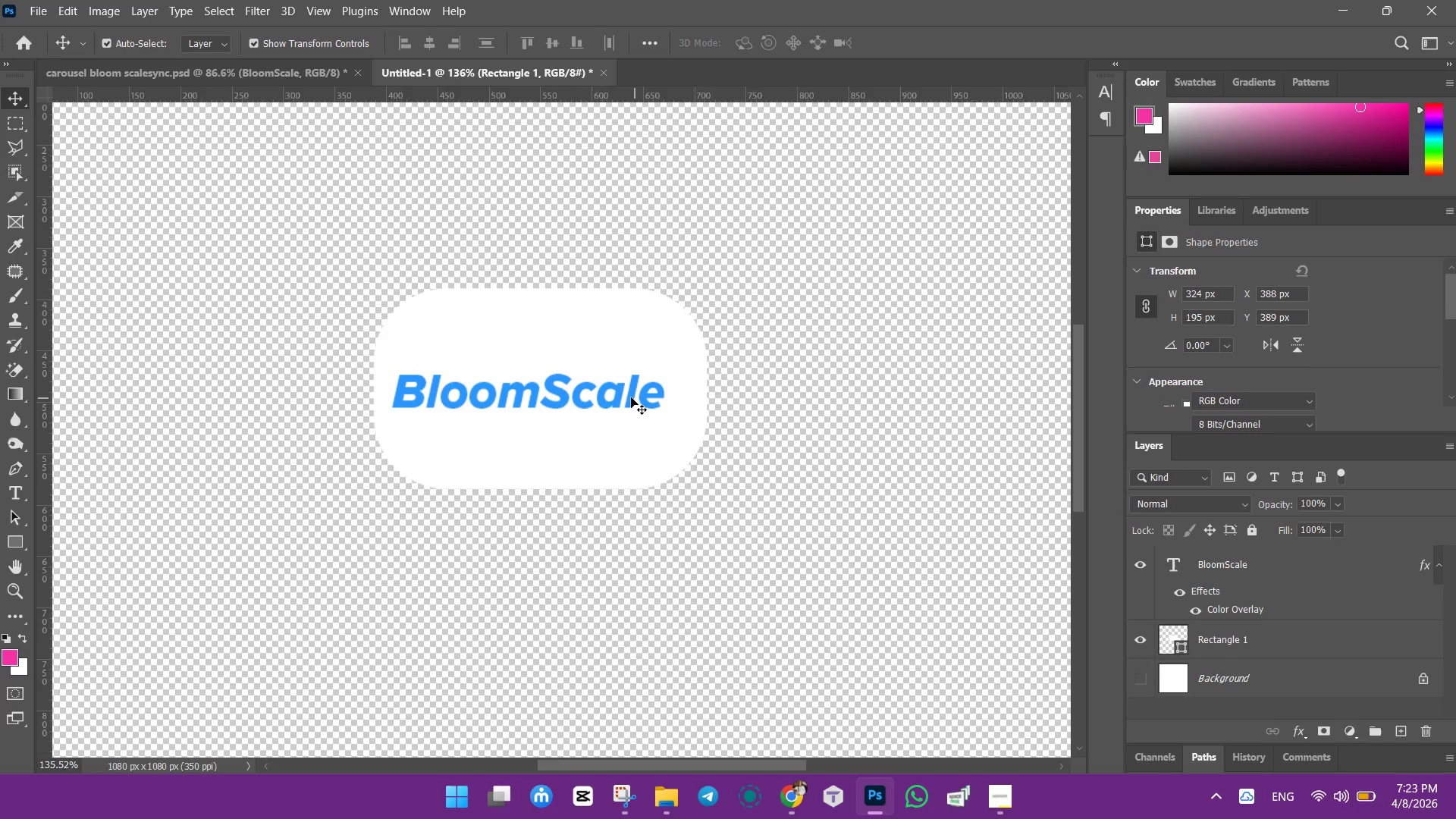 
scroll: coordinate [672, 442], scroll_direction: down, amount: 9.0
 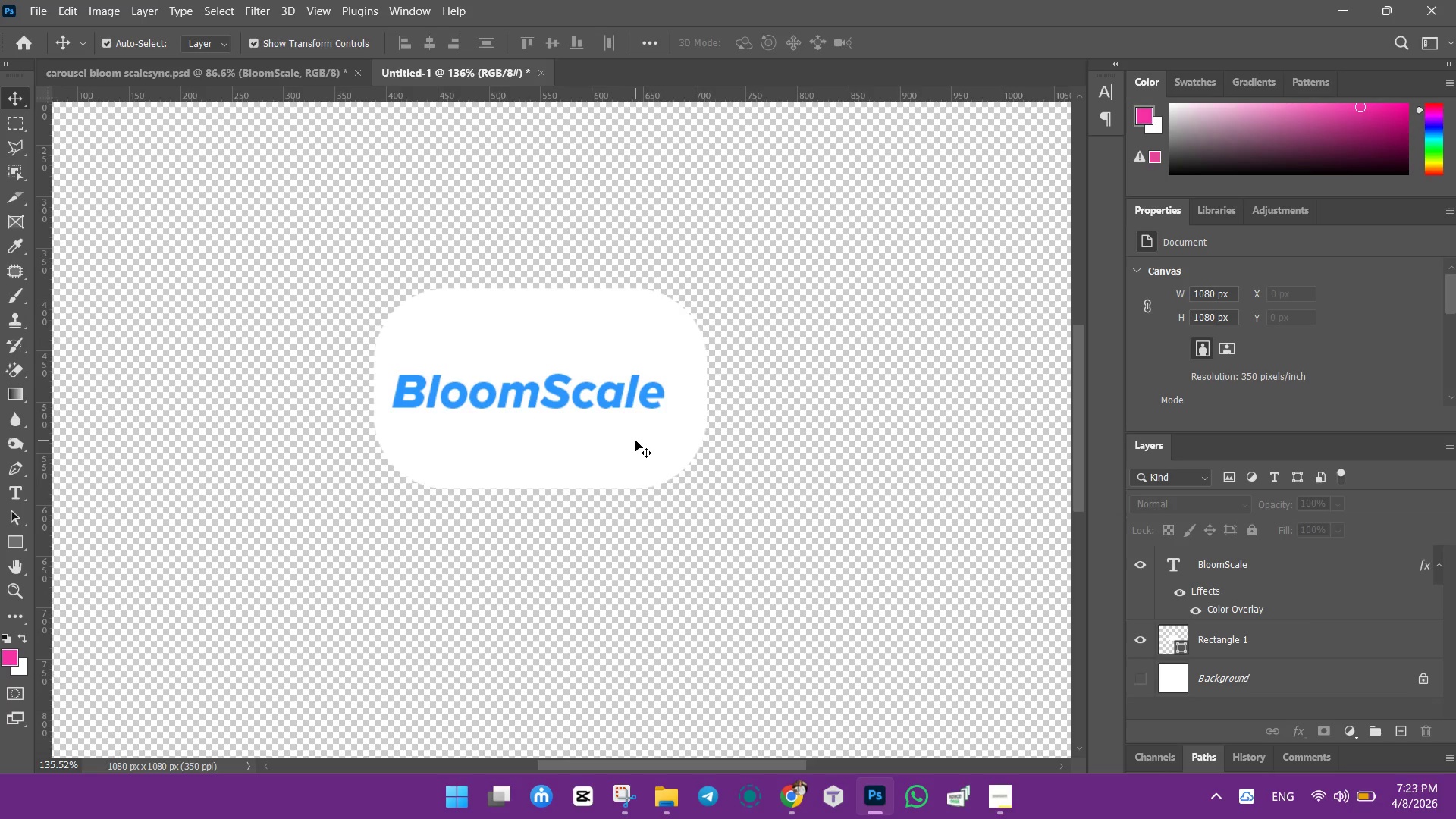 
left_click_drag(start_coordinate=[631, 395], to_coordinate=[641, 395])
 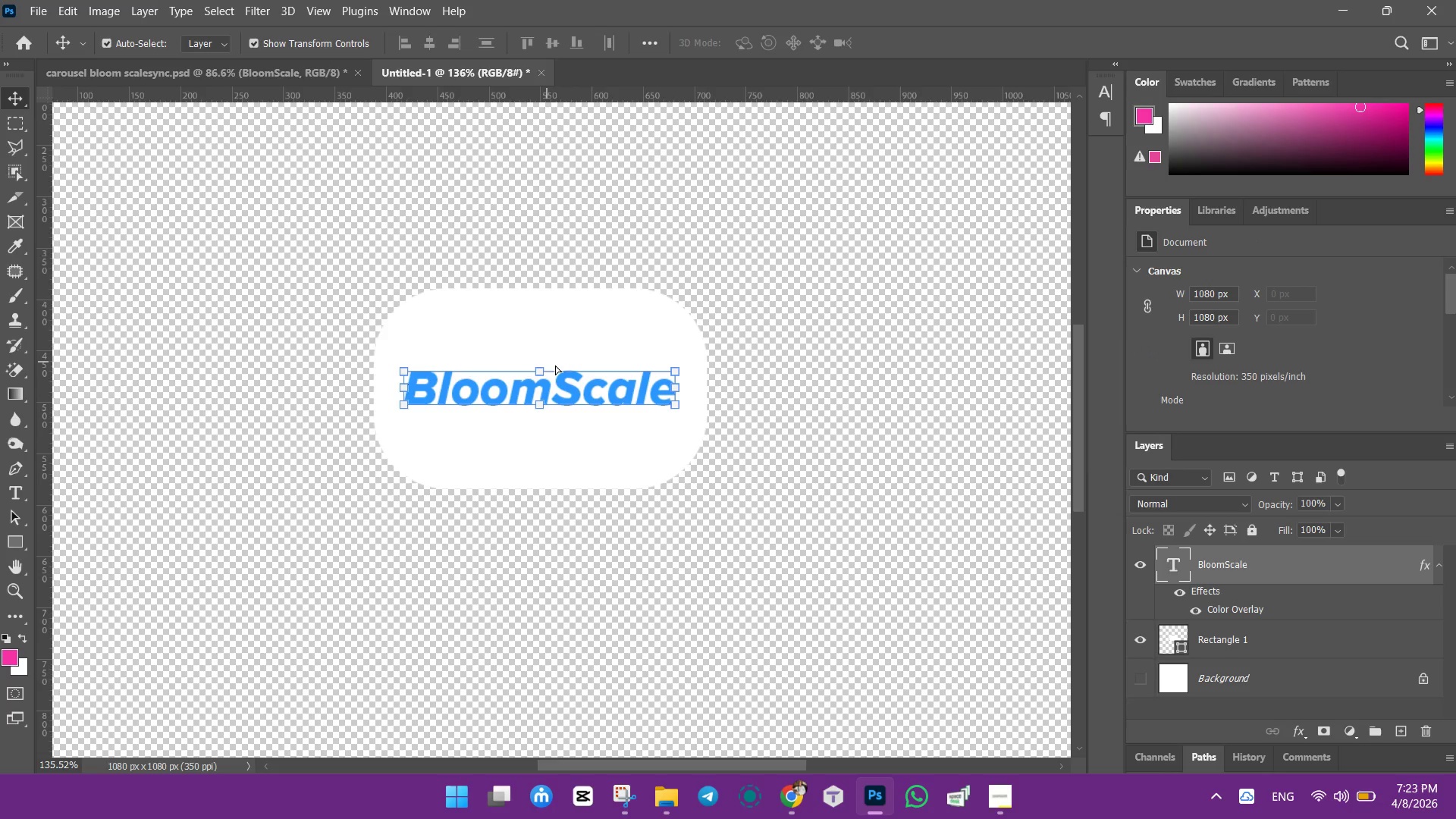 
left_click([590, 349])
 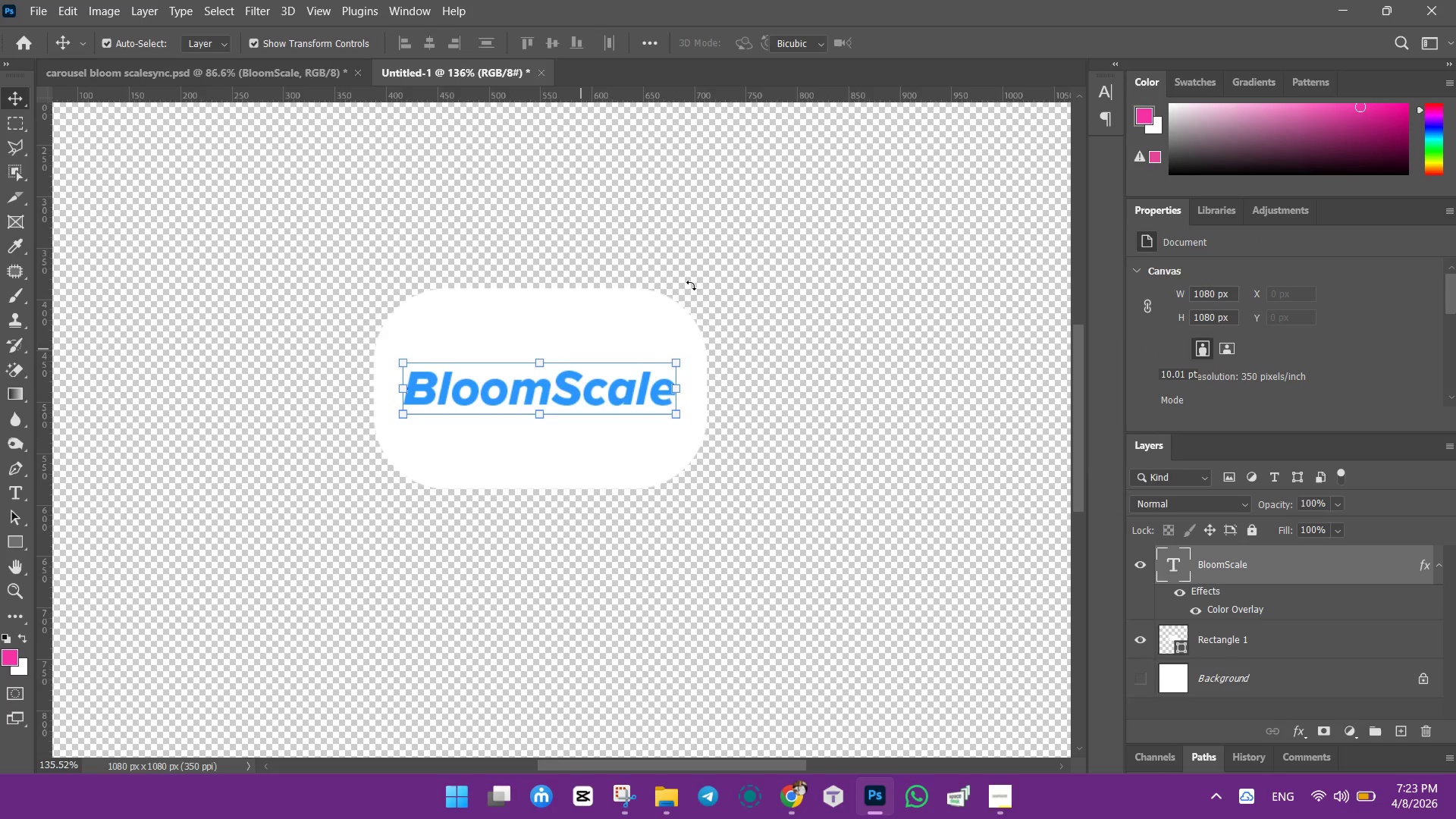 
left_click([809, 255])
 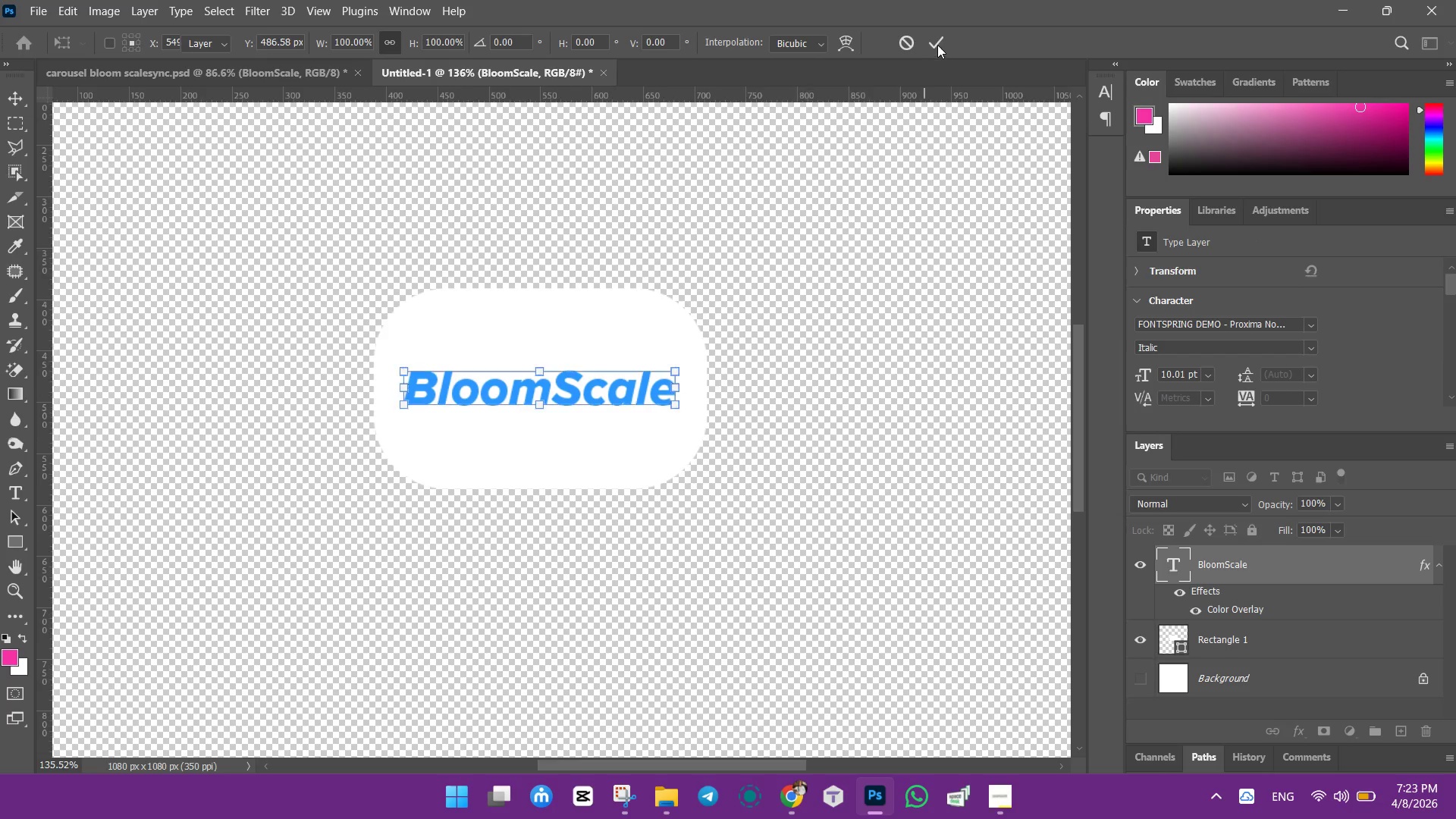 
left_click([938, 43])
 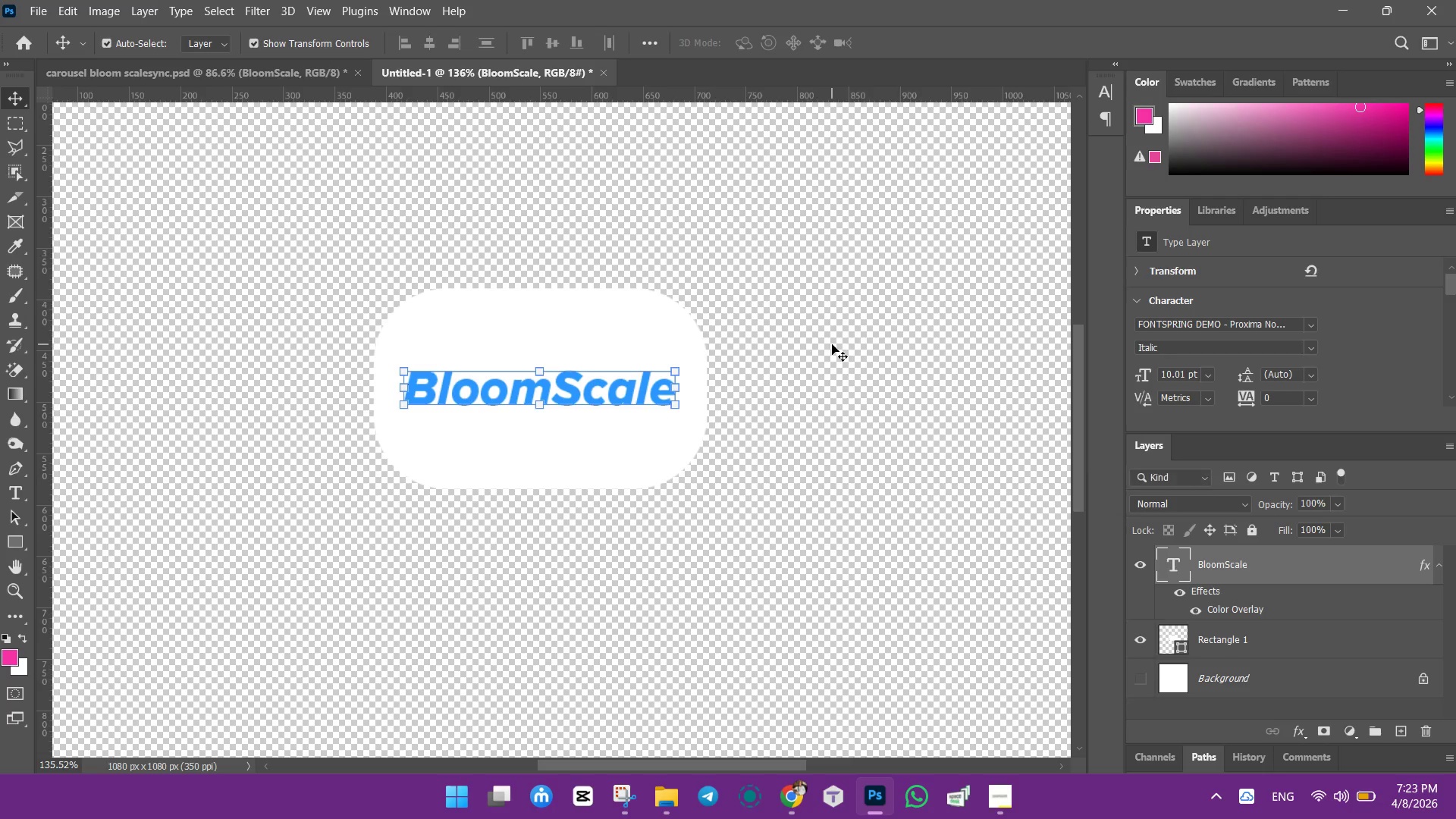 
left_click([832, 344])
 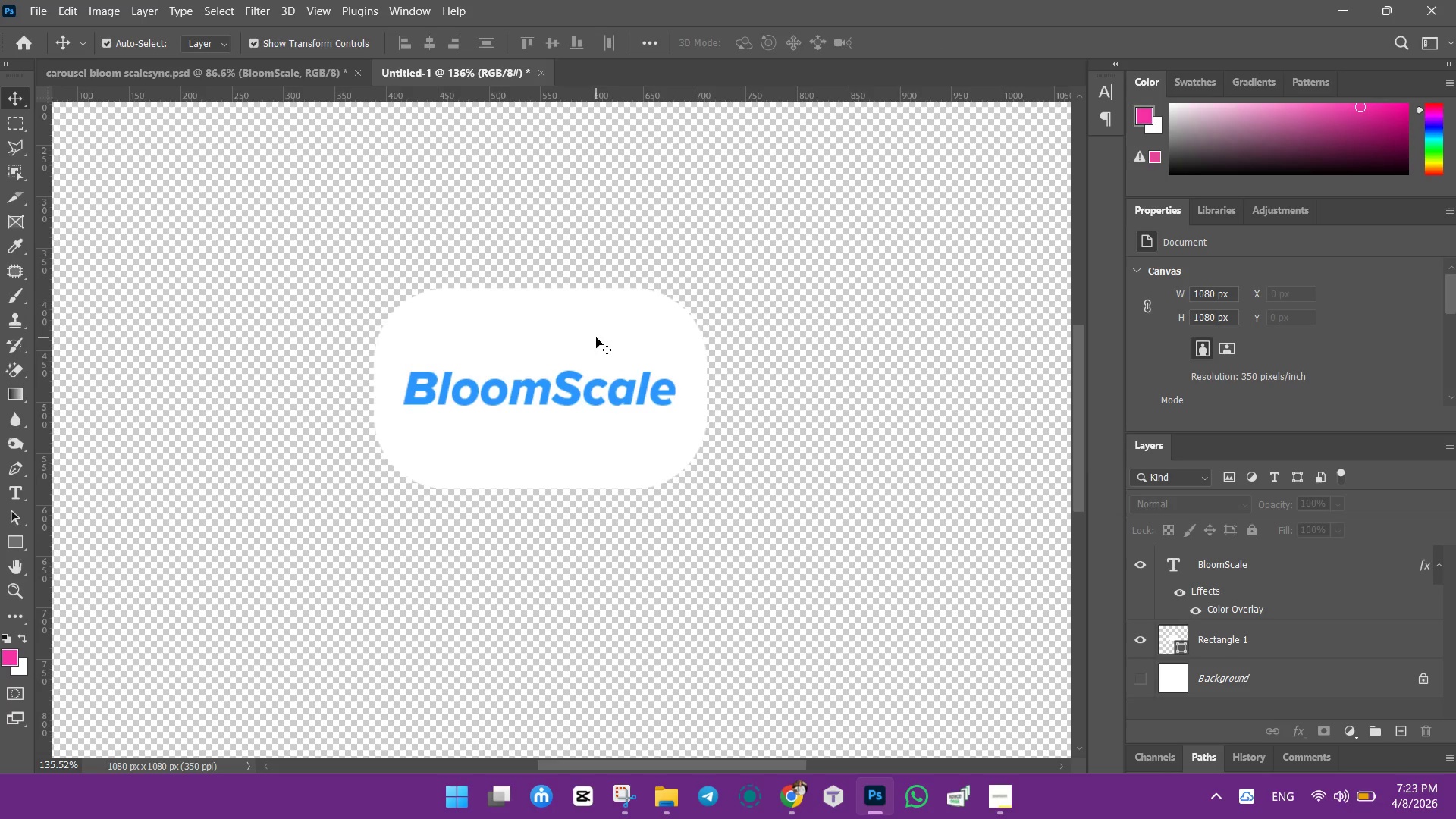 
left_click([596, 337])
 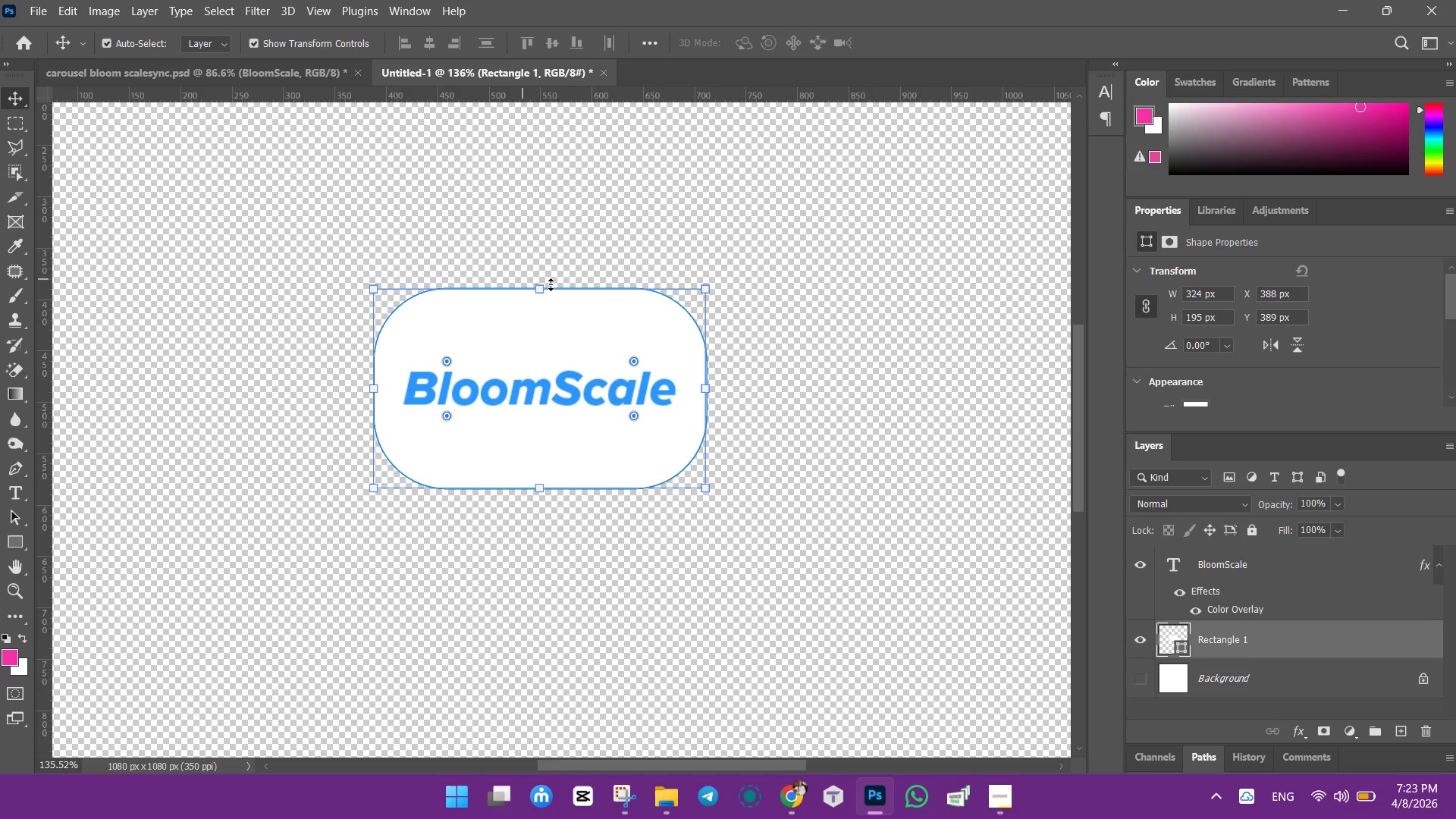 
hold_key(key=CapsLock, duration=1.26)
 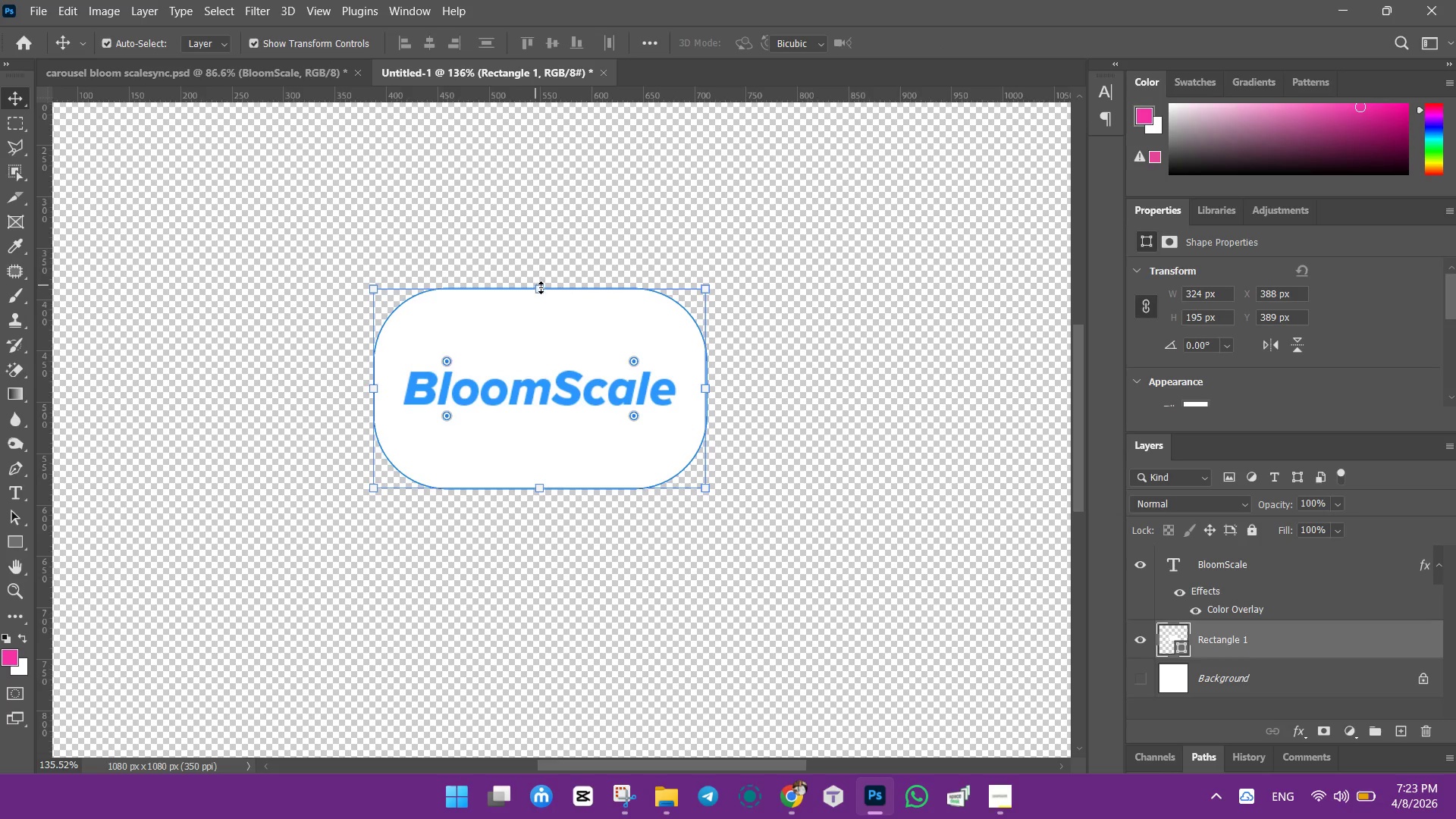 
left_click_drag(start_coordinate=[535, 285], to_coordinate=[537, 292])
 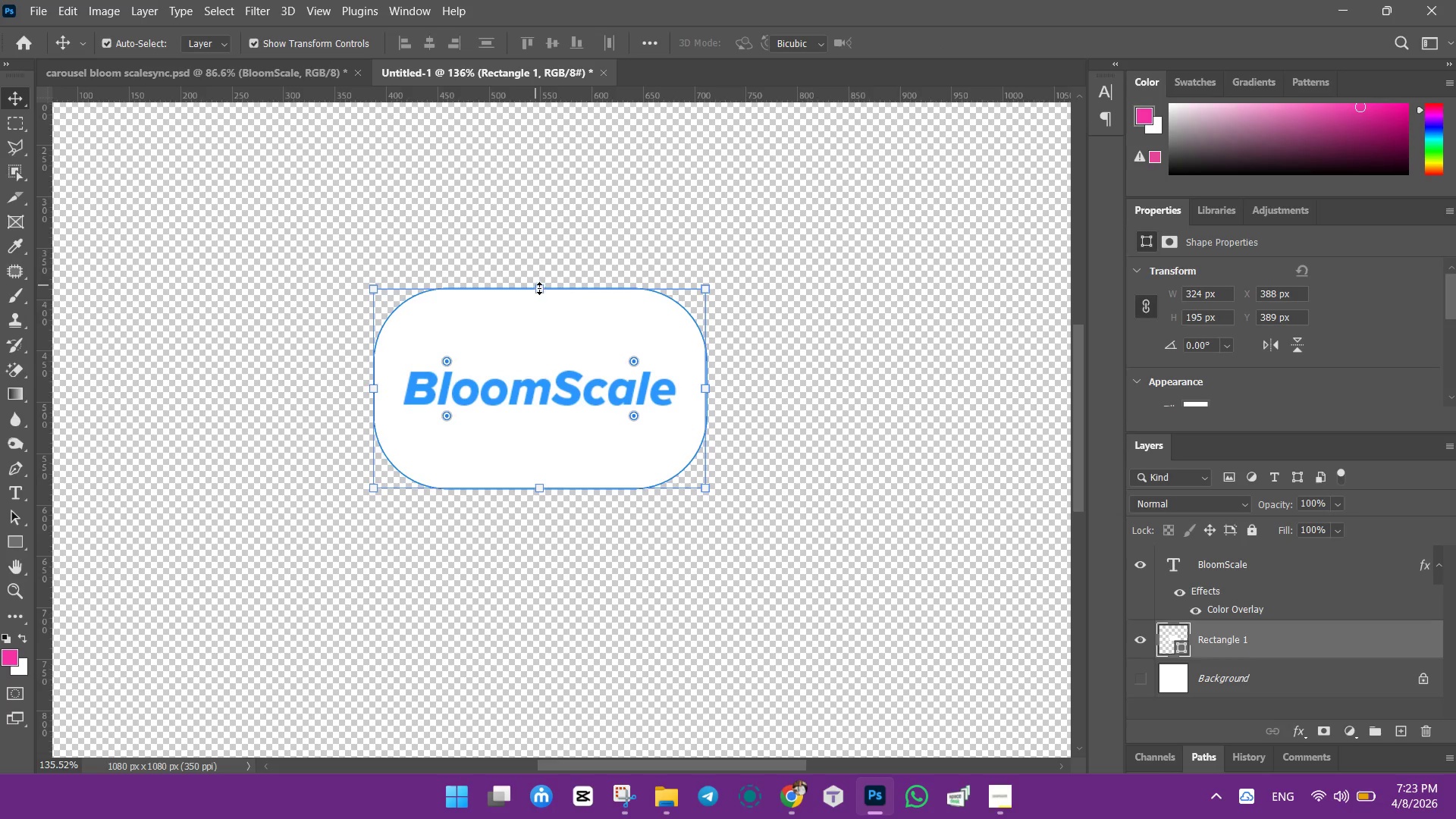 
hold_key(key=CapsLock, duration=1.75)
 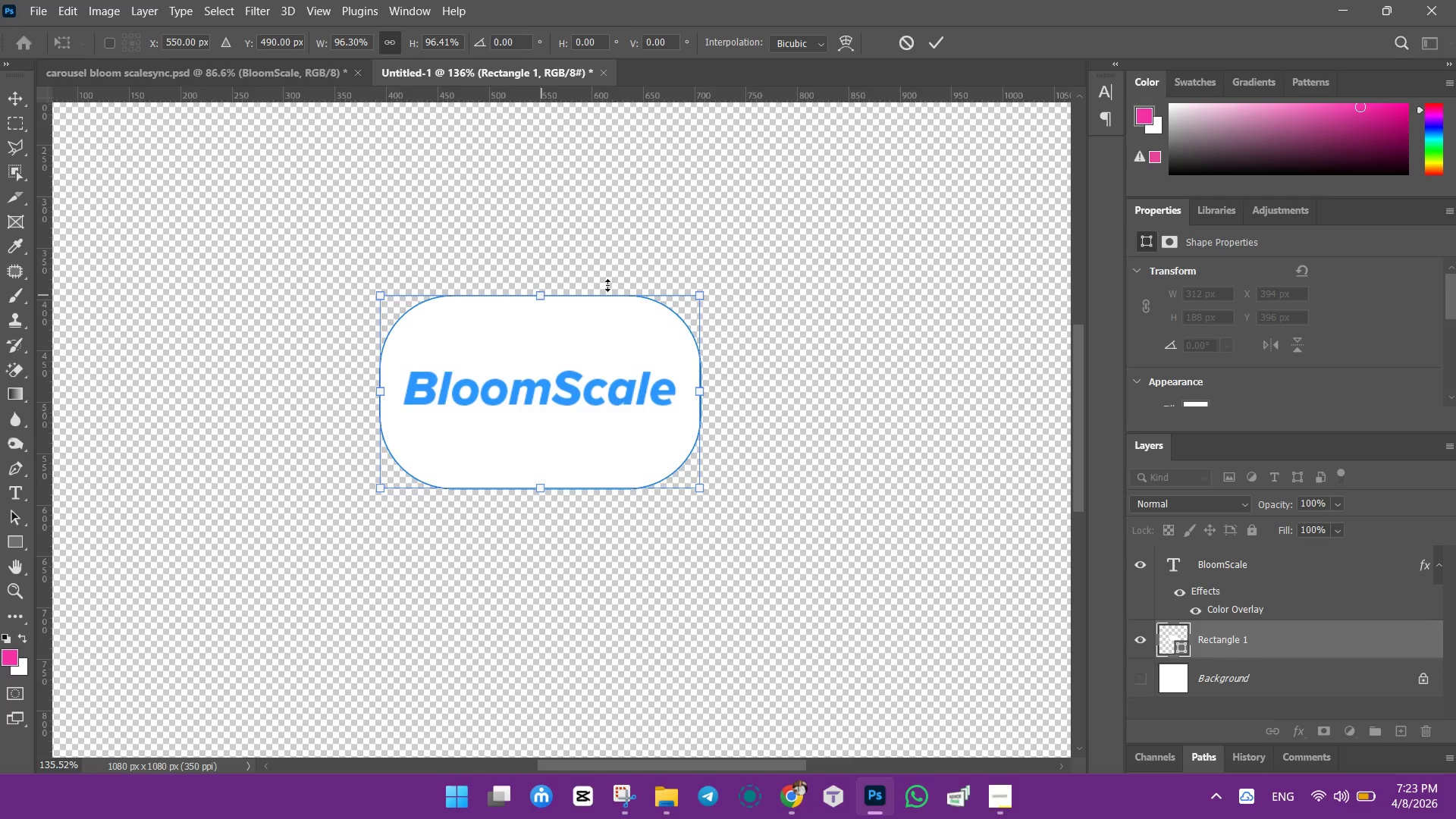 
left_click_drag(start_coordinate=[541, 287], to_coordinate=[541, 295])
 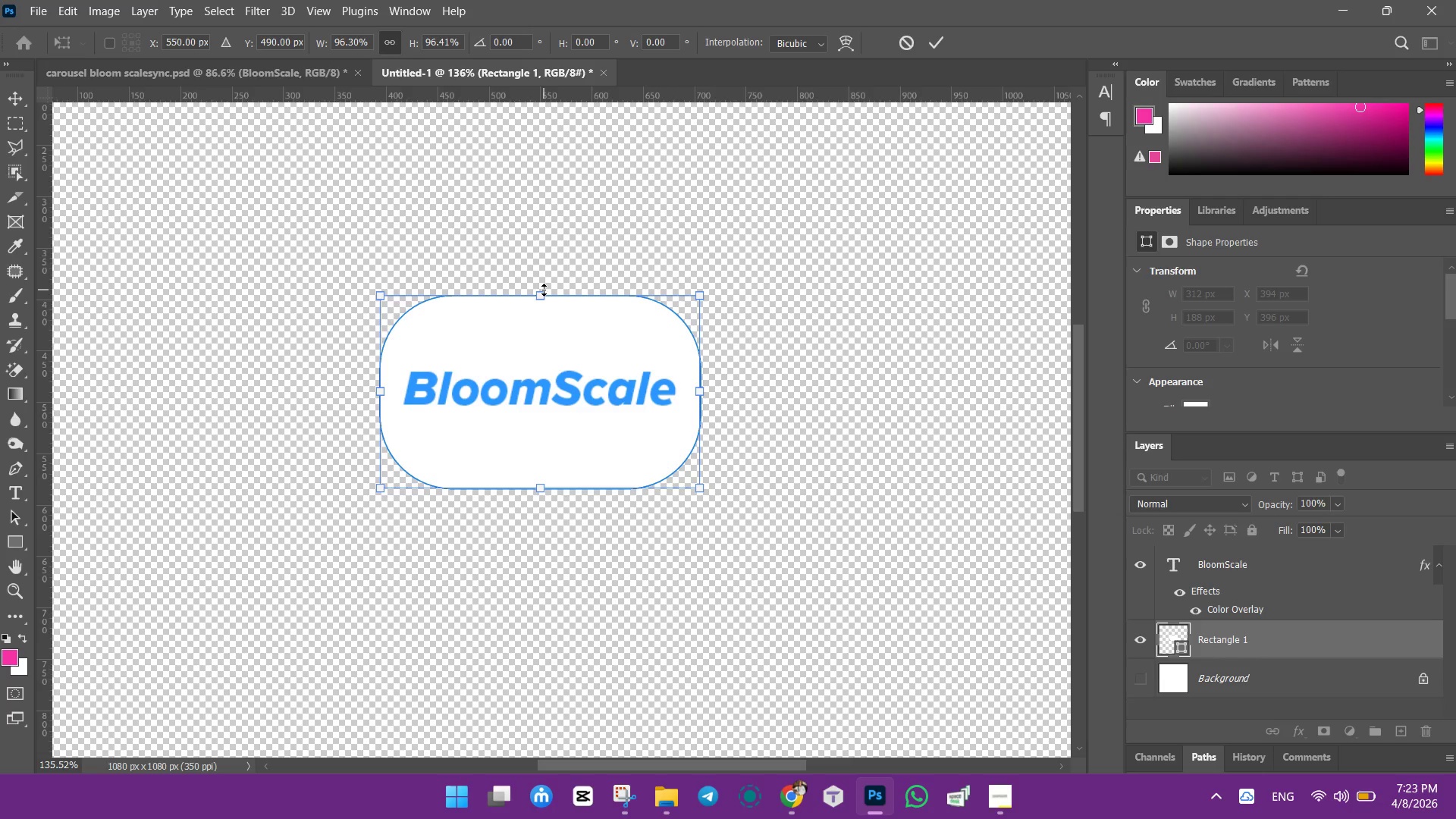 
left_click_drag(start_coordinate=[539, 293], to_coordinate=[540, 303])
 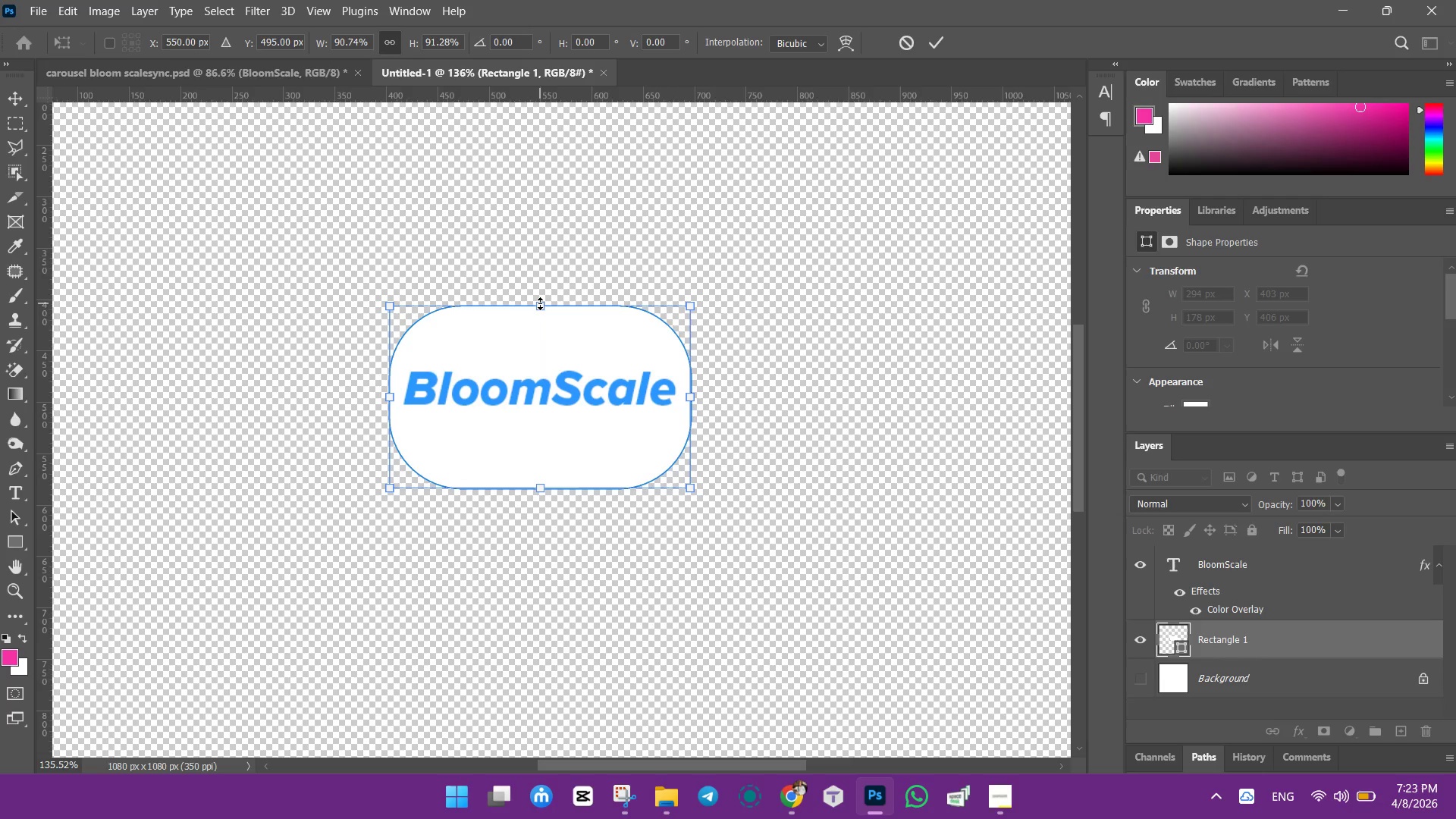 
key(Control+ControlLeft)
 